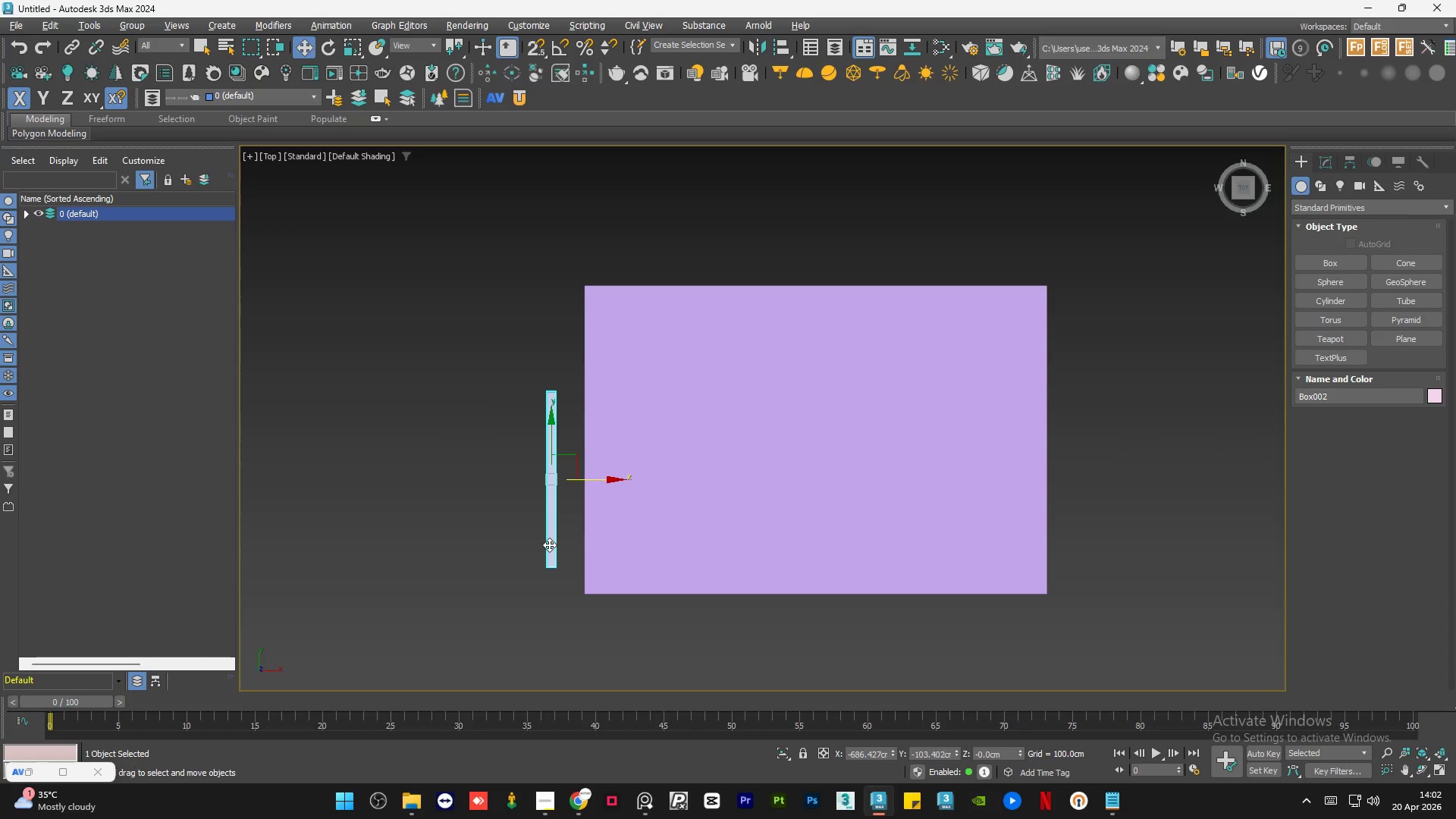 
key(S)
 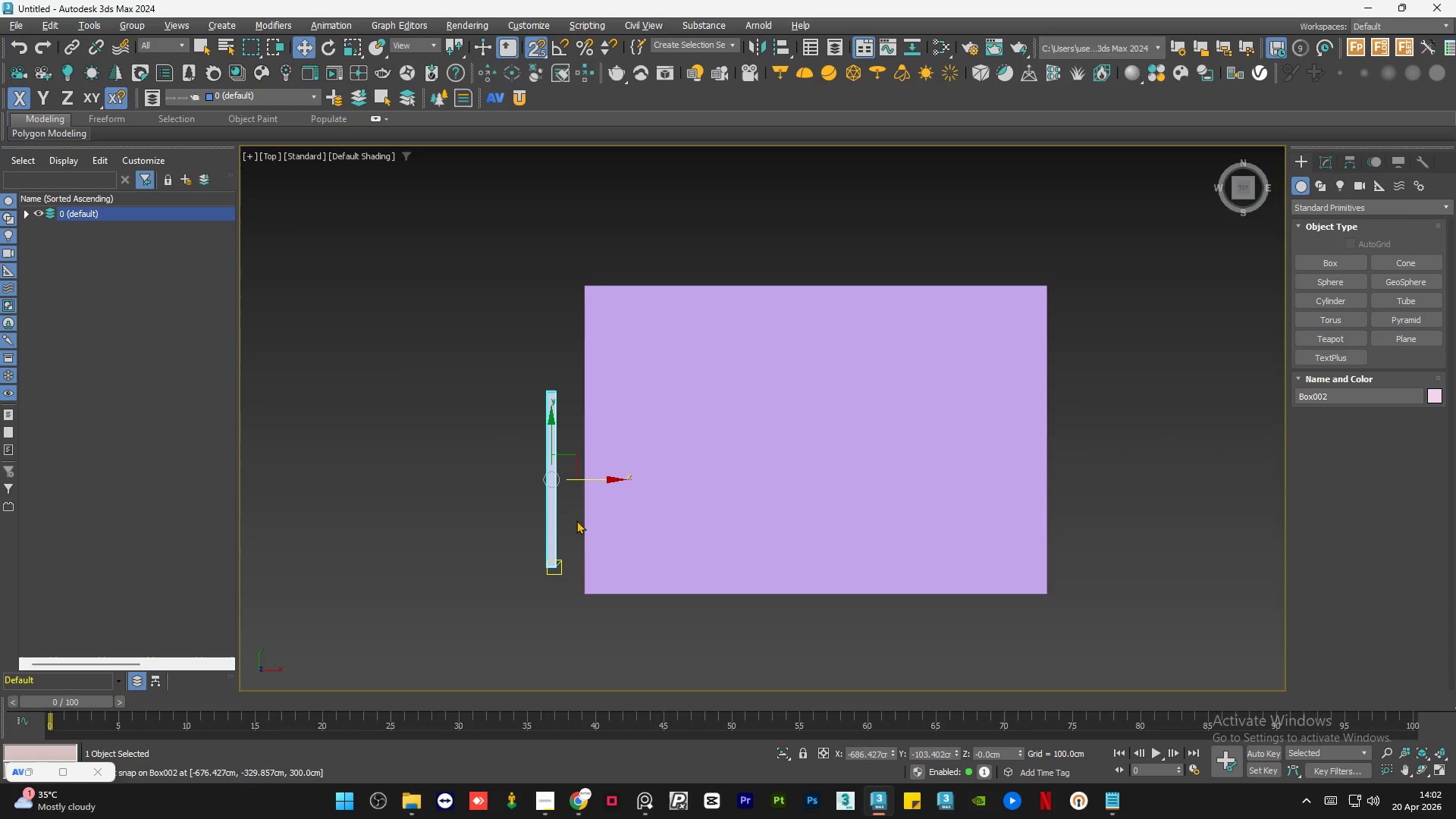 
left_click([597, 481])
 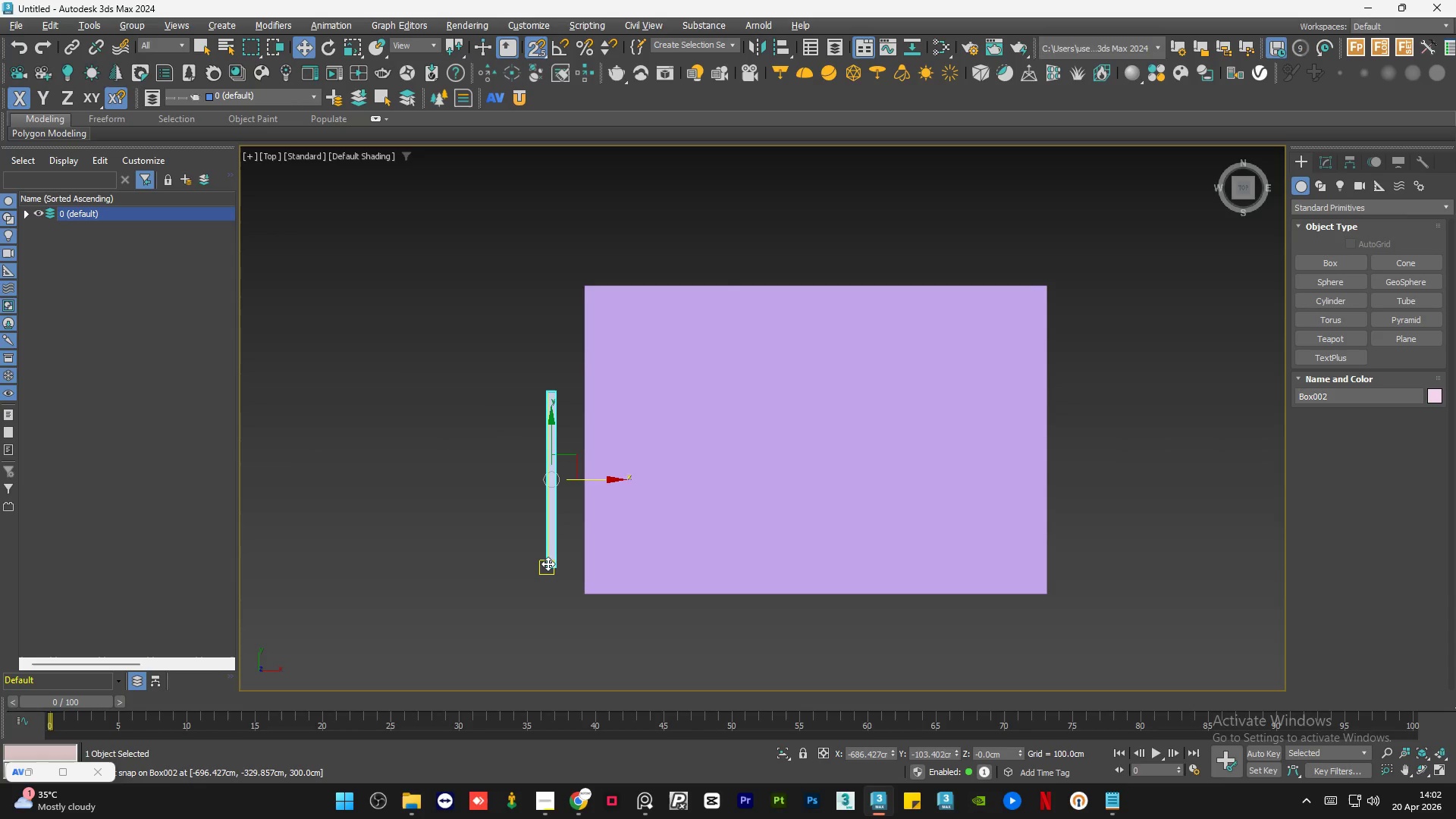 
left_click_drag(start_coordinate=[548, 563], to_coordinate=[580, 600])
 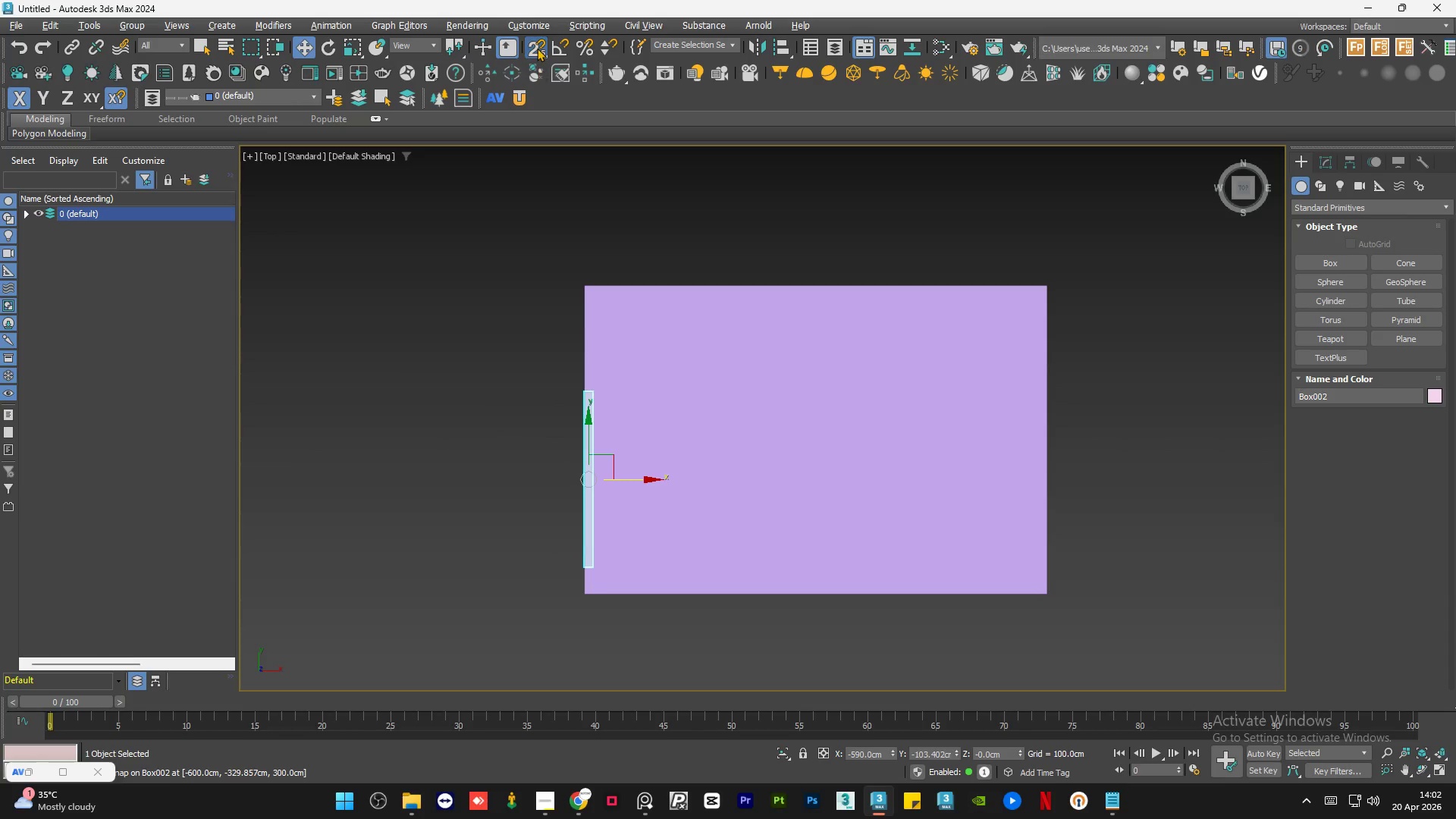 
right_click([537, 47])
 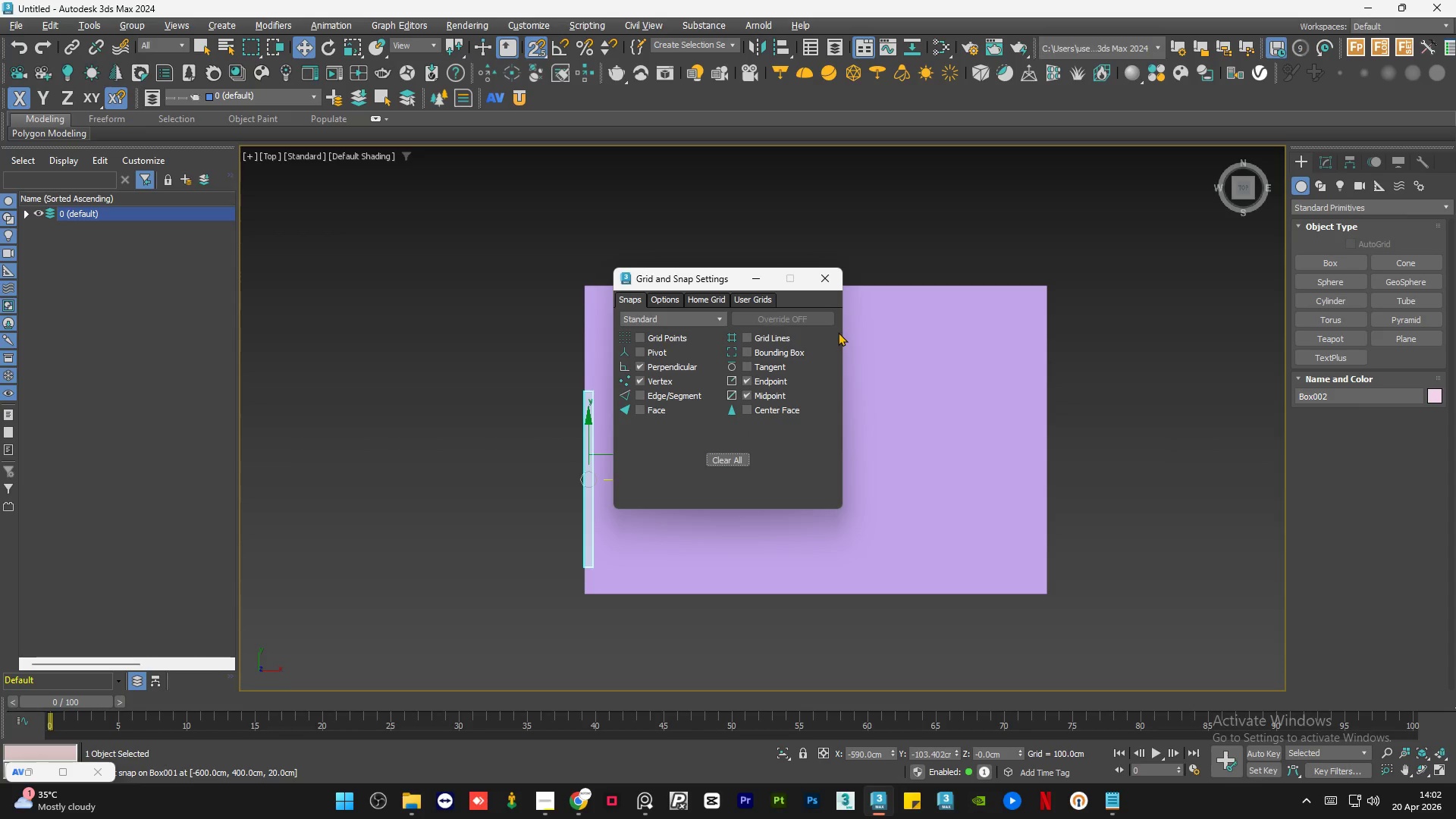 
left_click([830, 281])
 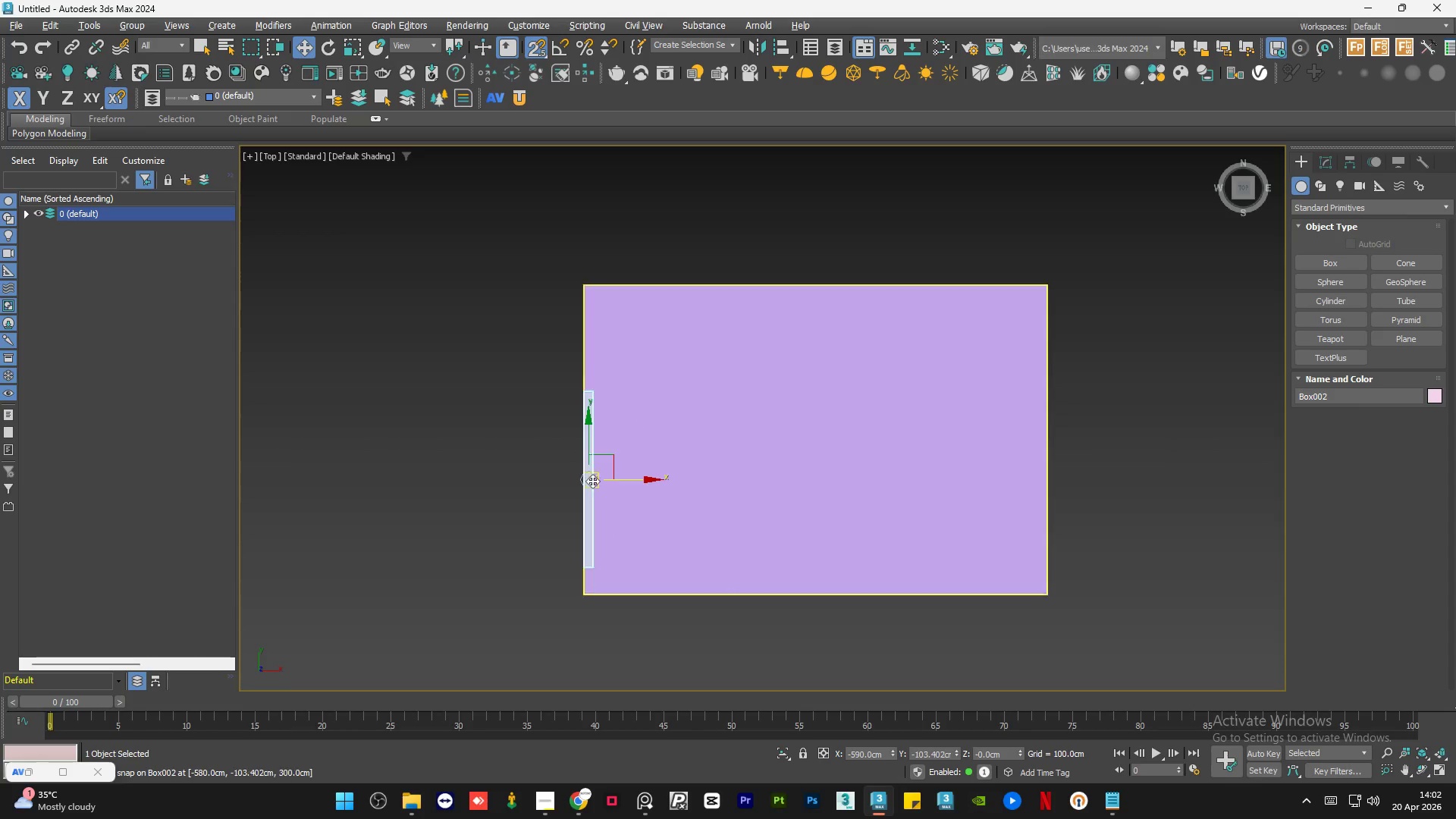 
left_click([545, 517])
 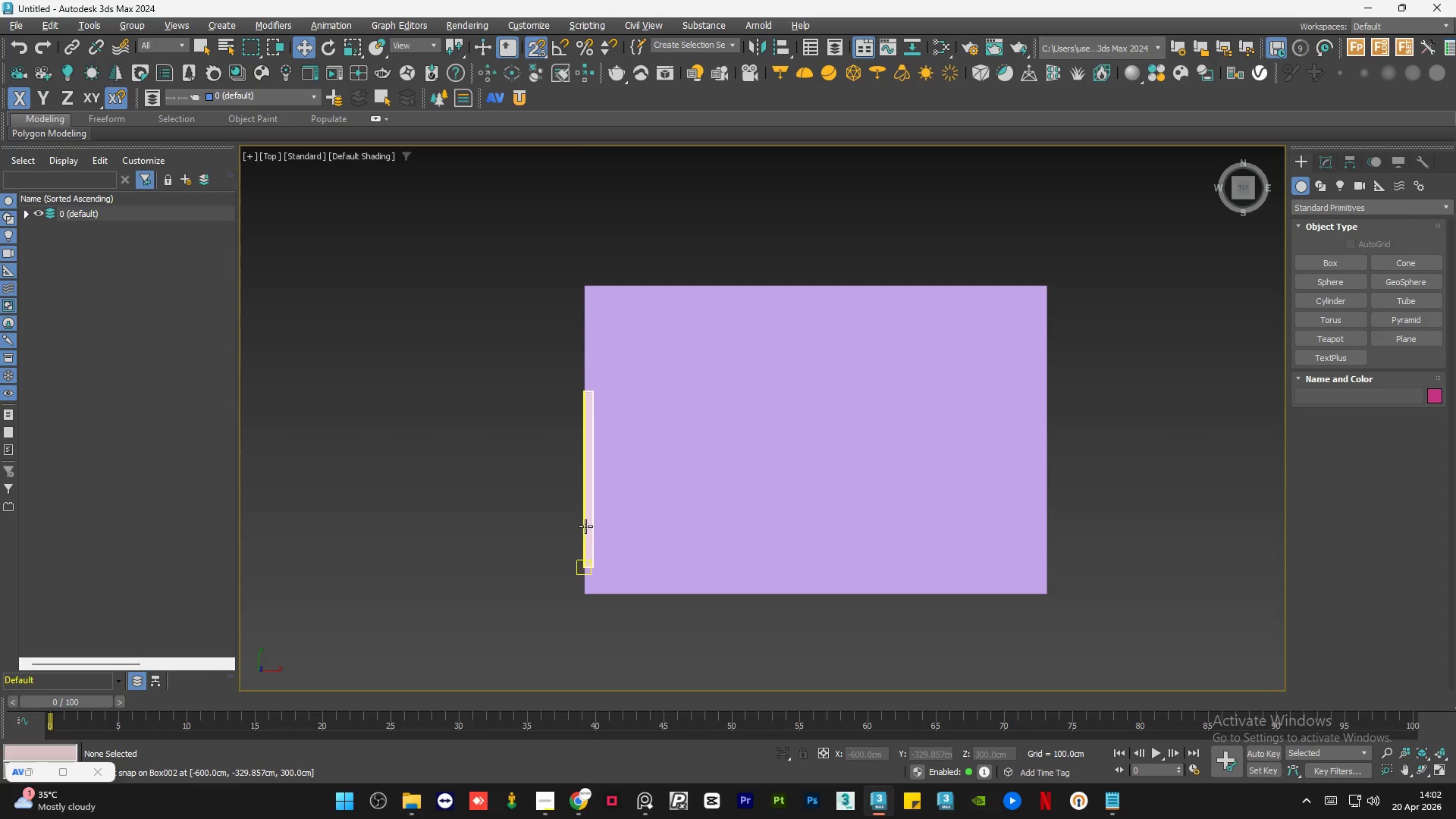 
left_click([585, 526])
 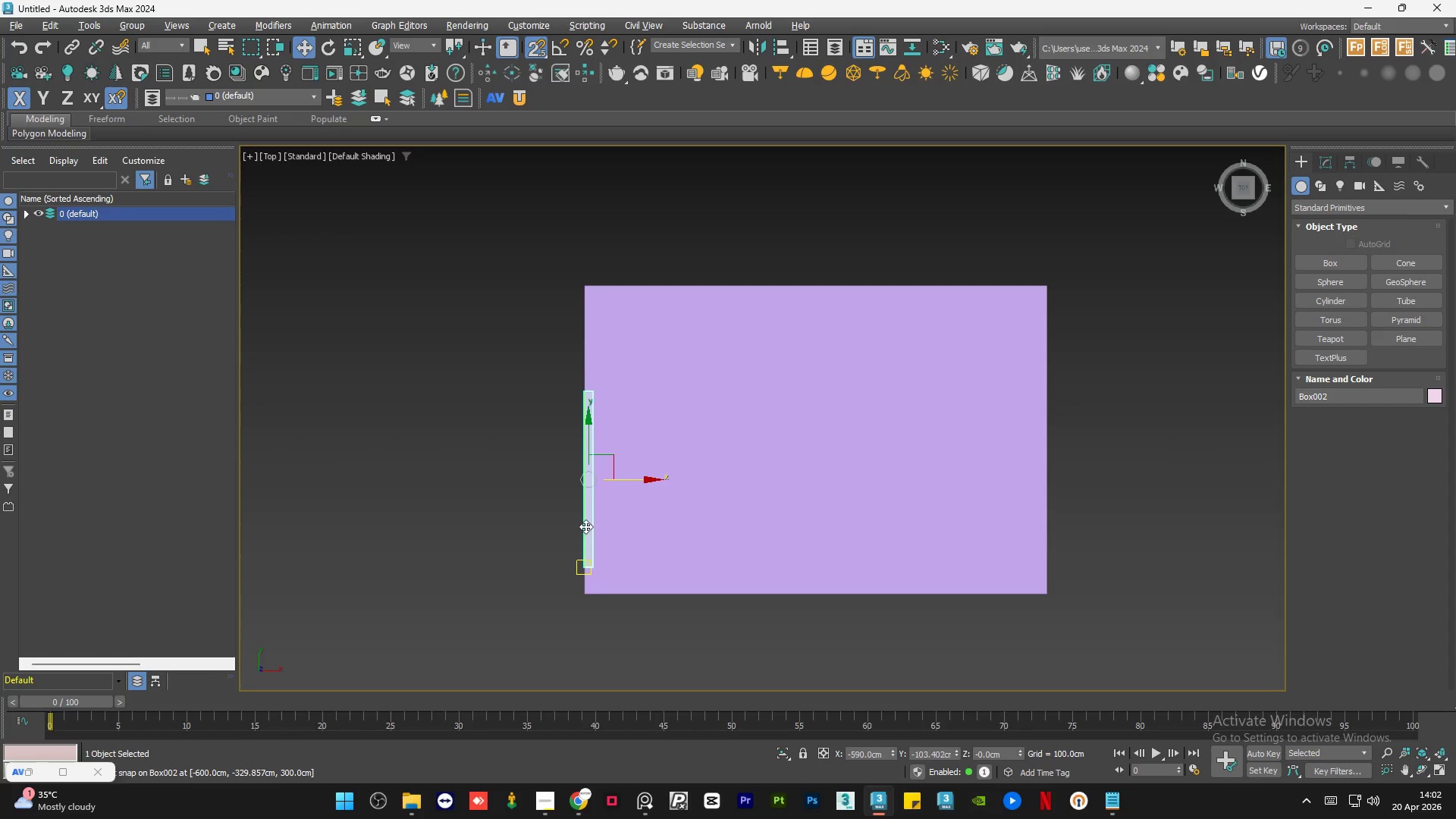 
hold_key(key=AltLeft, duration=1.67)
 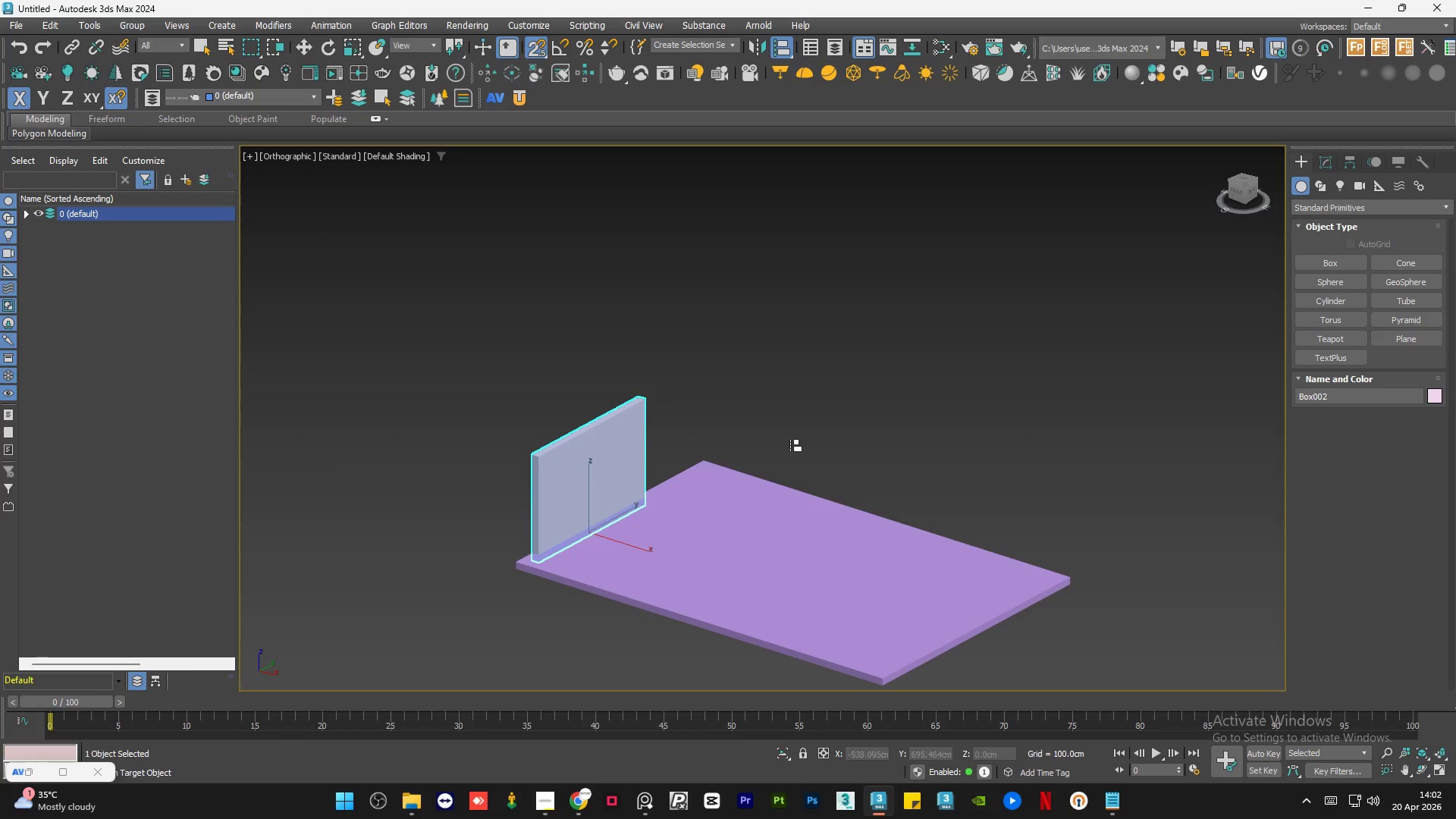 
left_click([680, 541])
 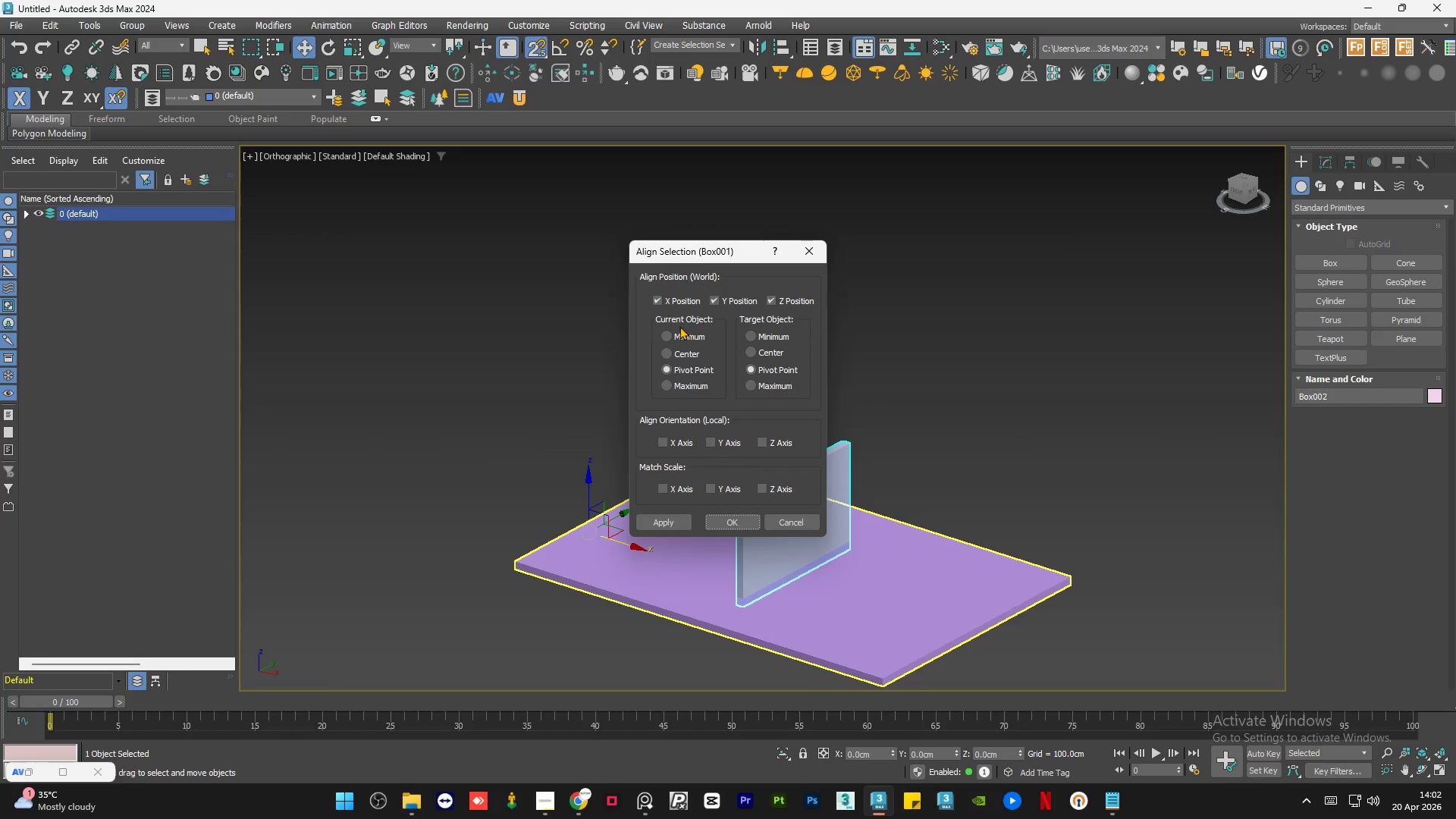 
left_click([679, 335])
 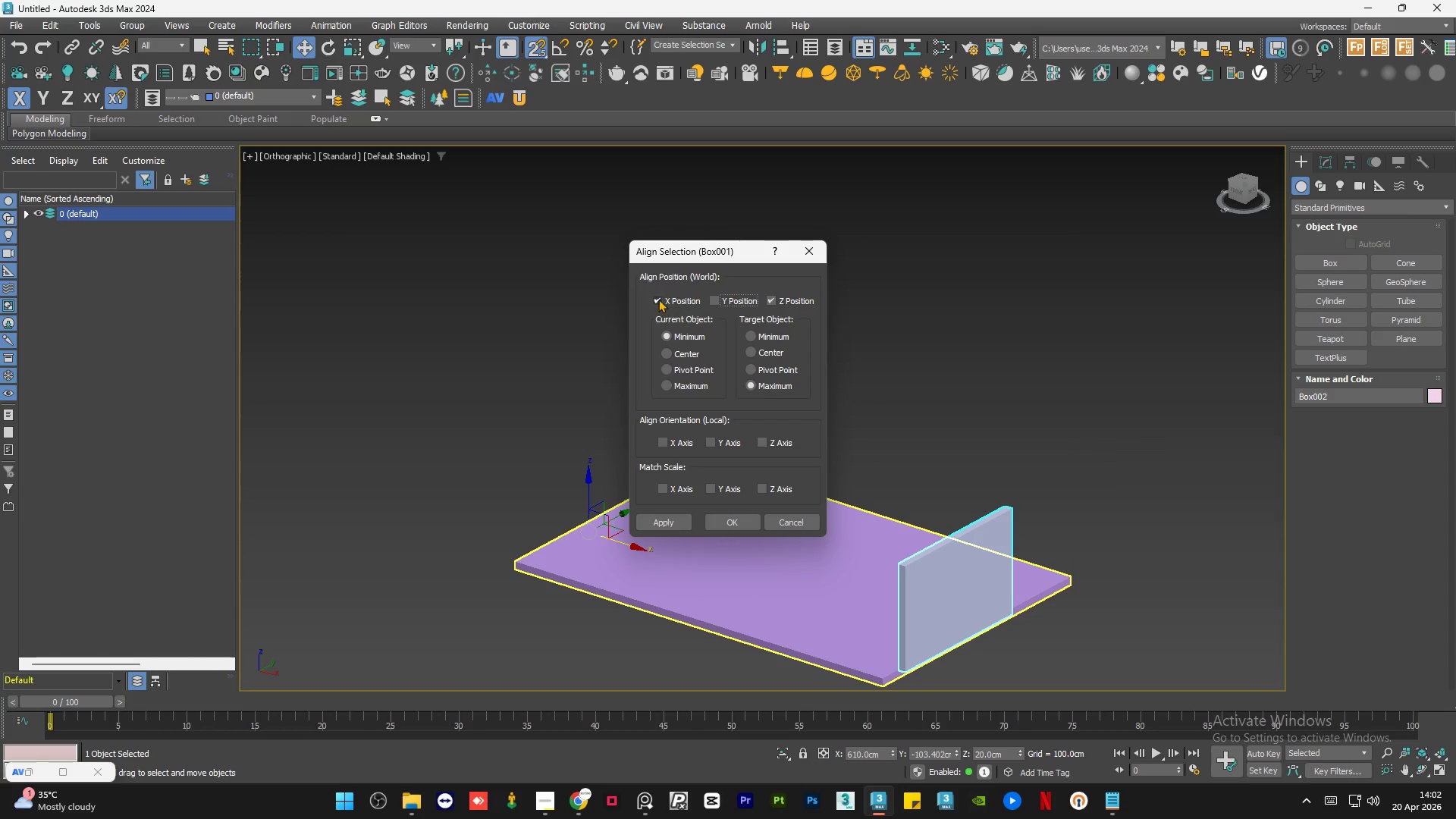 
left_click([662, 299])
 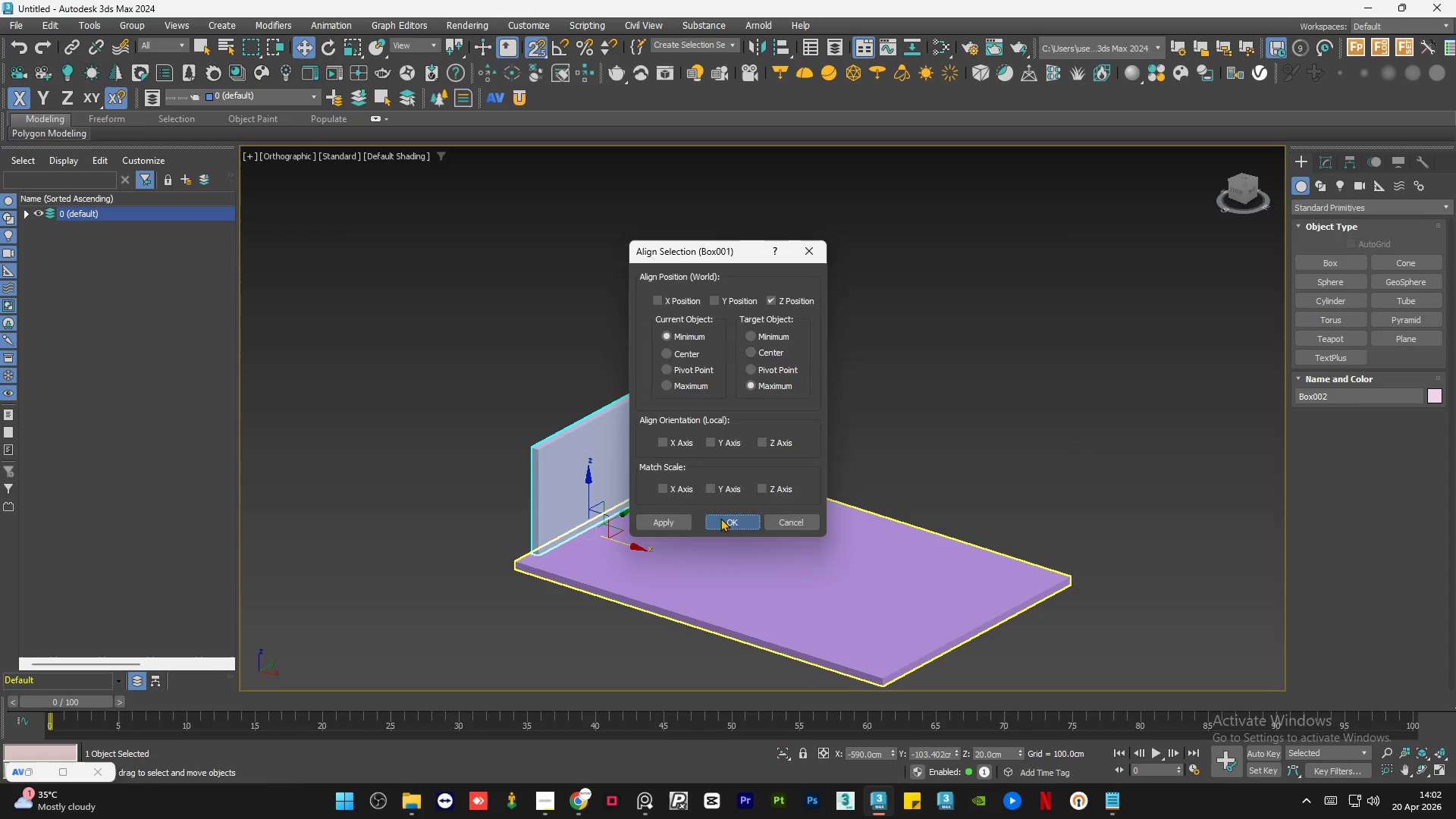 
double_click([830, 423])
 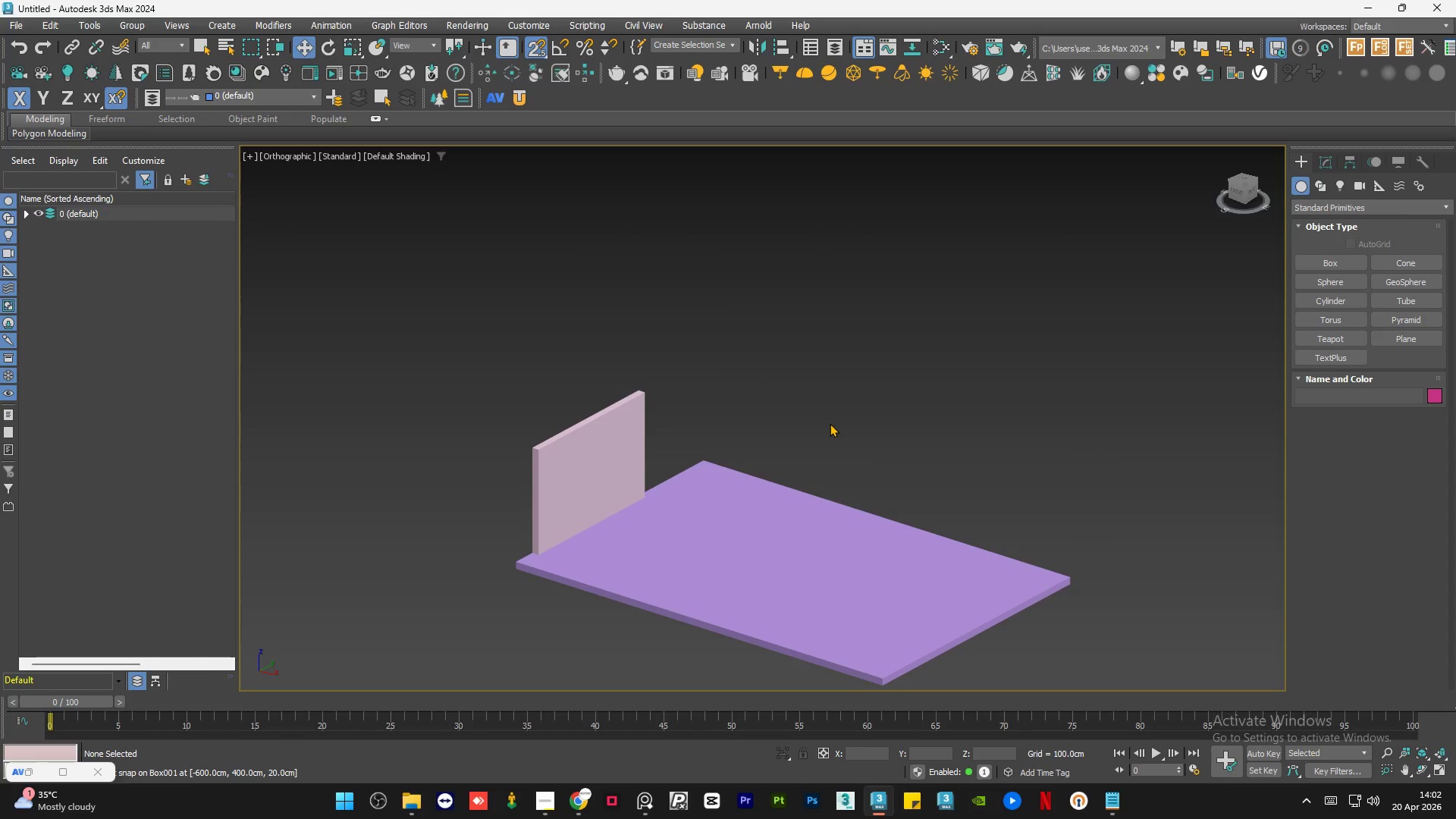 
key(Control+S)
 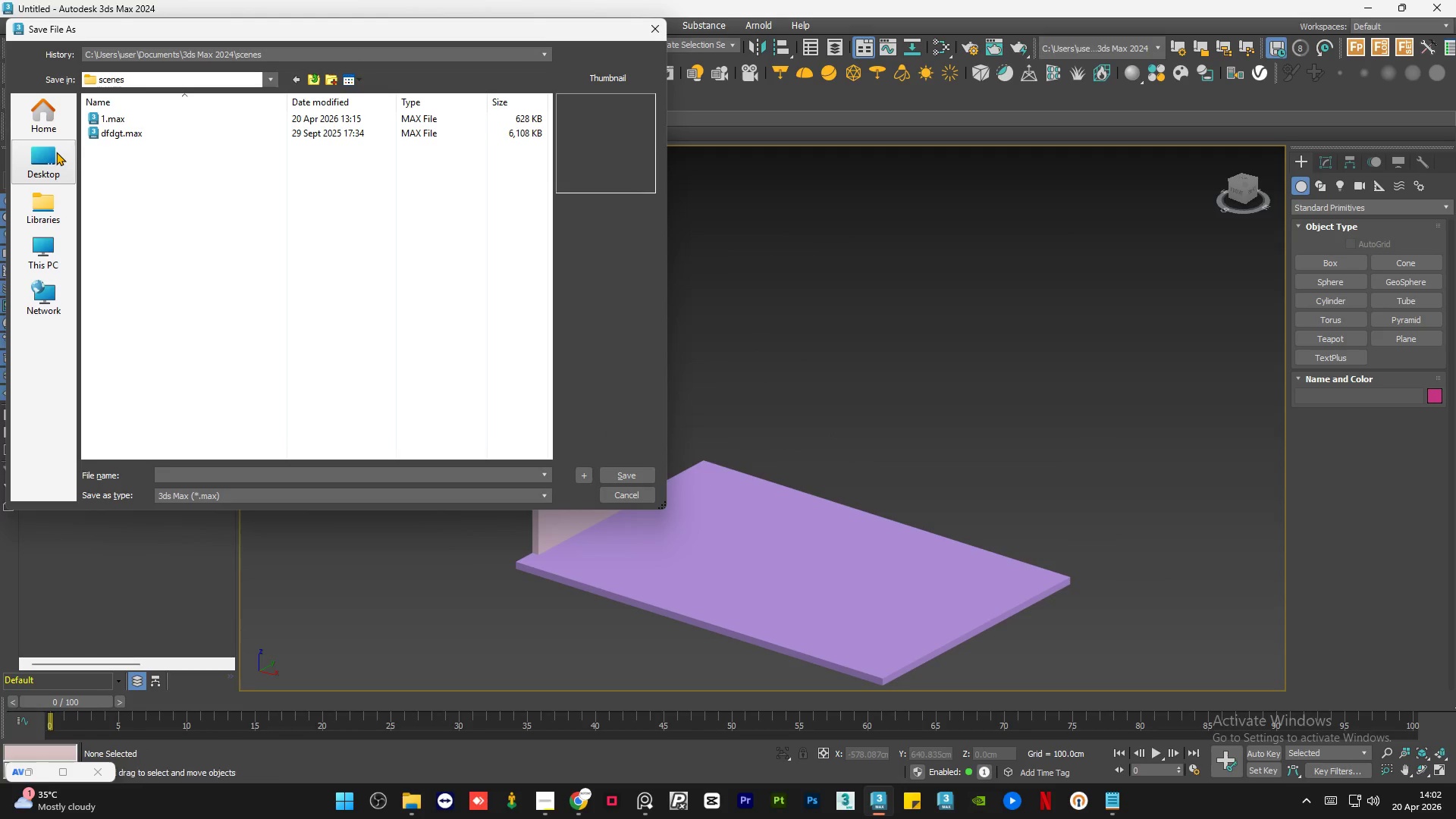 
left_click([56, 152])
 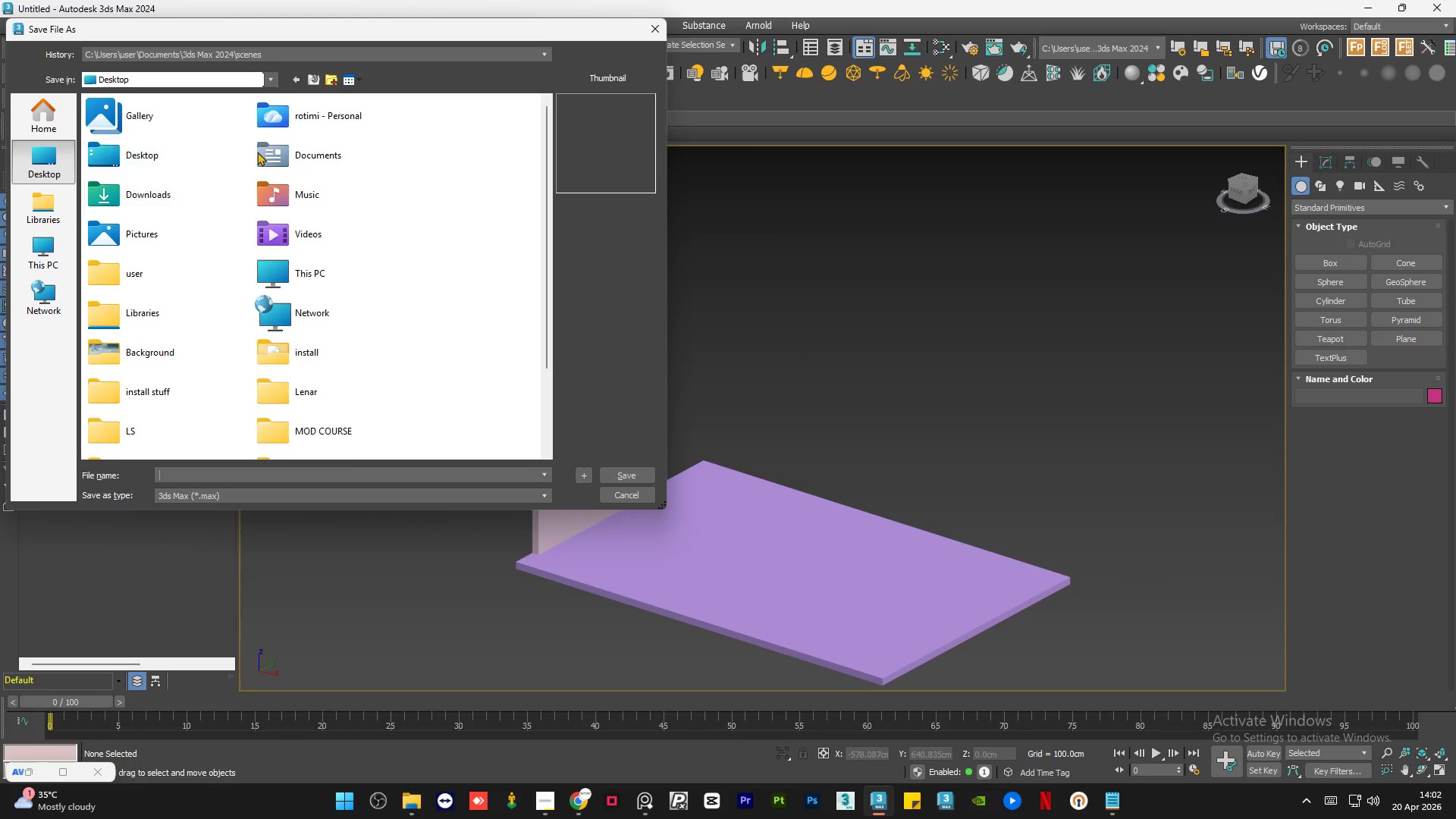 
double_click([264, 150])
 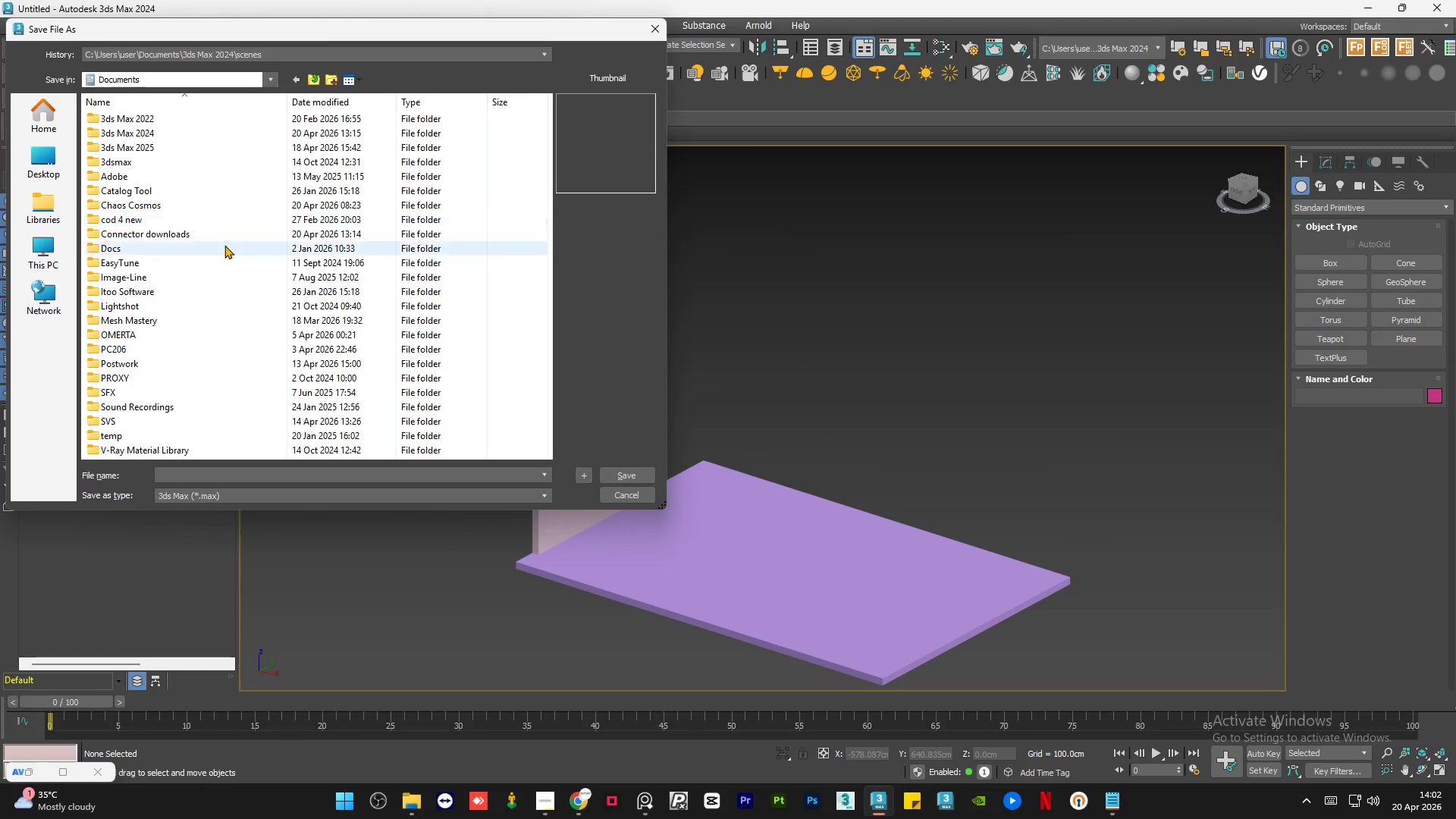 
scroll: coordinate [195, 378], scroll_direction: down, amount: 6.0
 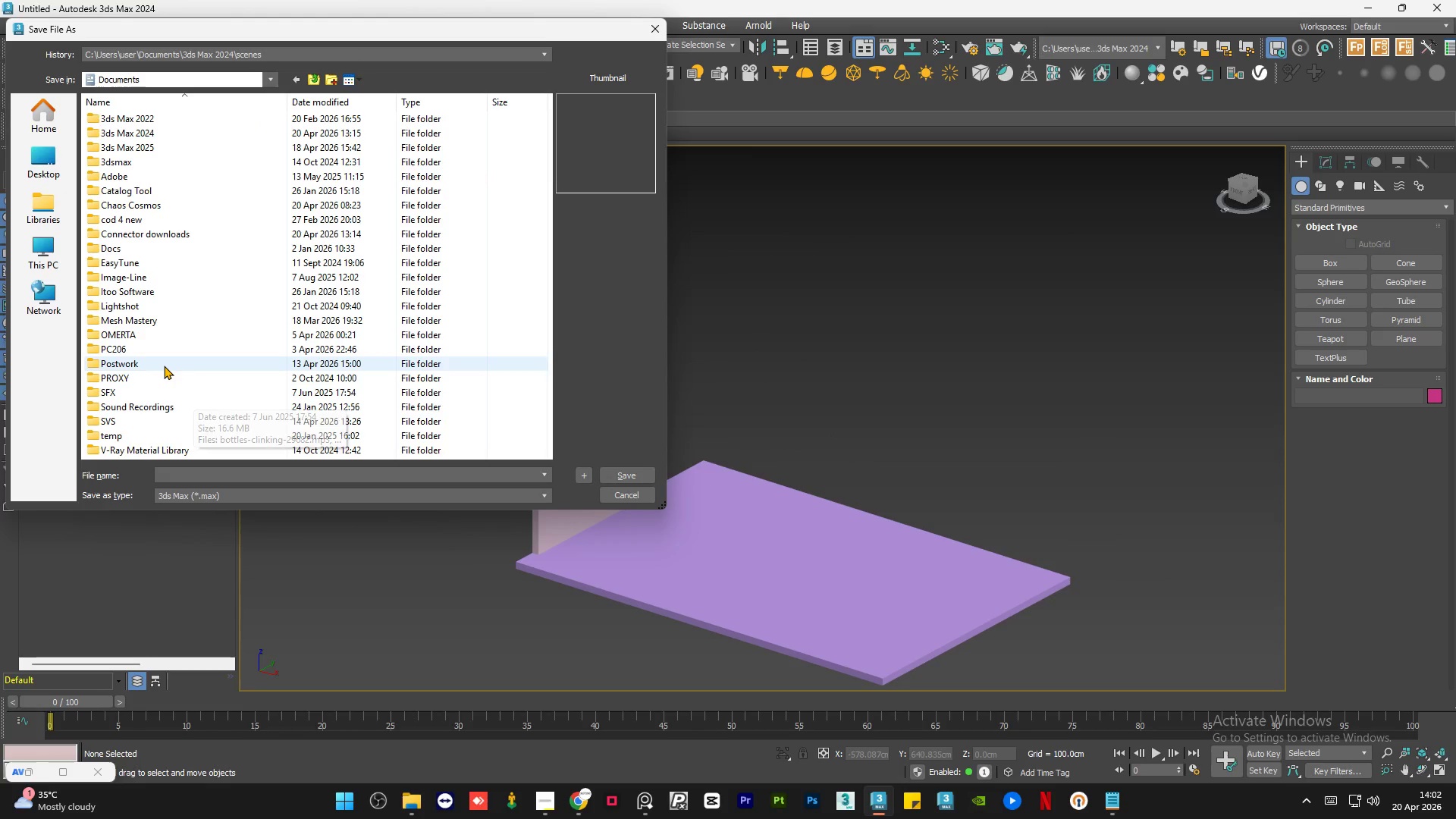 
double_click([164, 365])
 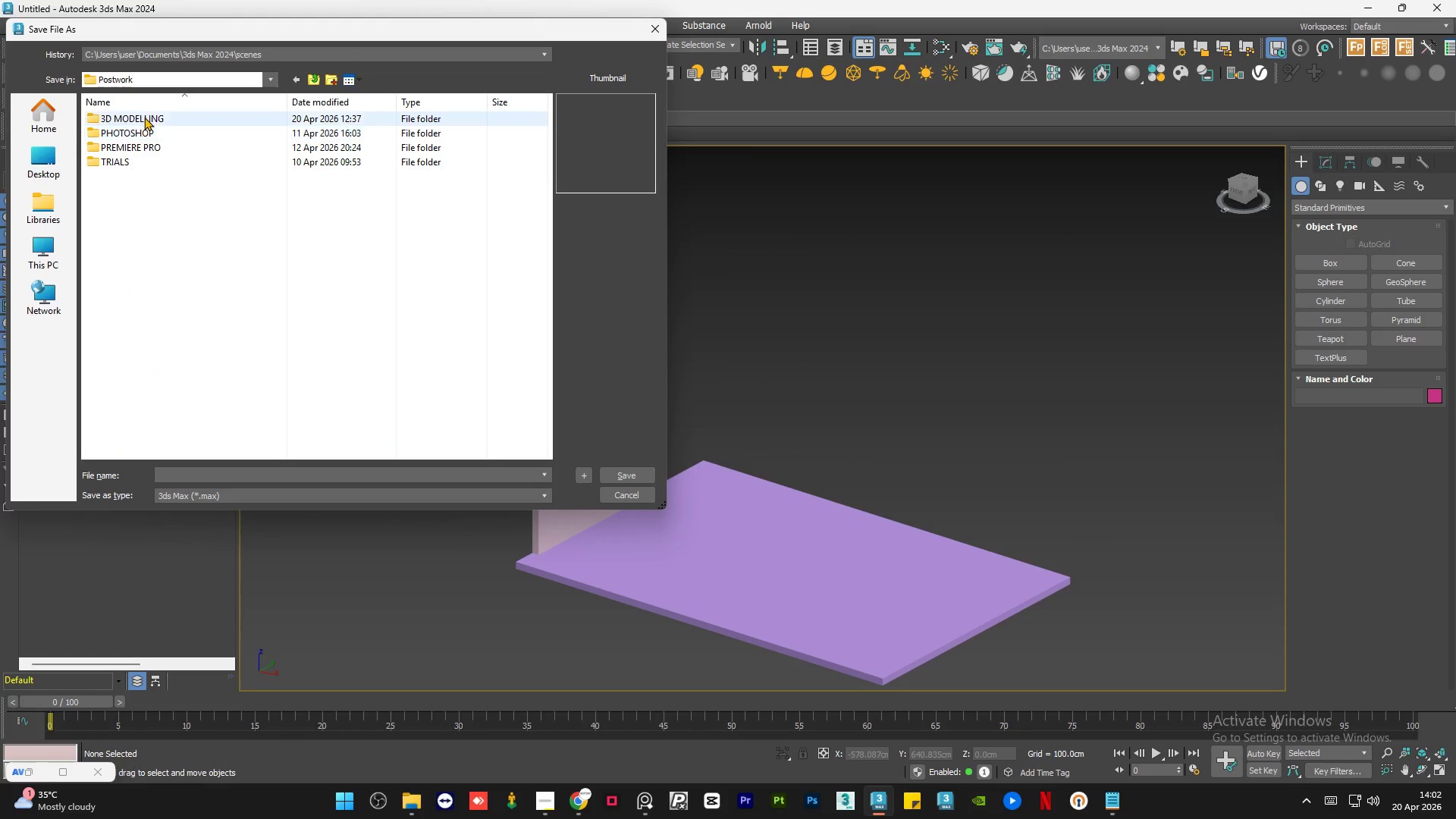 
double_click([144, 116])
 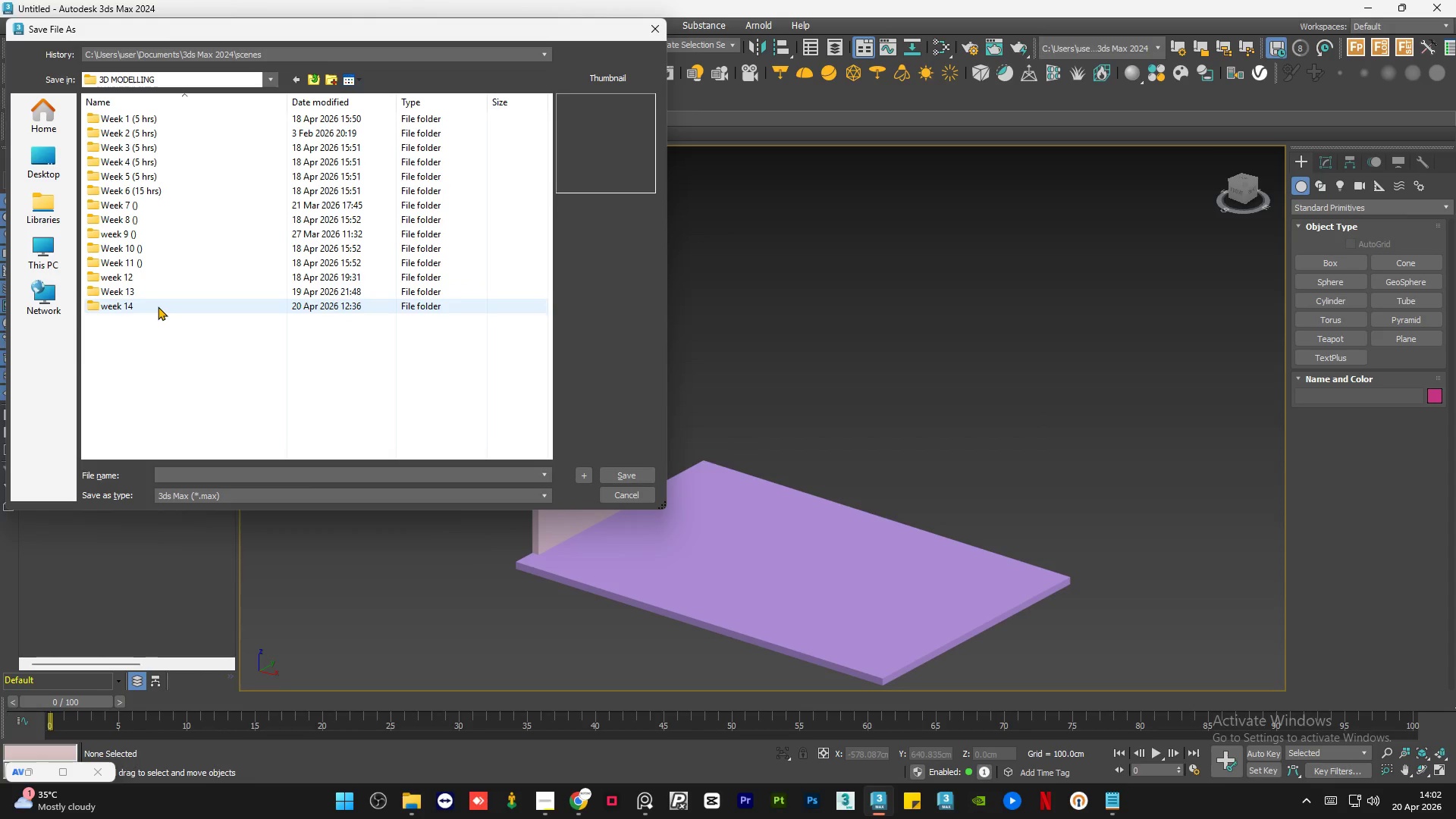 
double_click([158, 306])
 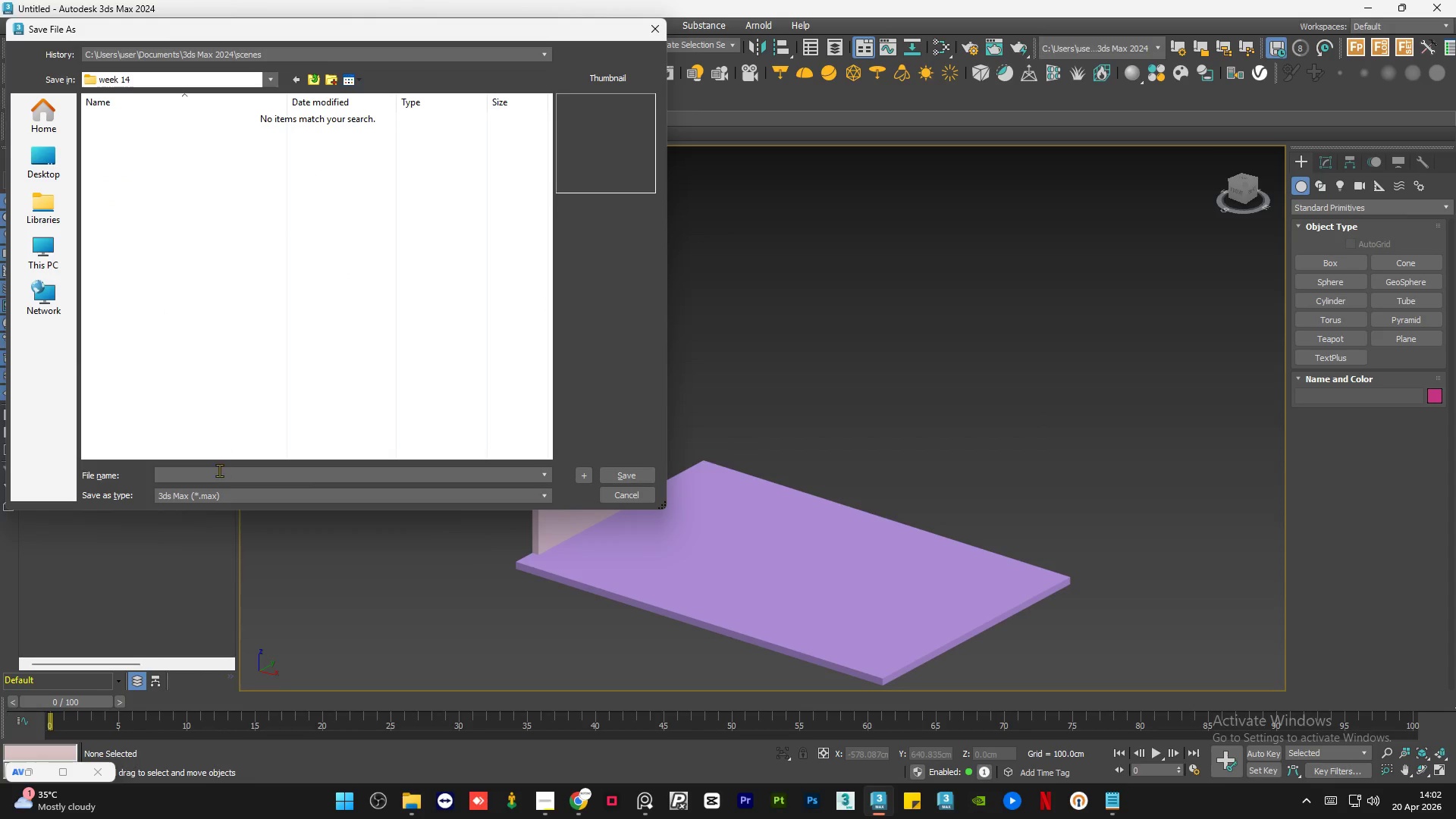 
left_click([219, 476])
 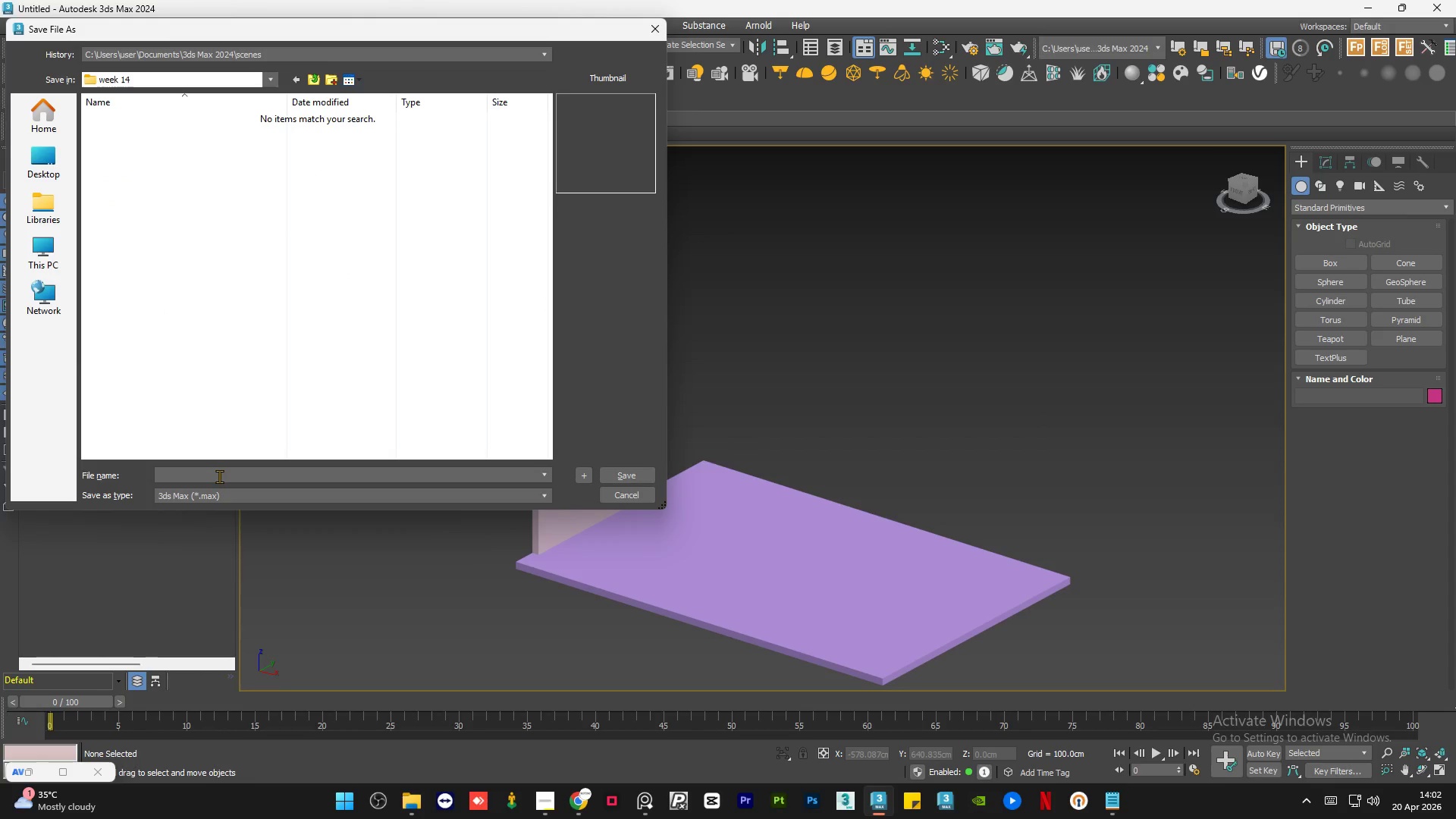 
key(1)
 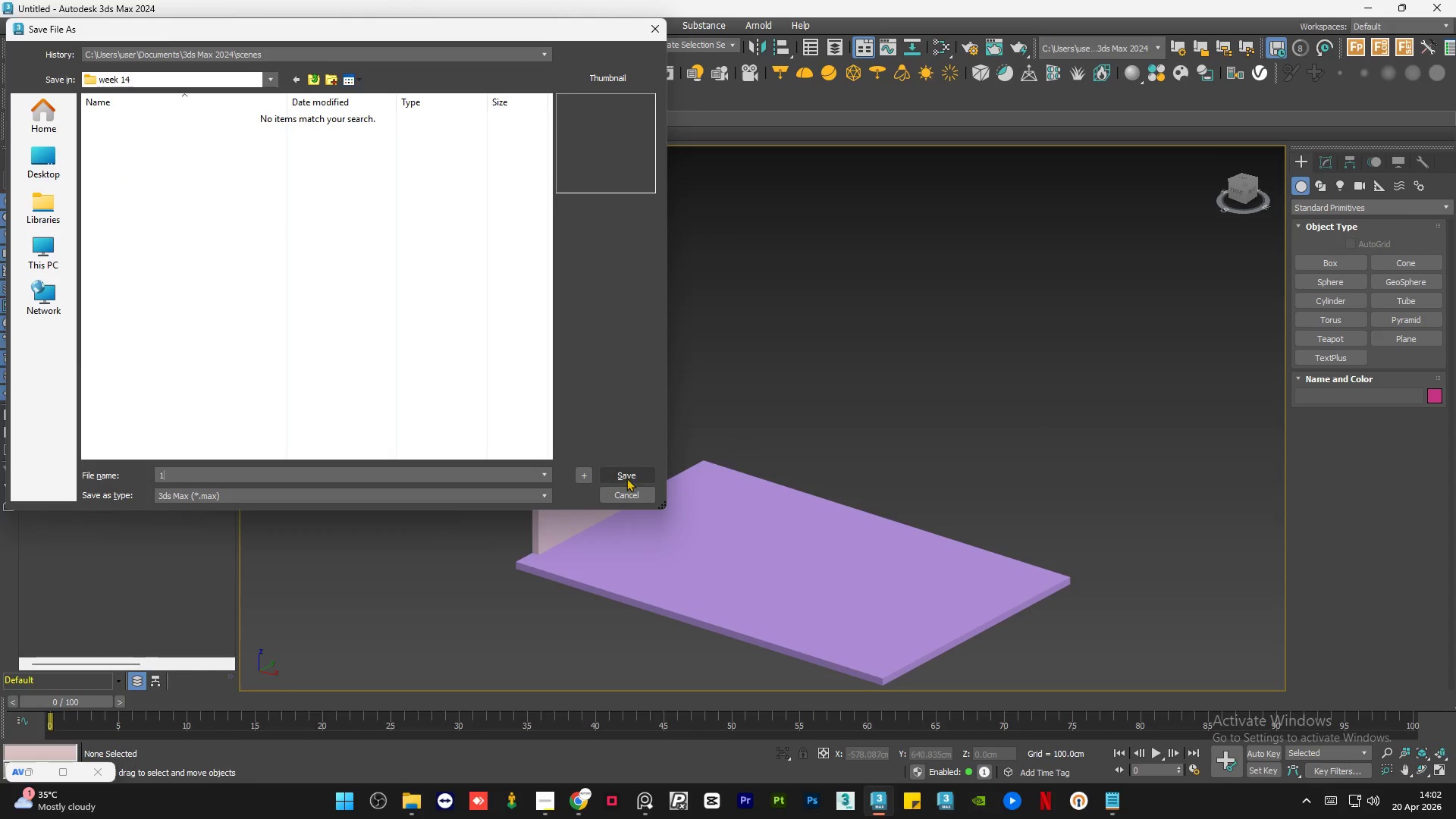 
left_click([631, 475])
 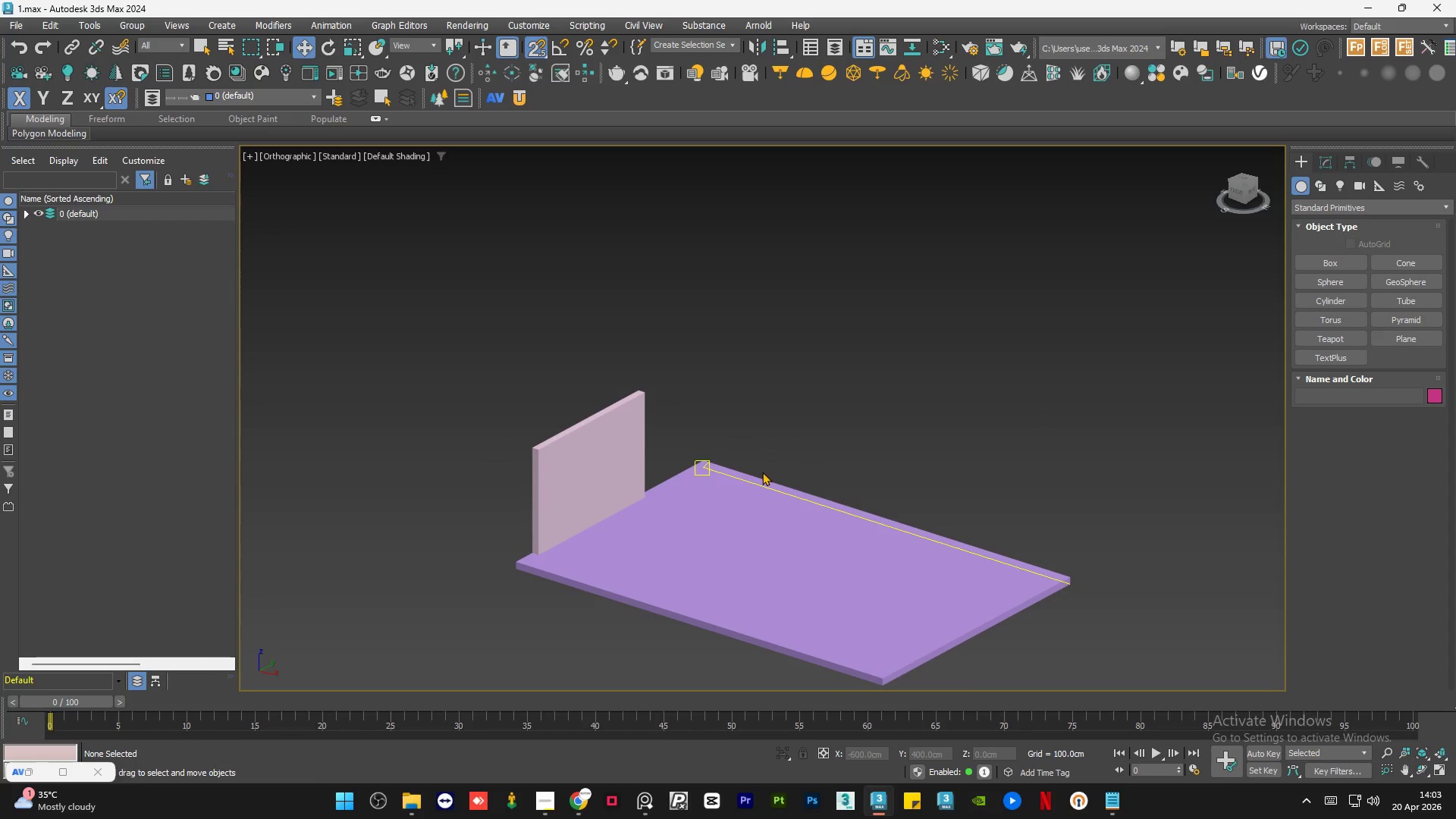 
wait(28.8)
 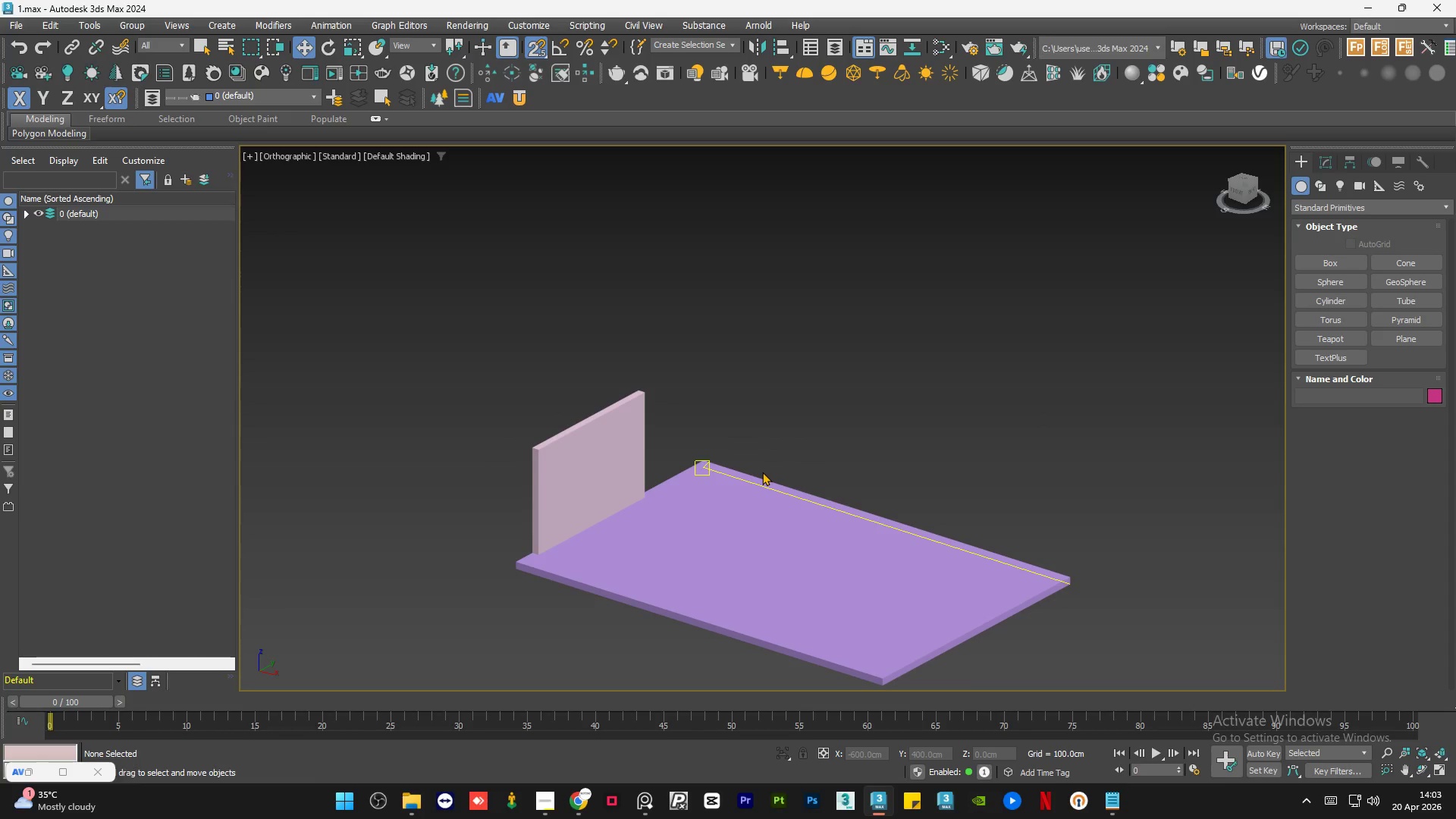 
key(S)
 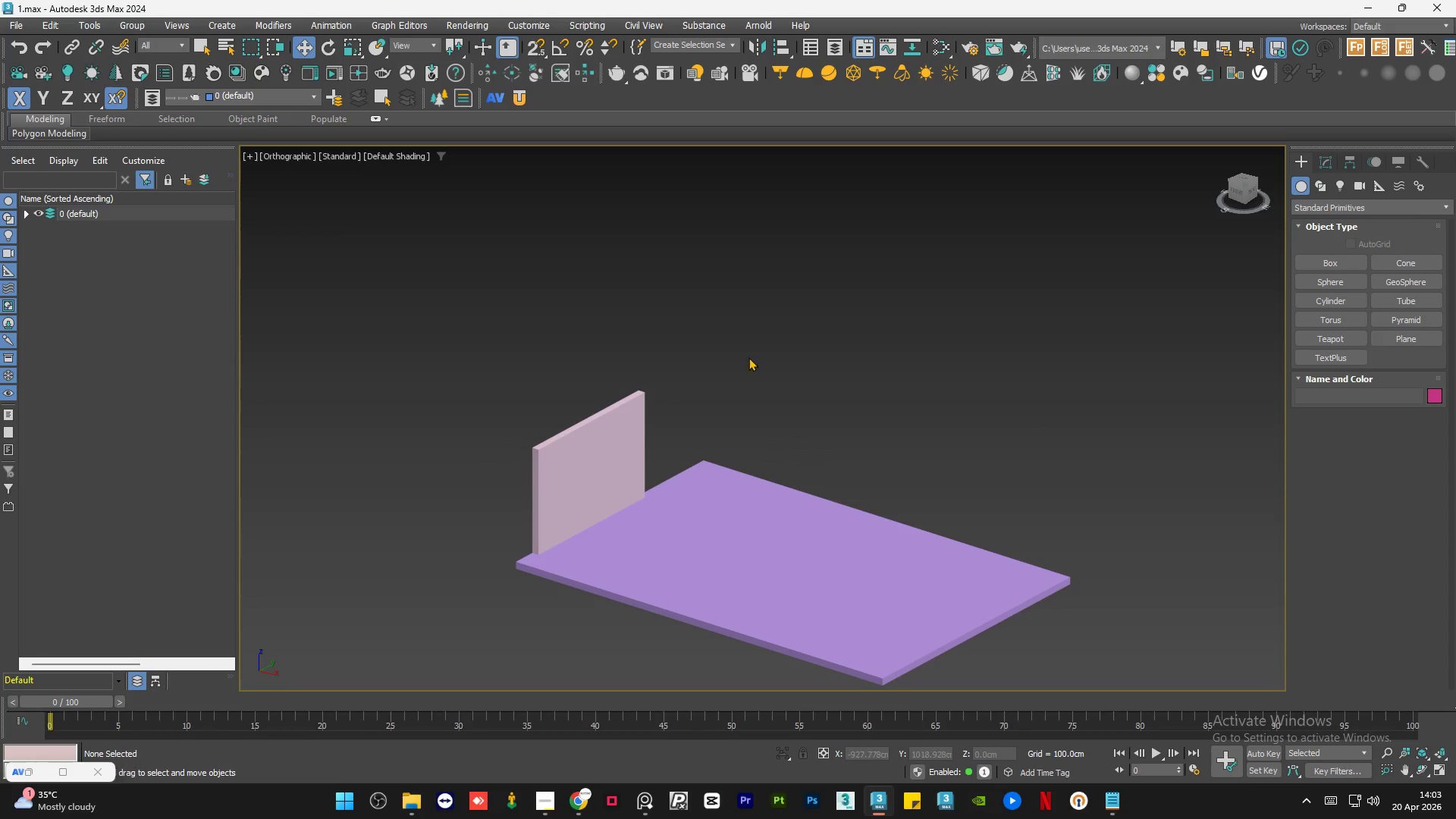 
left_click([748, 357])
 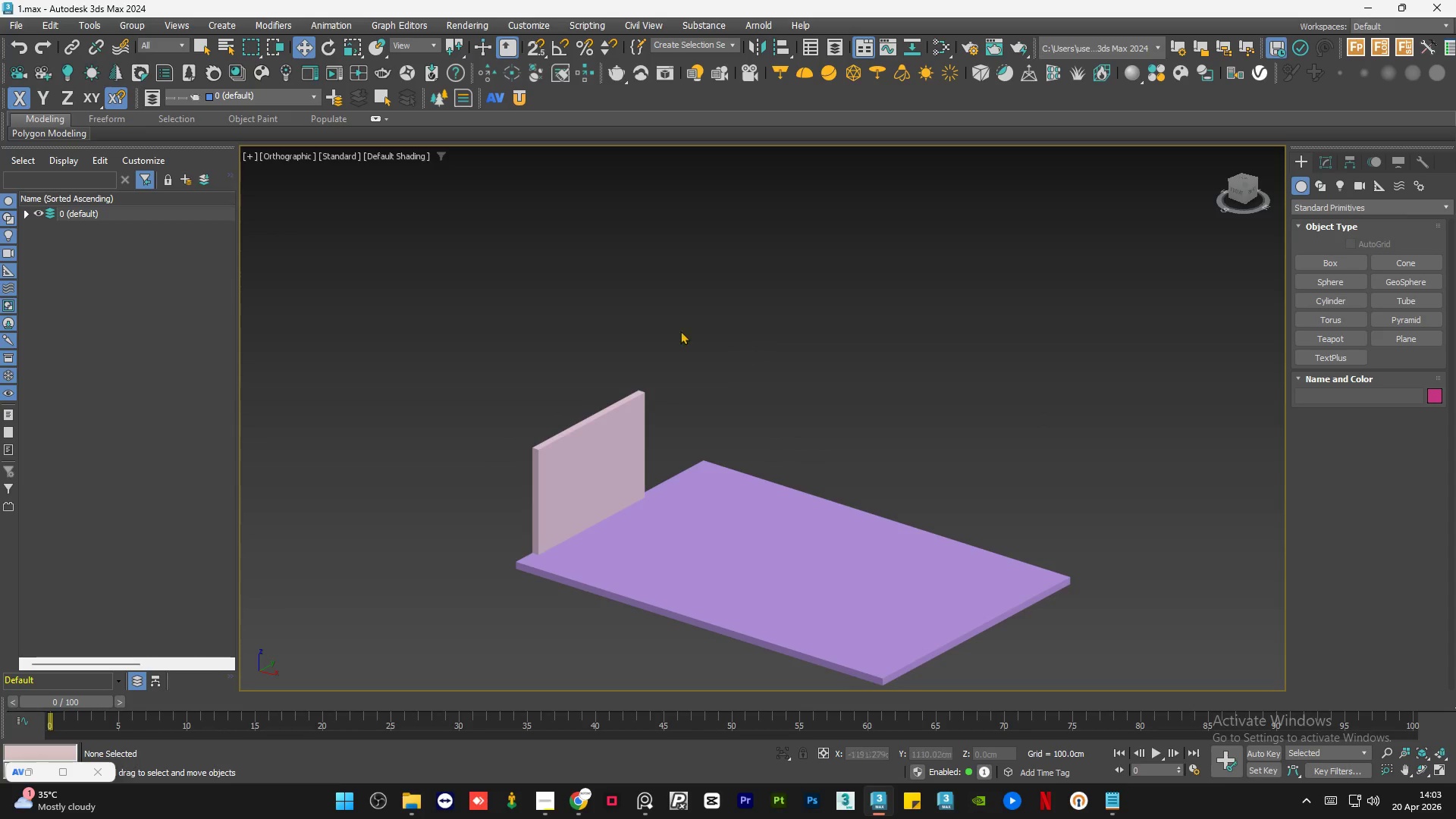 
scroll: coordinate [624, 431], scroll_direction: down, amount: 1.0
 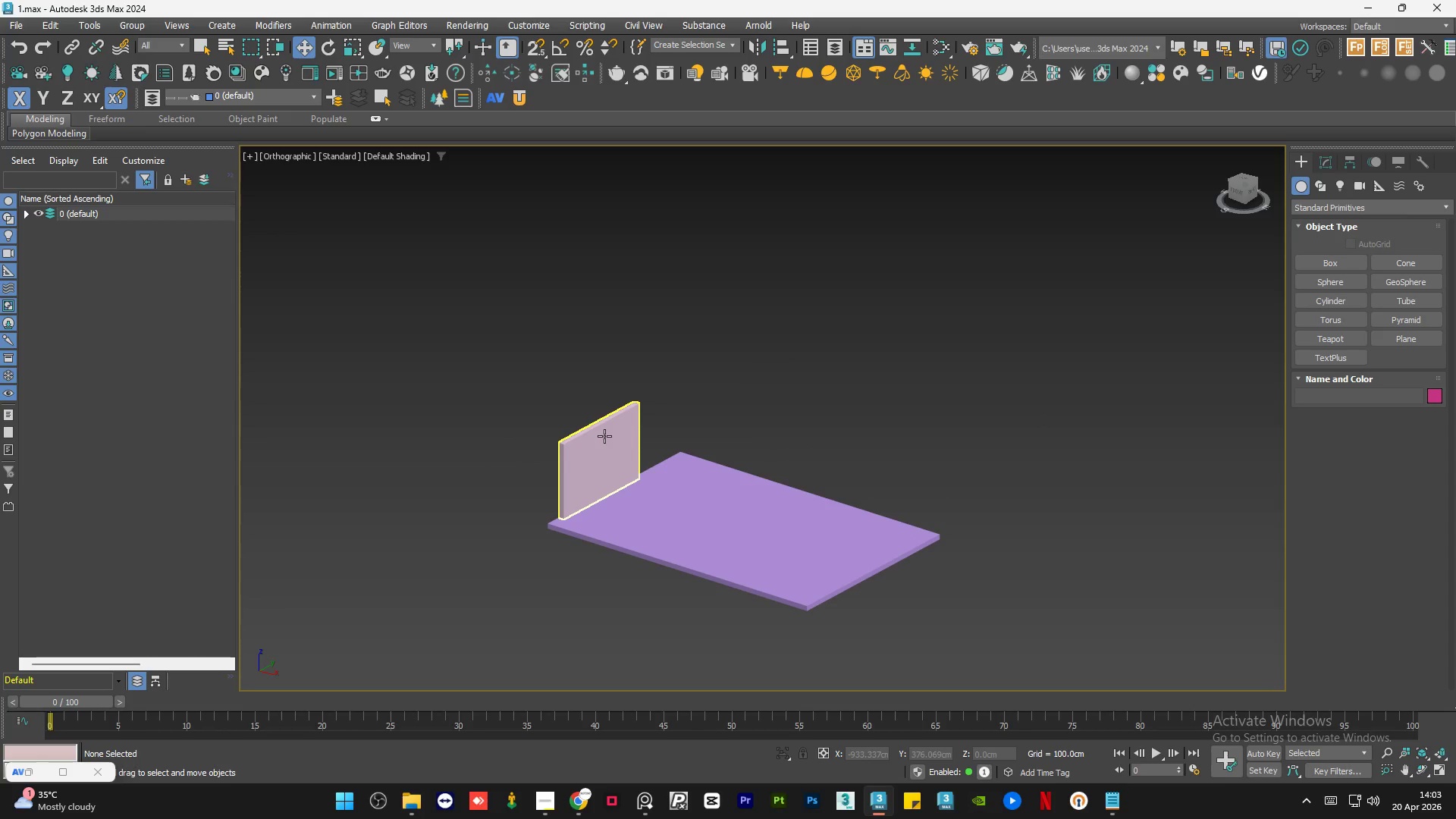 
hold_key(key=AltLeft, duration=1.77)
 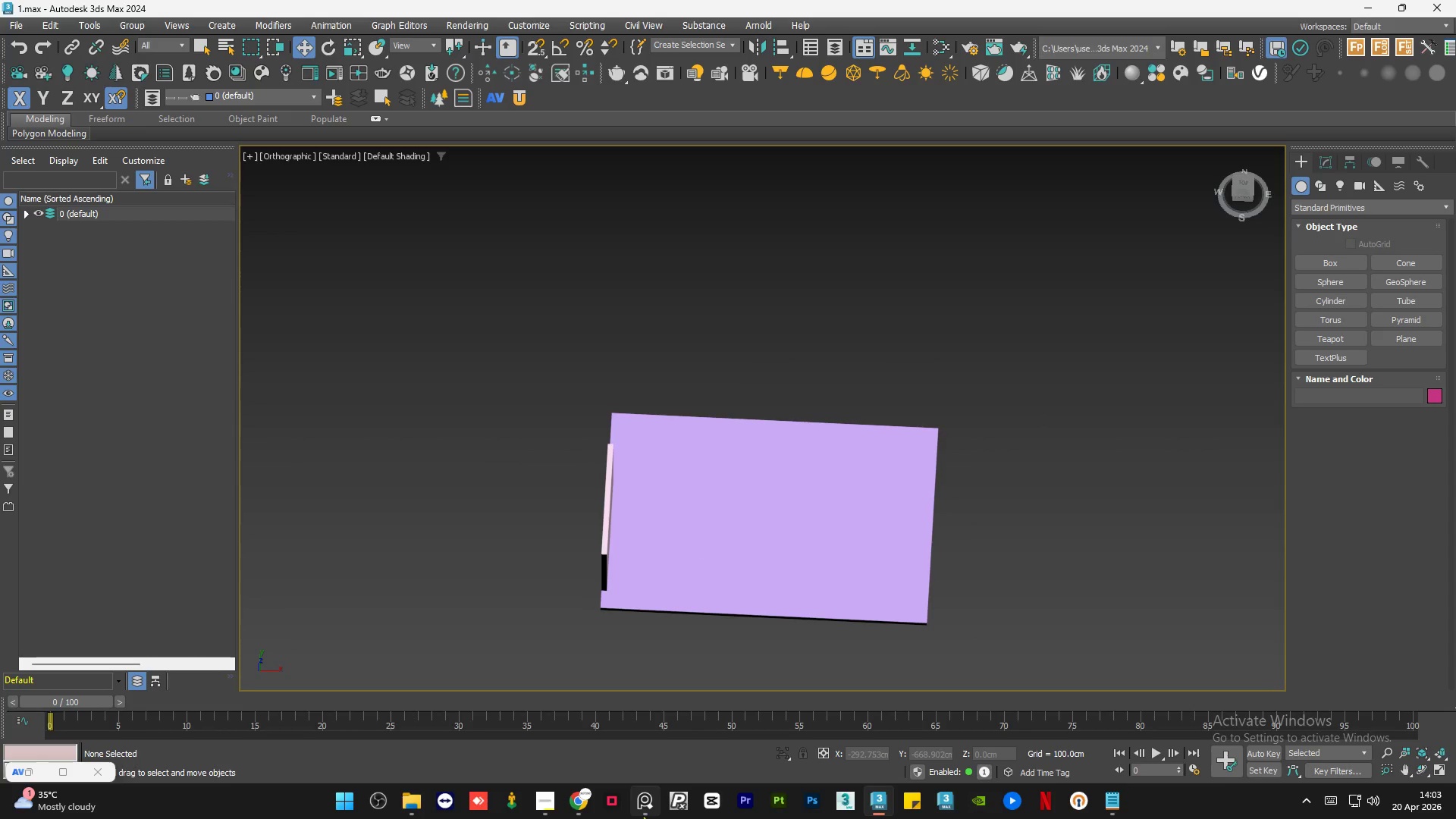 
left_click([641, 809])
 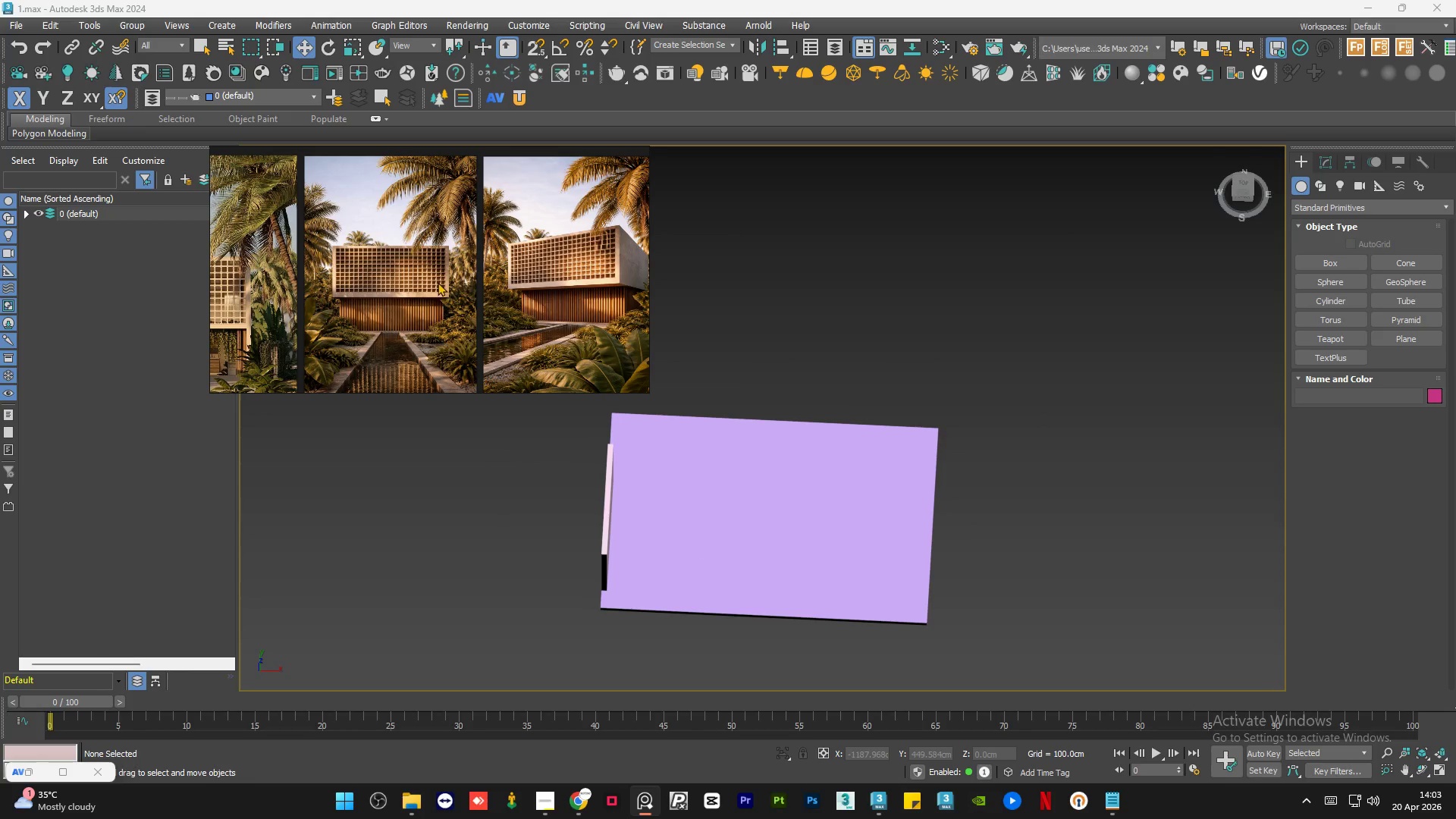 
scroll: coordinate [394, 328], scroll_direction: up, amount: 7.0
 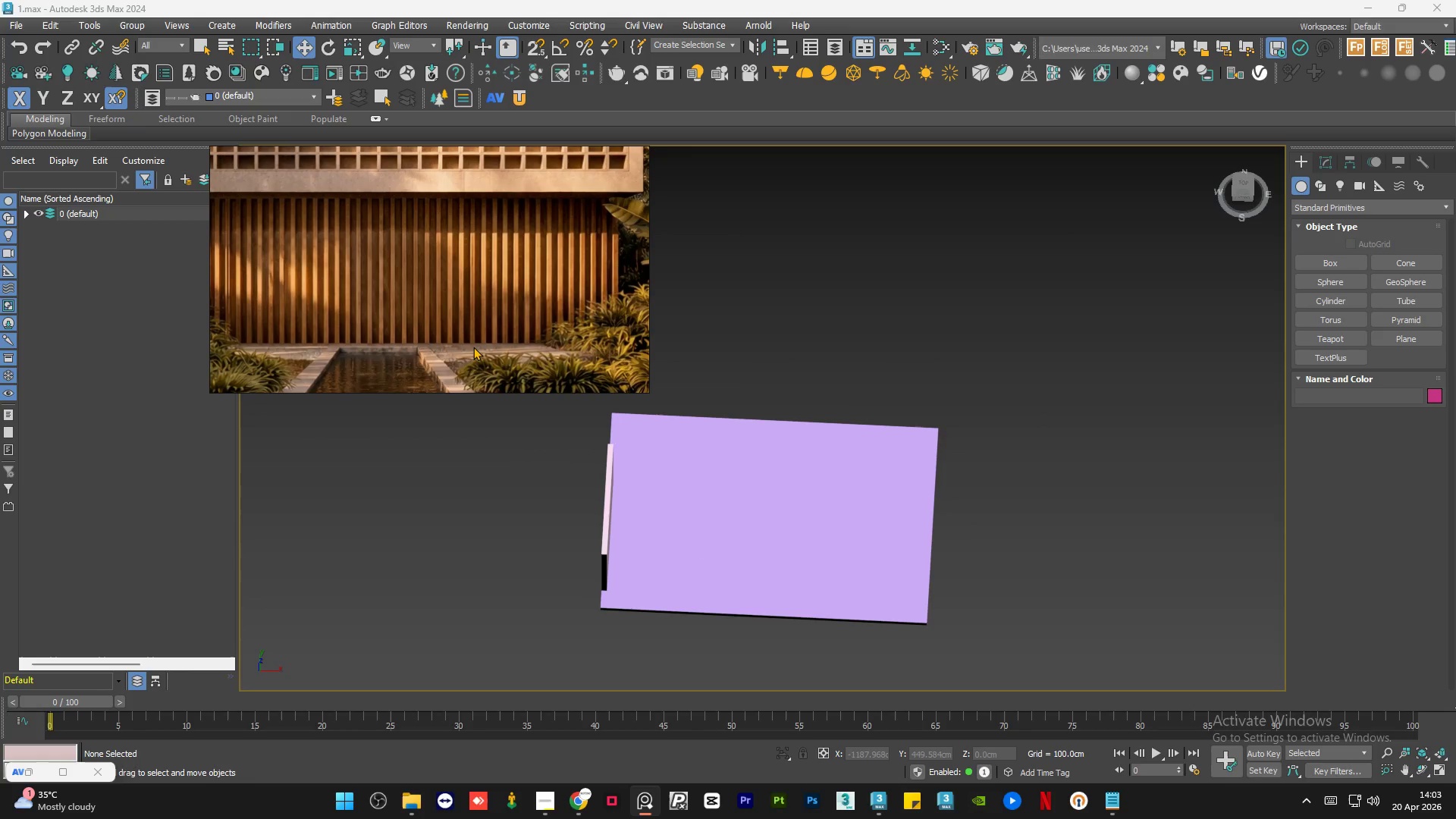 
wait(5.56)
 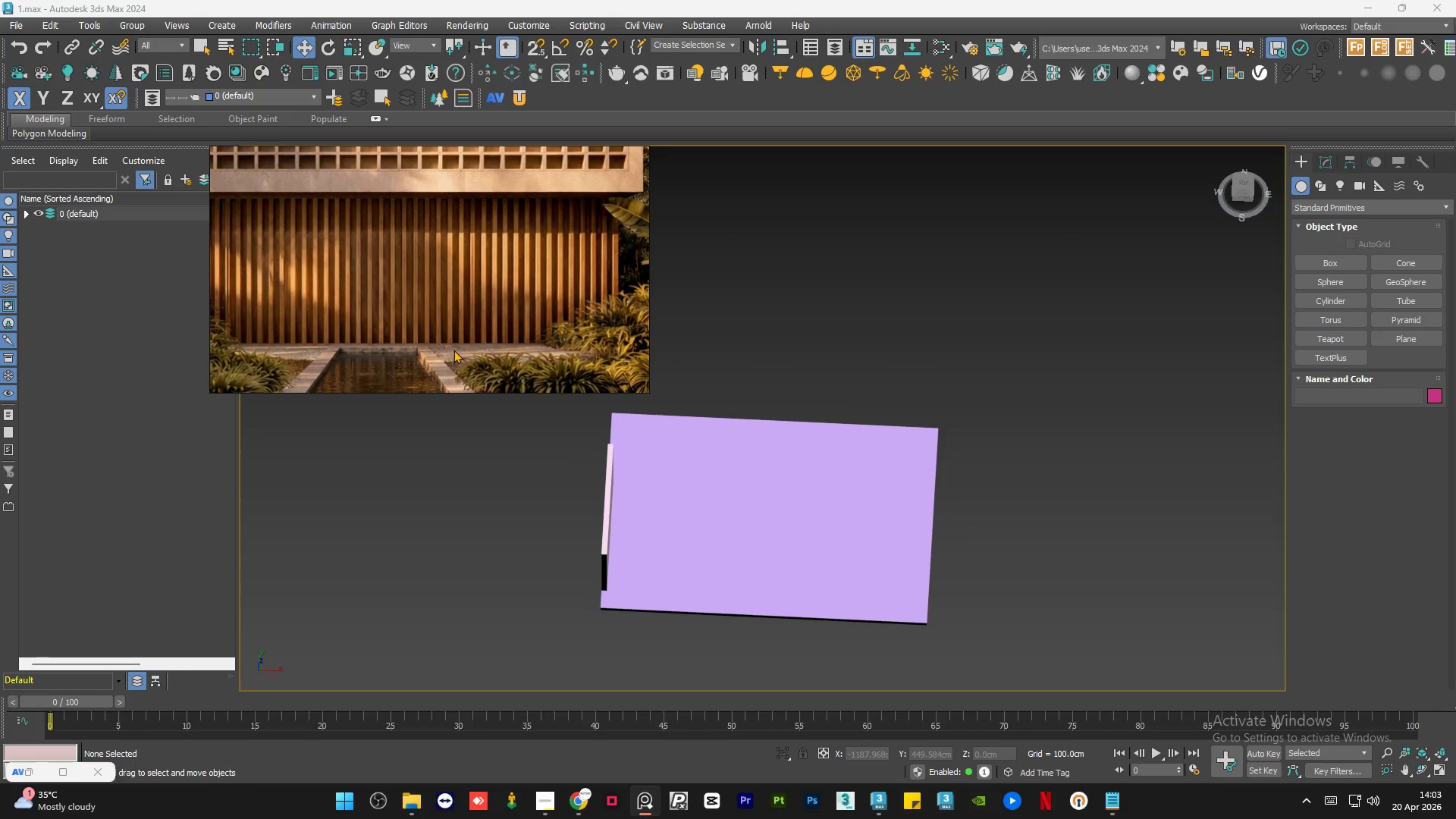 
scroll: coordinate [500, 342], scroll_direction: down, amount: 4.0
 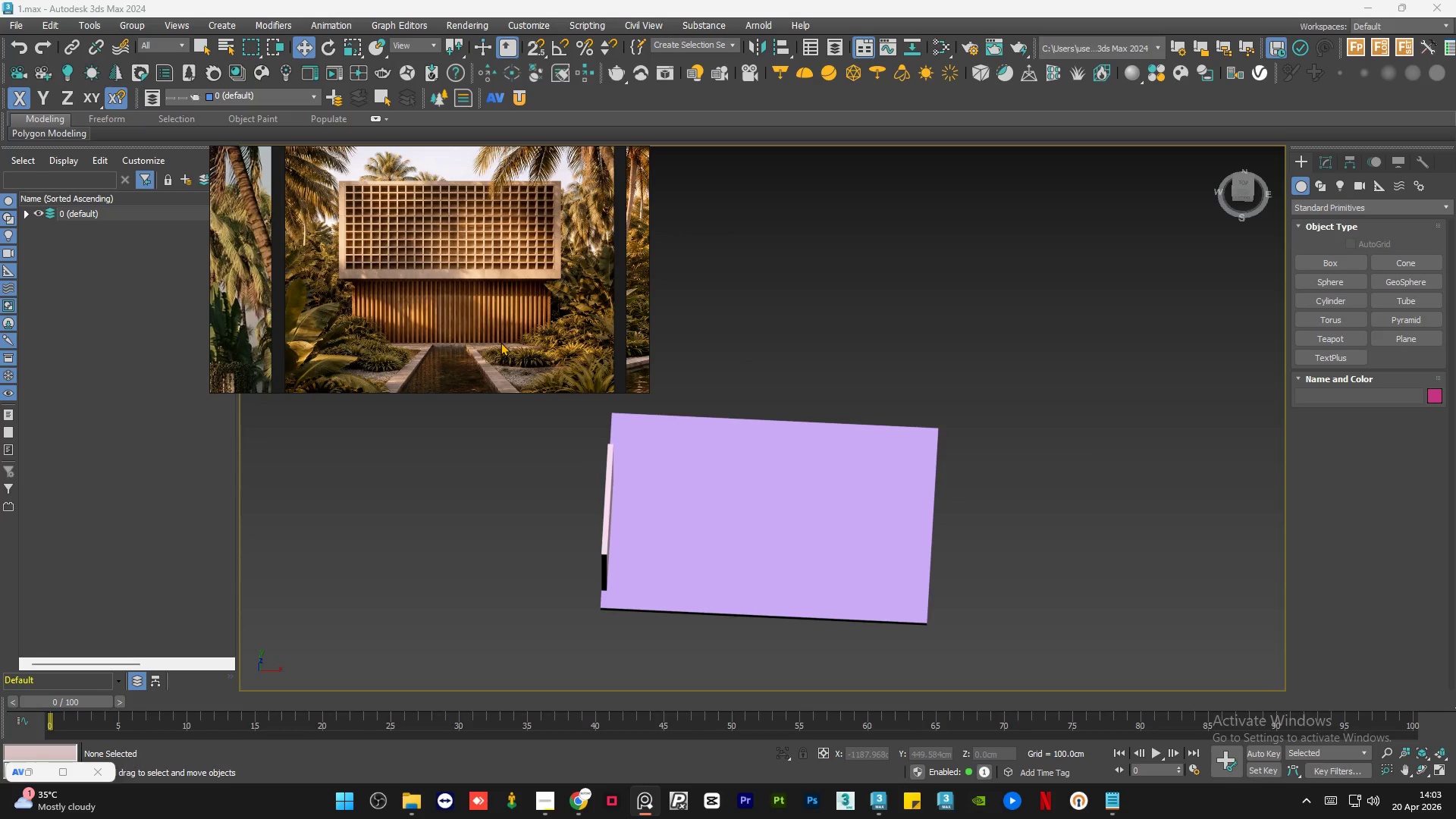 
scroll: coordinate [499, 328], scroll_direction: up, amount: 2.0
 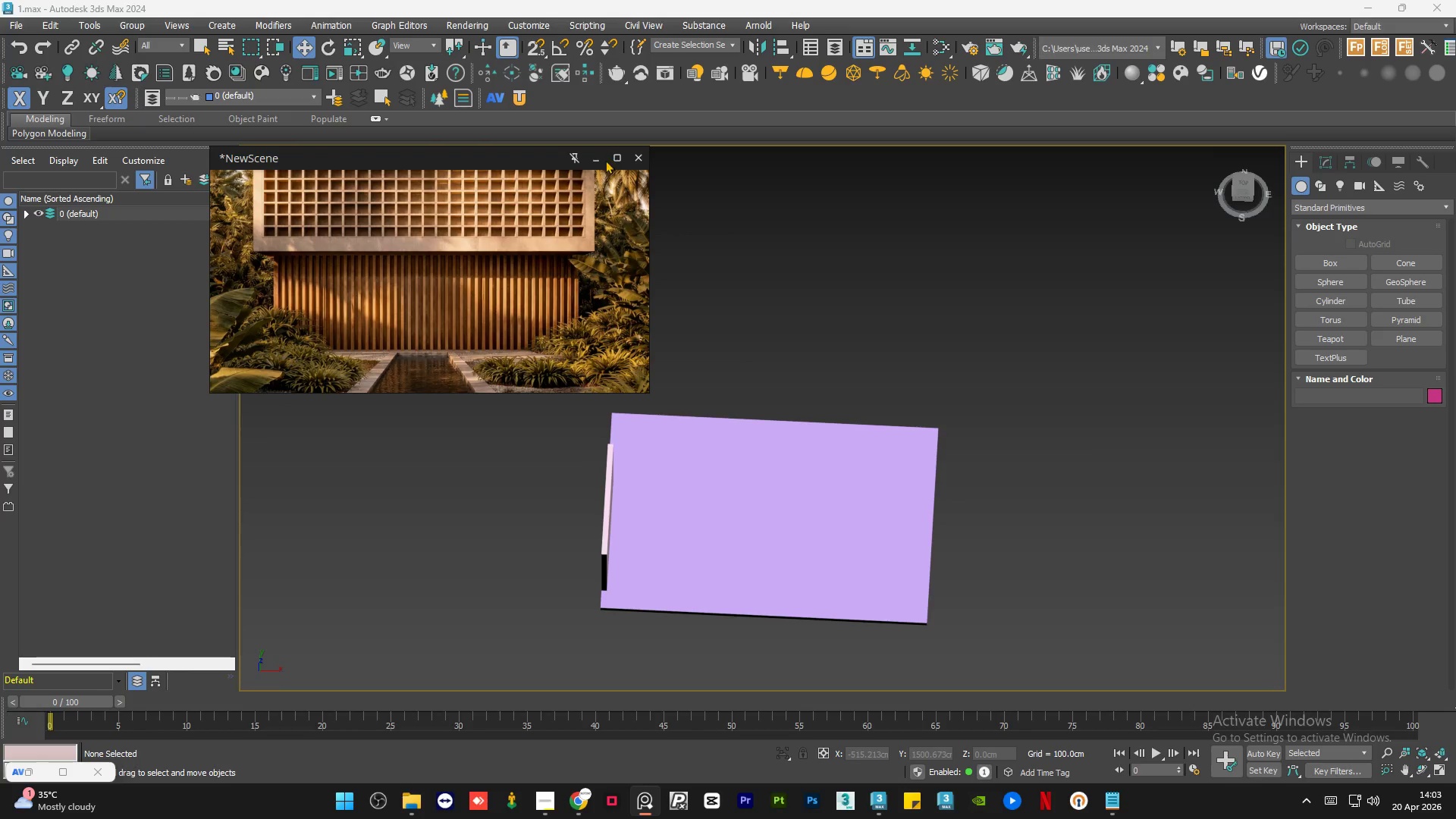 
left_click([590, 156])
 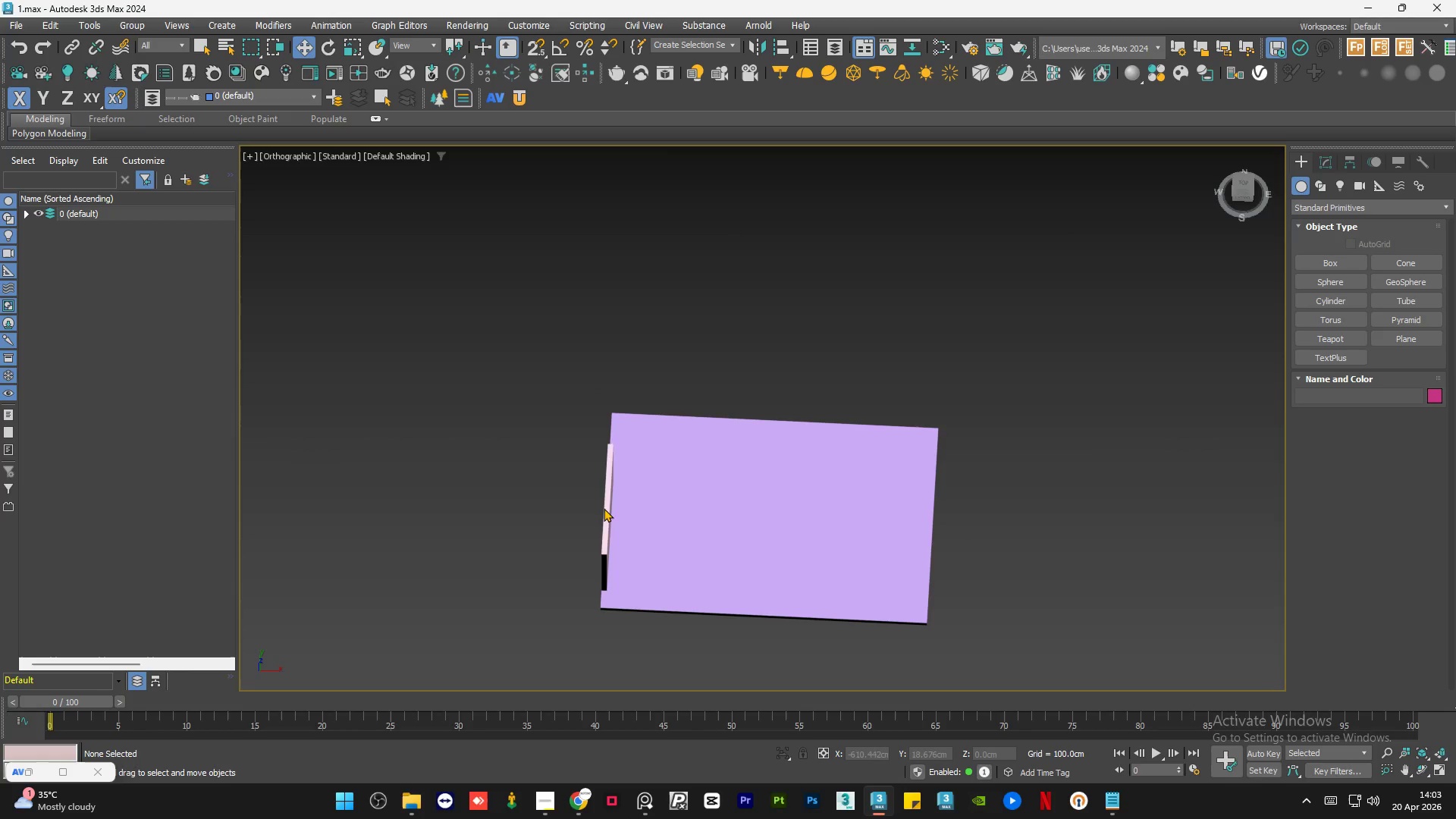 
left_click([606, 509])
 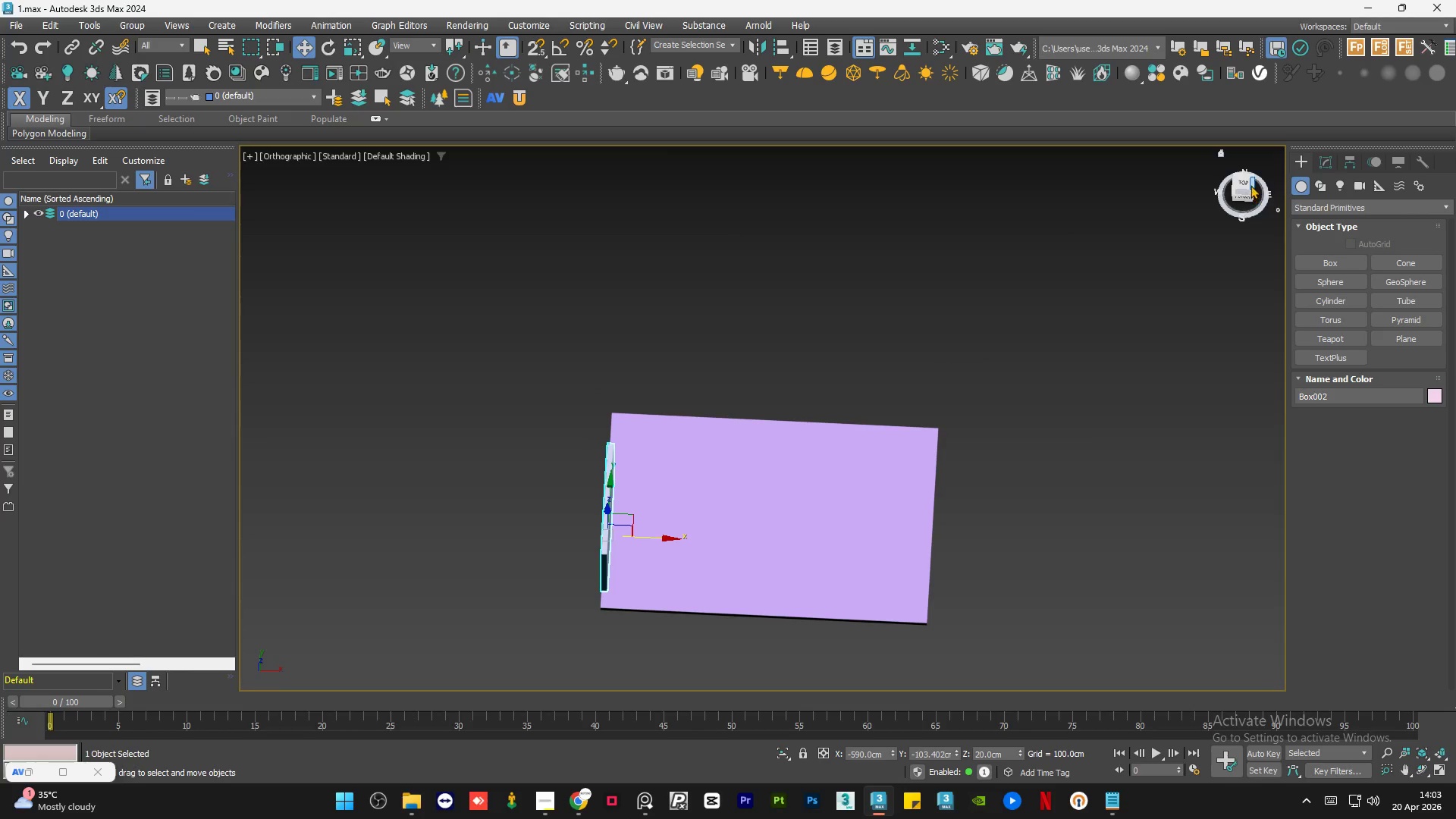 
left_click([1244, 182])
 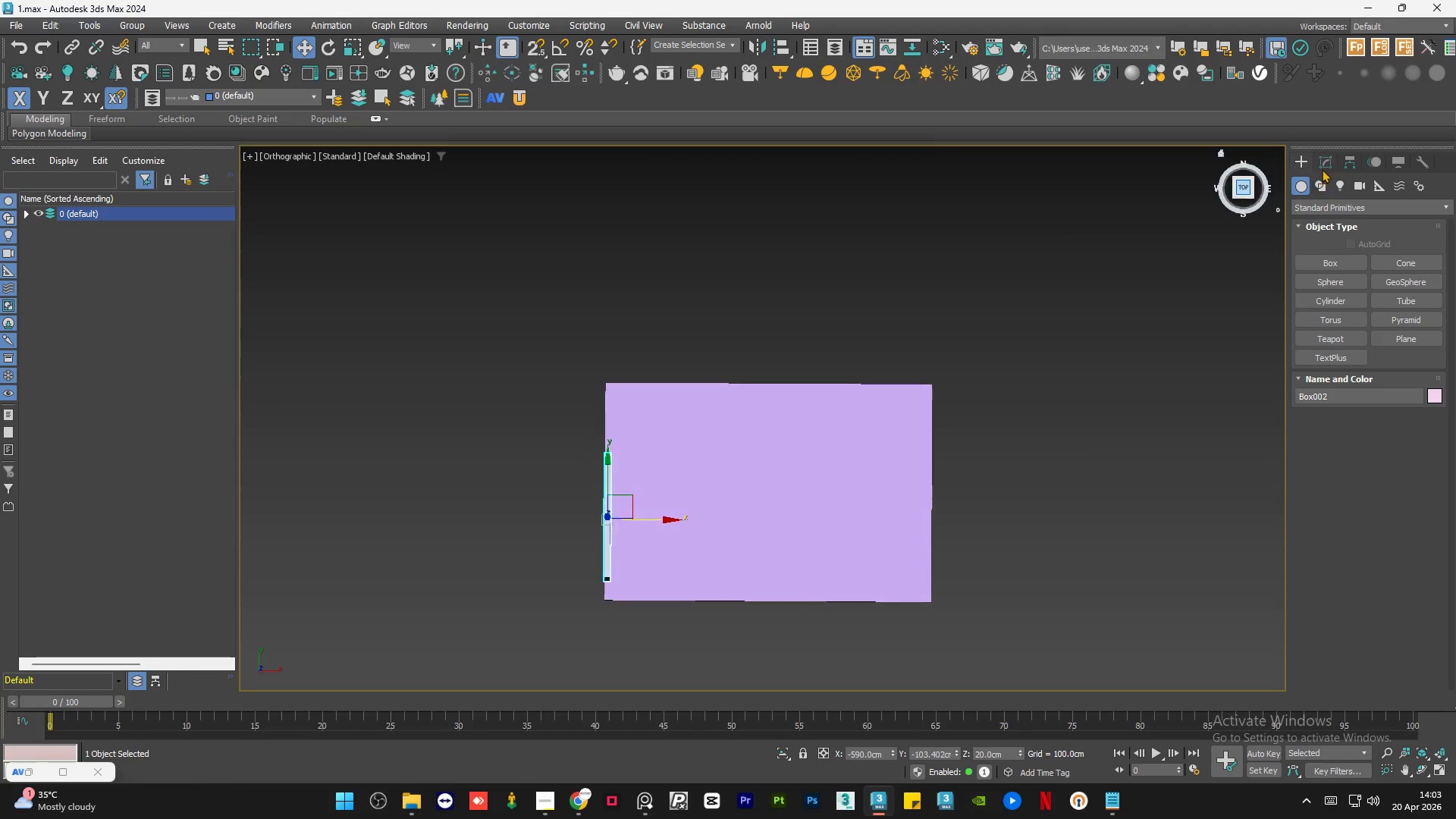 
left_click([1323, 162])
 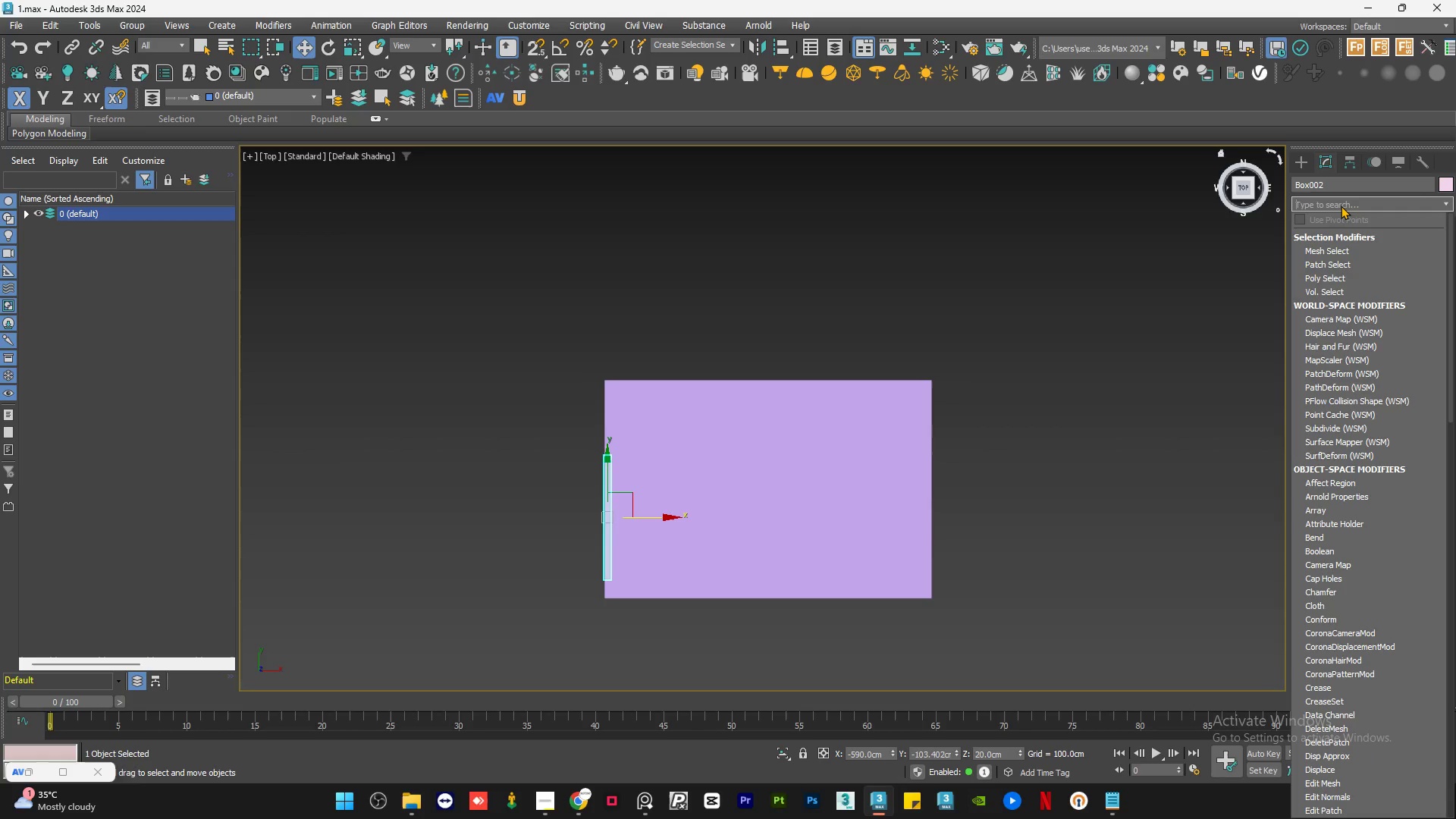 
type(ed)
 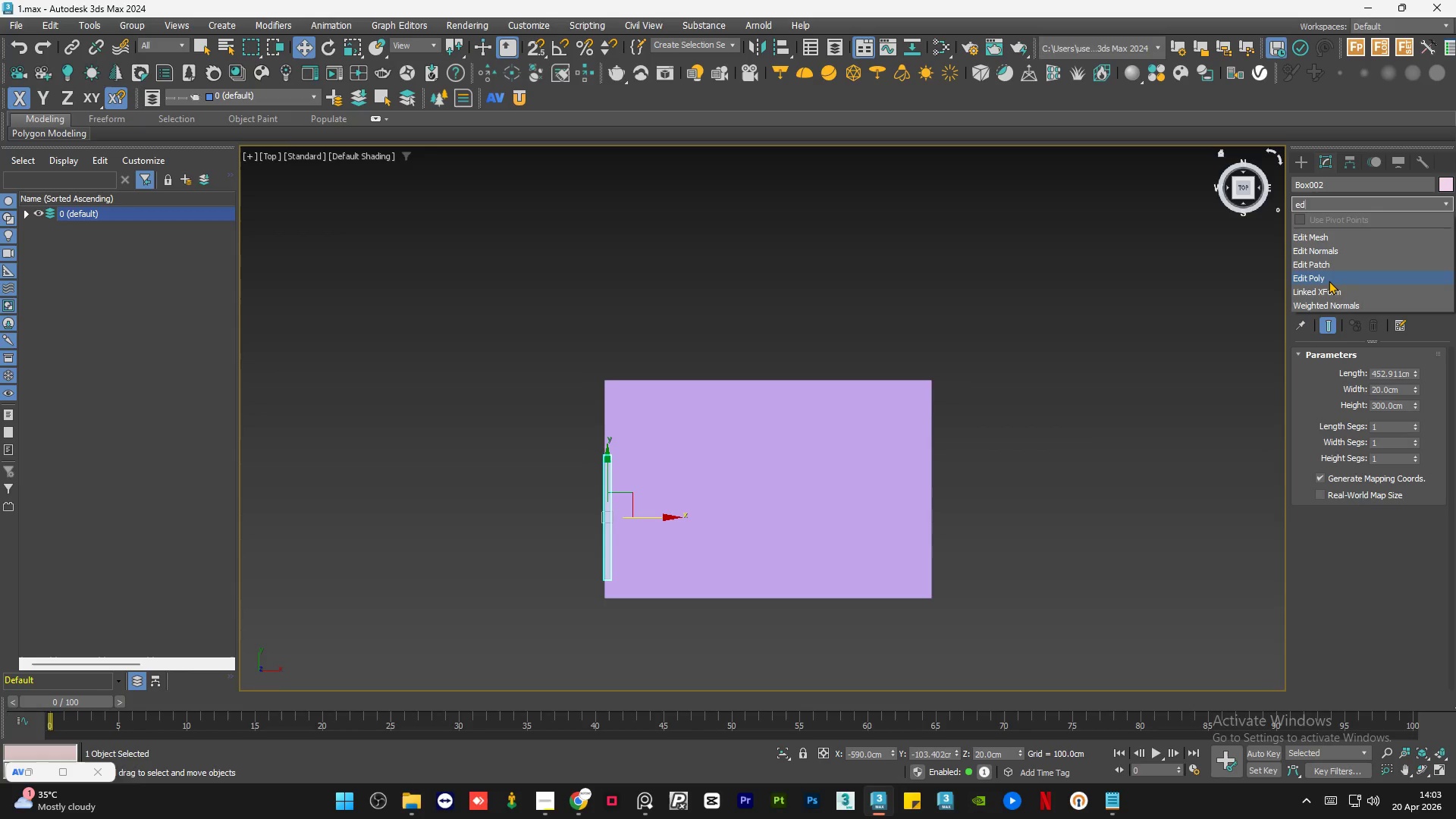 
left_click([1329, 281])
 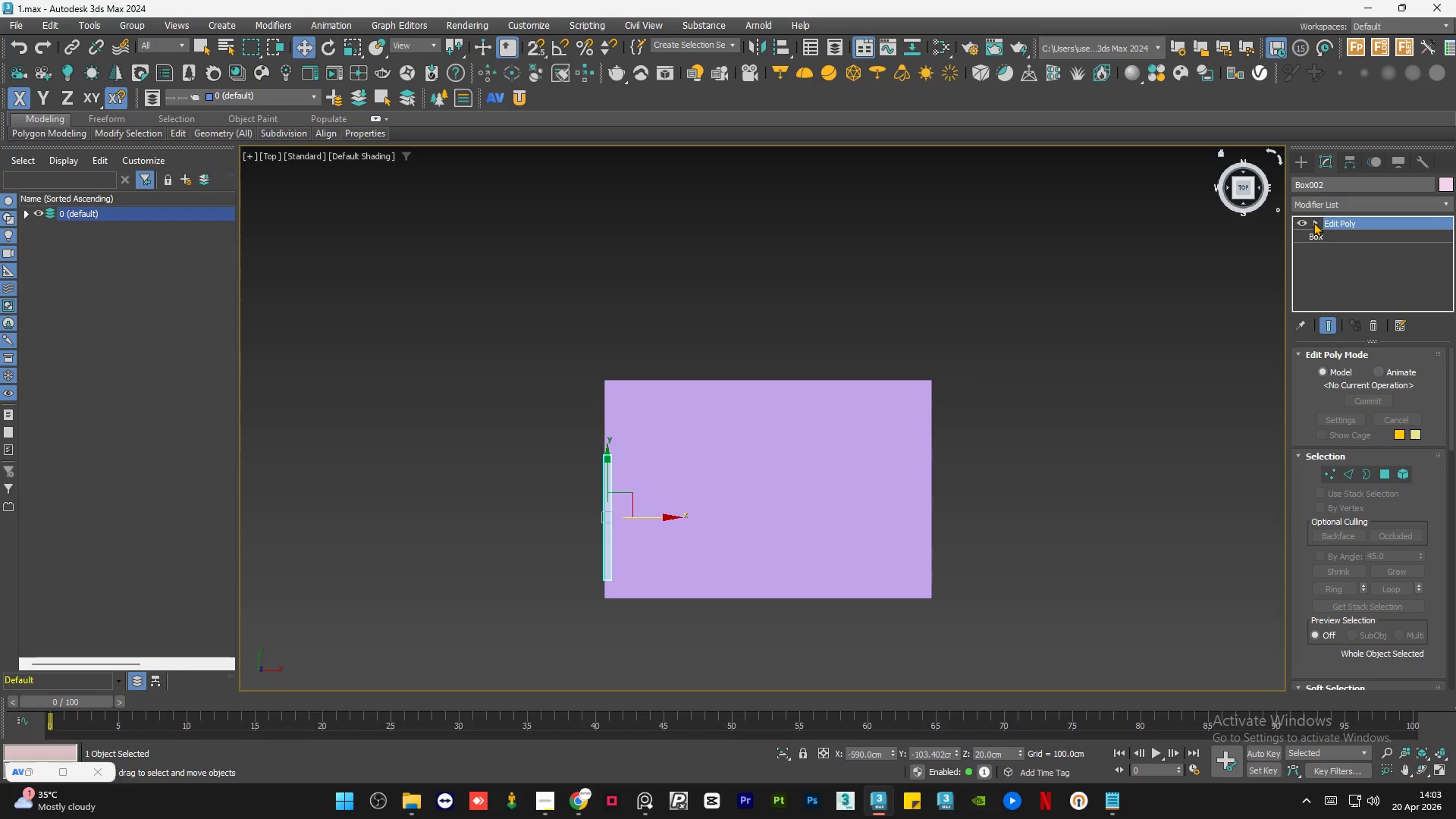 
left_click([1313, 222])
 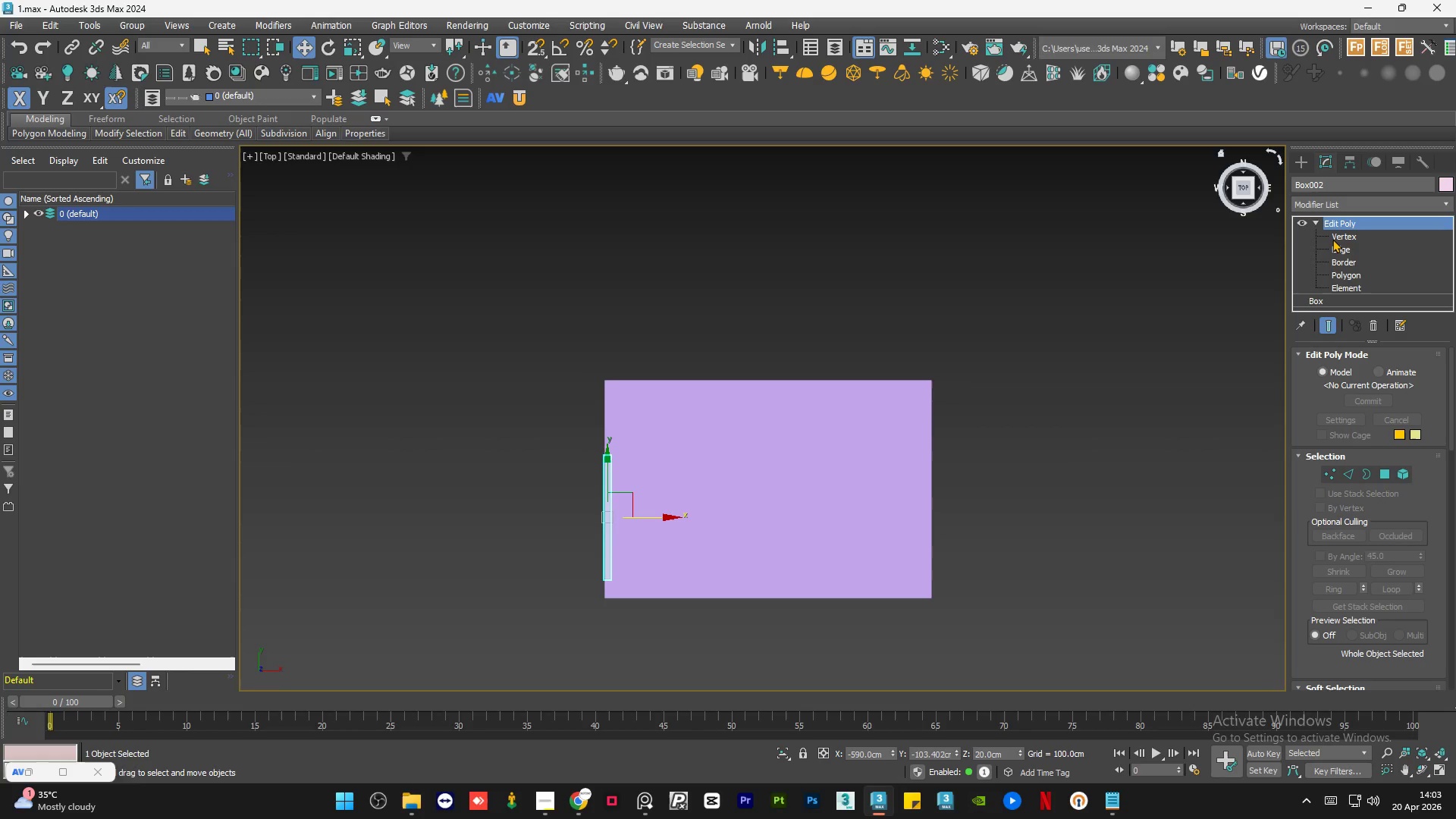 
left_click([1333, 239])
 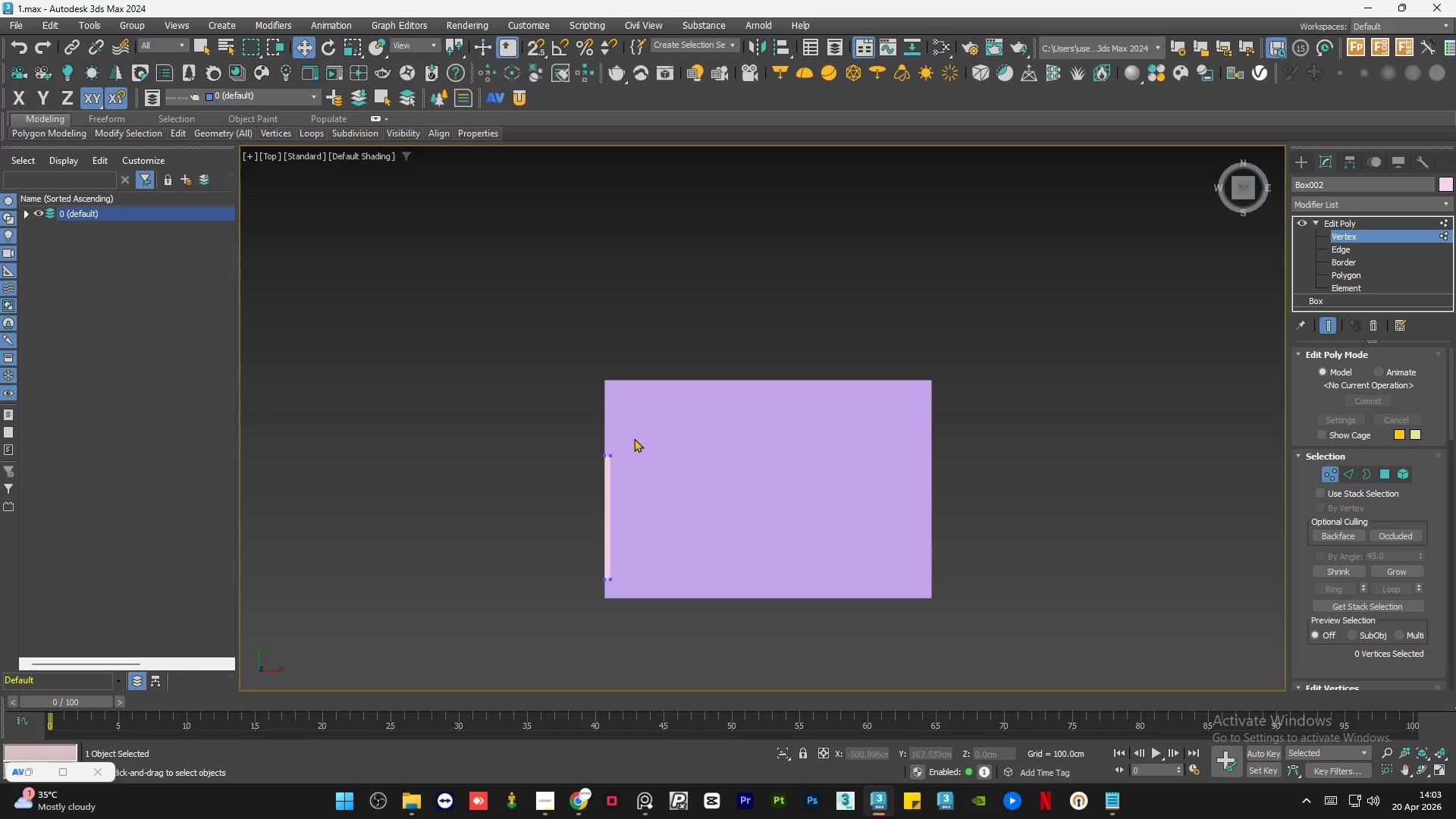 
left_click_drag(start_coordinate=[643, 423], to_coordinate=[578, 482])
 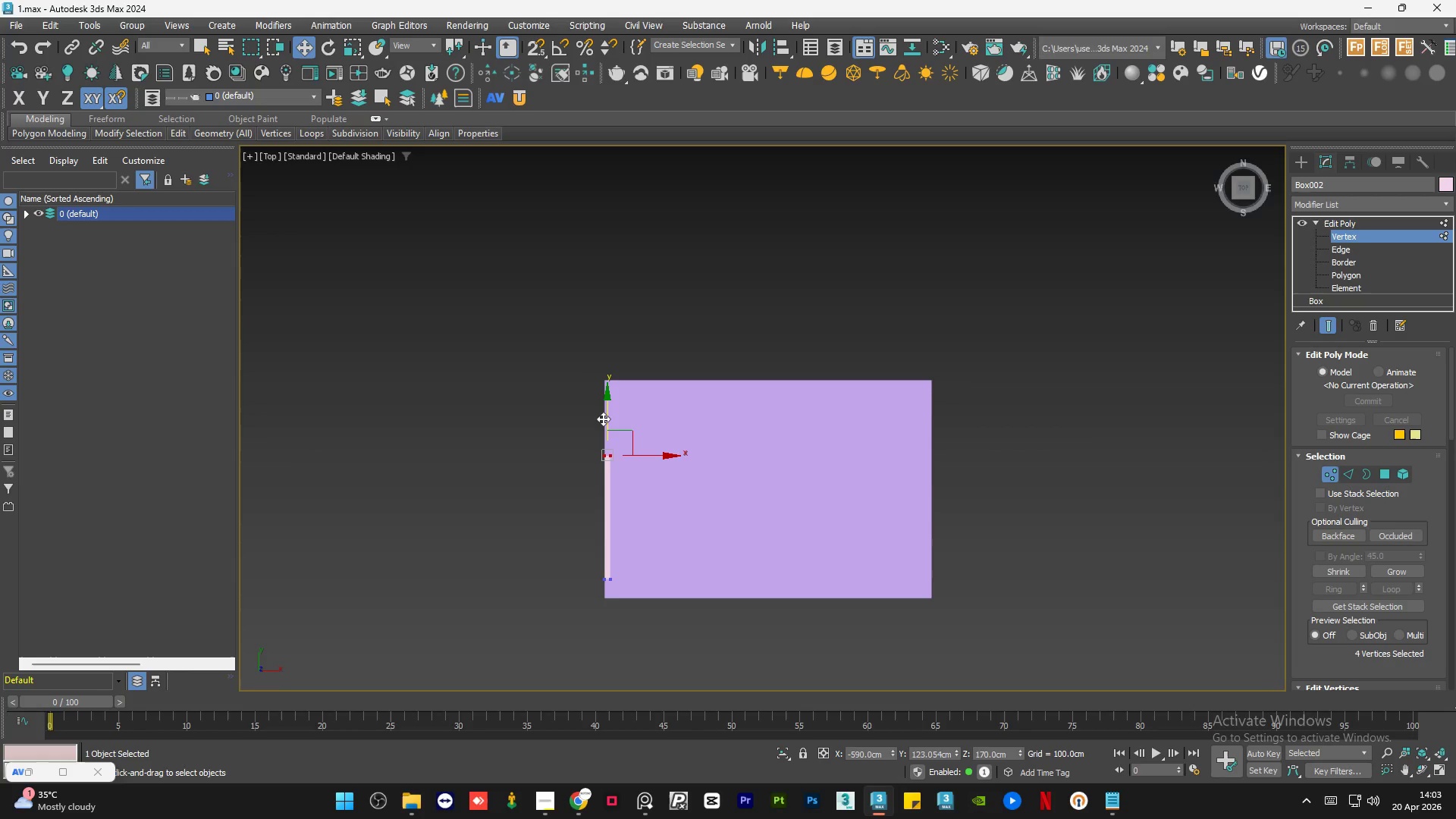 
key(S)
 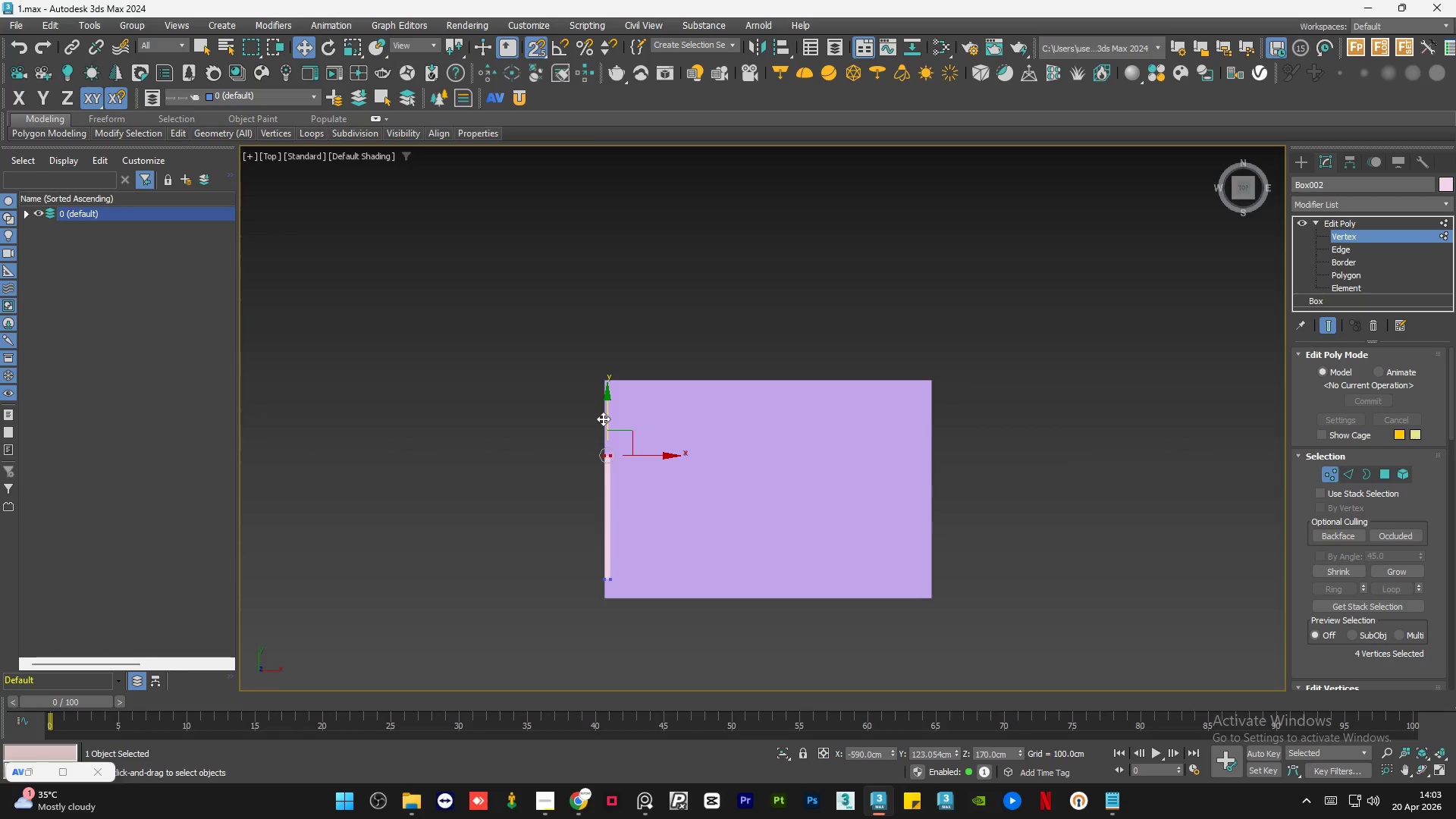 
left_click_drag(start_coordinate=[603, 419], to_coordinate=[921, 388])
 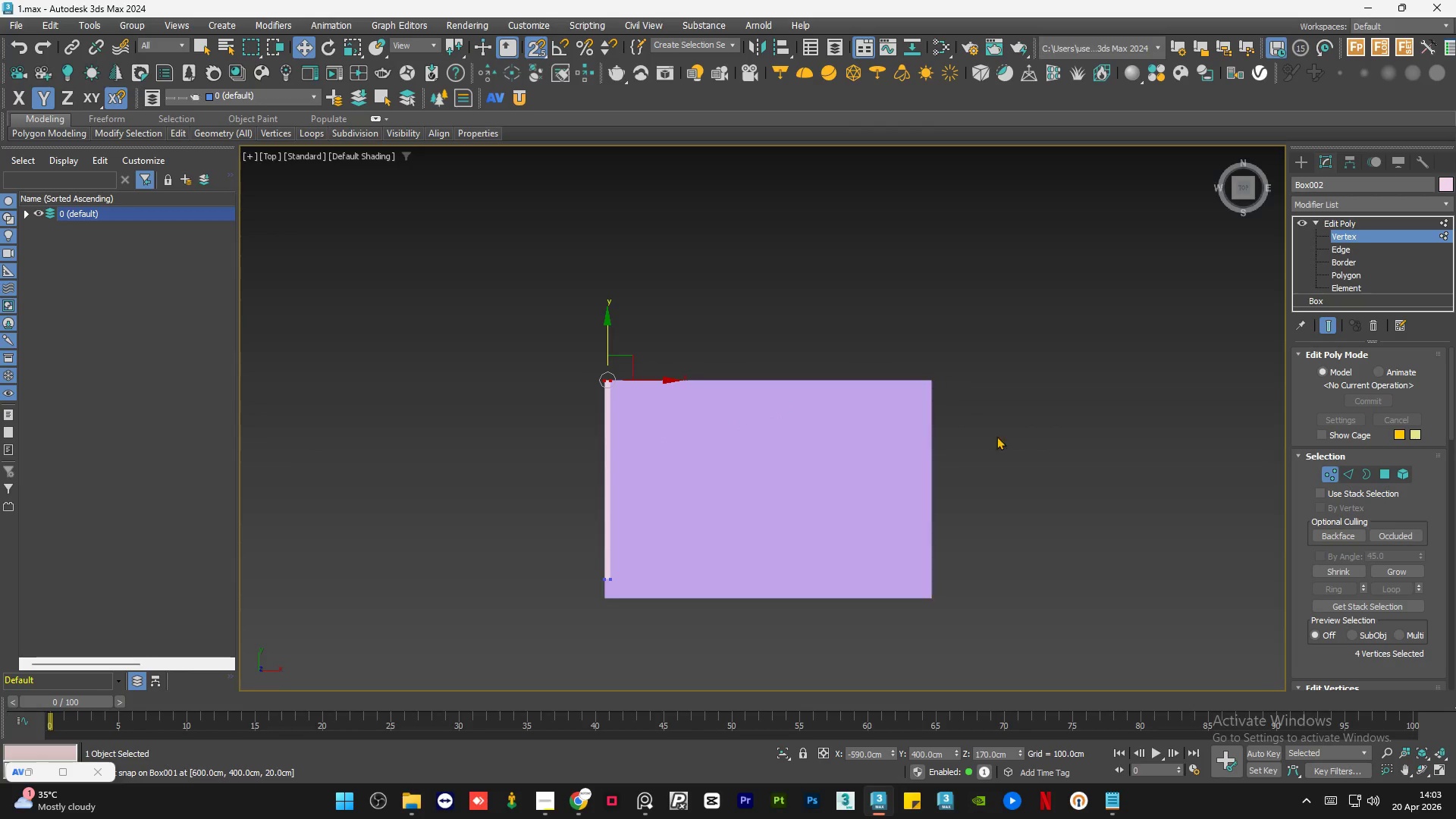 
left_click([1005, 441])
 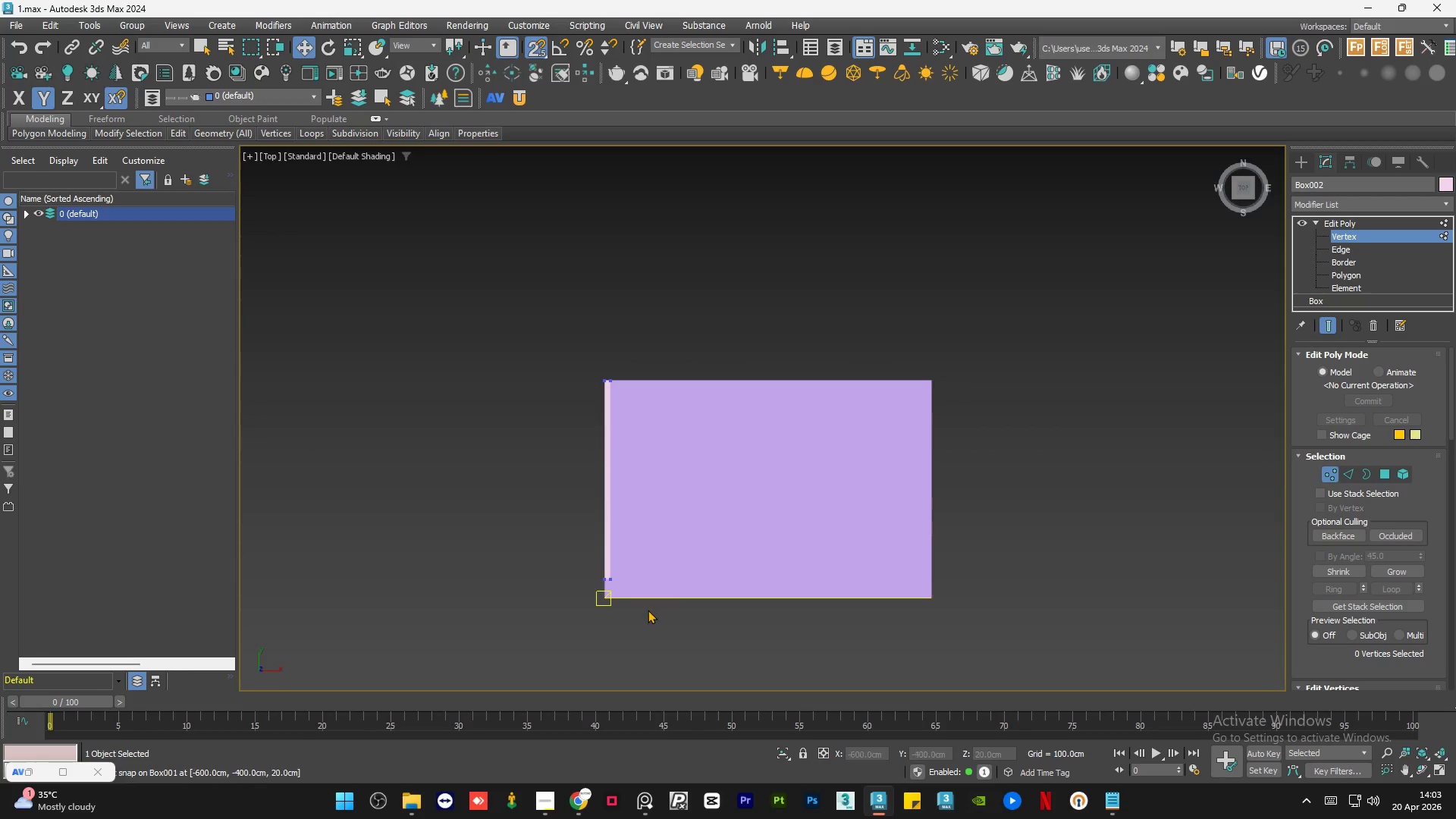 
left_click_drag(start_coordinate=[632, 524], to_coordinate=[487, 535])
 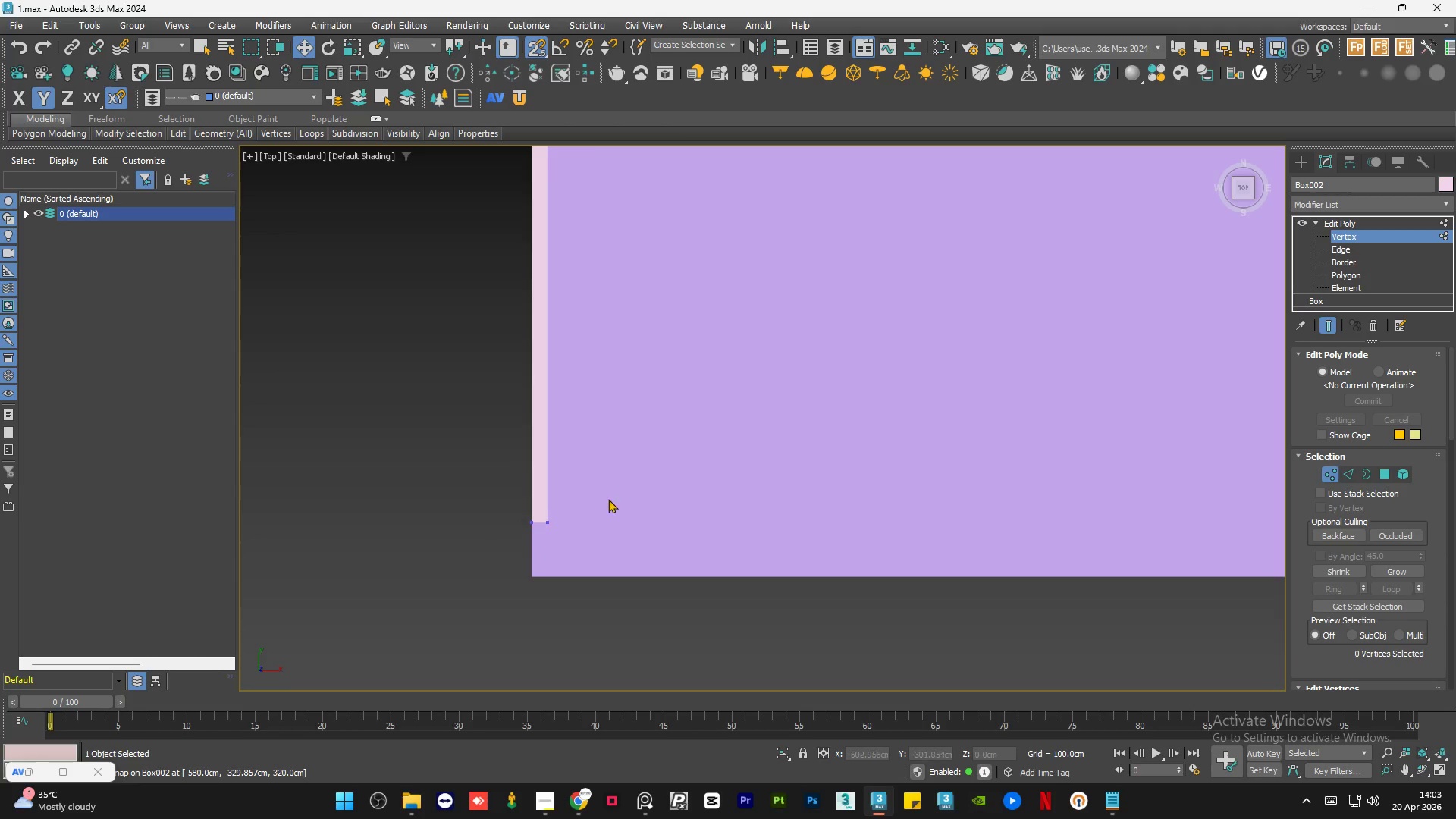 
scroll: coordinate [642, 609], scroll_direction: up, amount: 3.0
 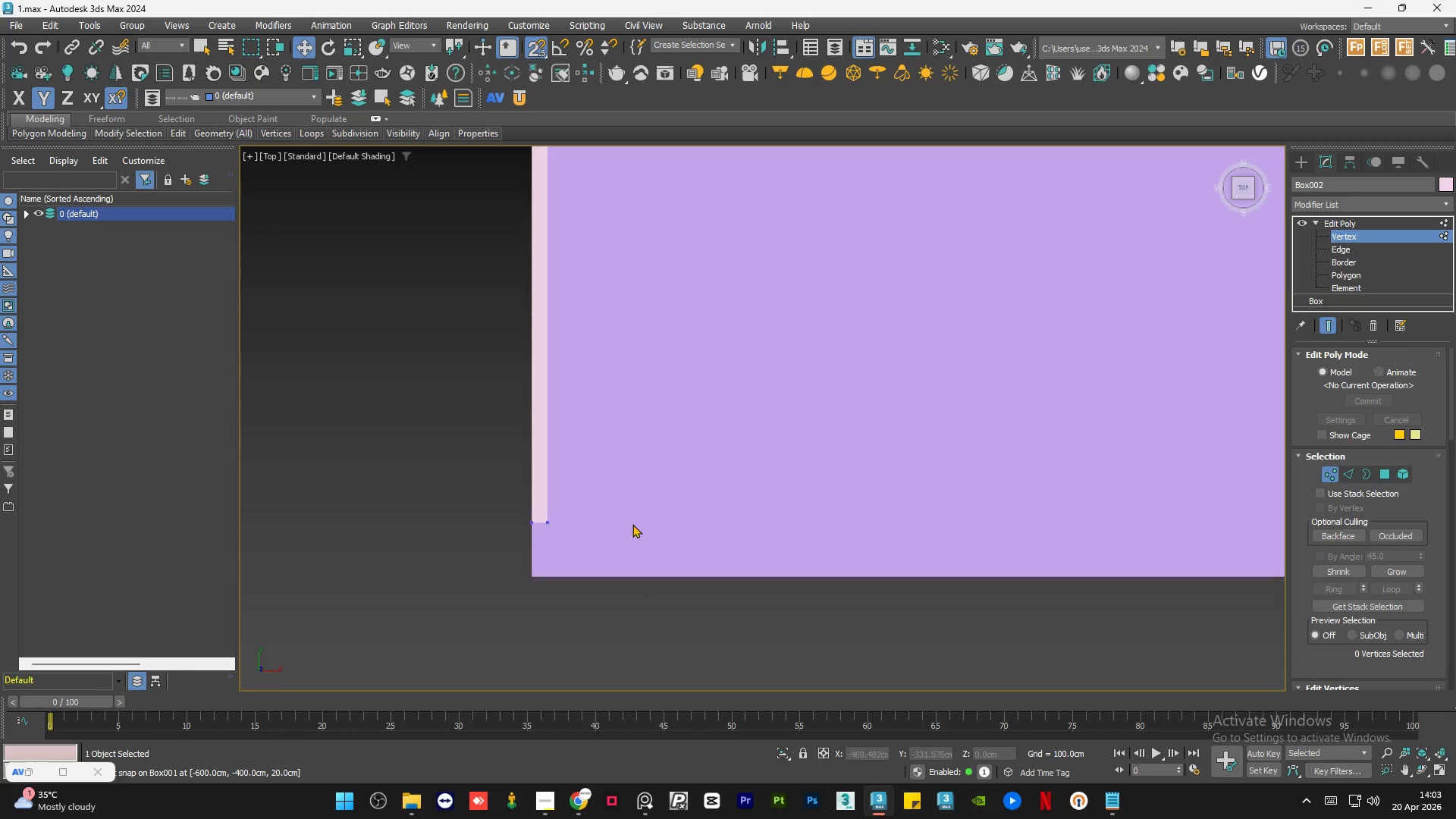 
left_click_drag(start_coordinate=[622, 479], to_coordinate=[504, 553])
 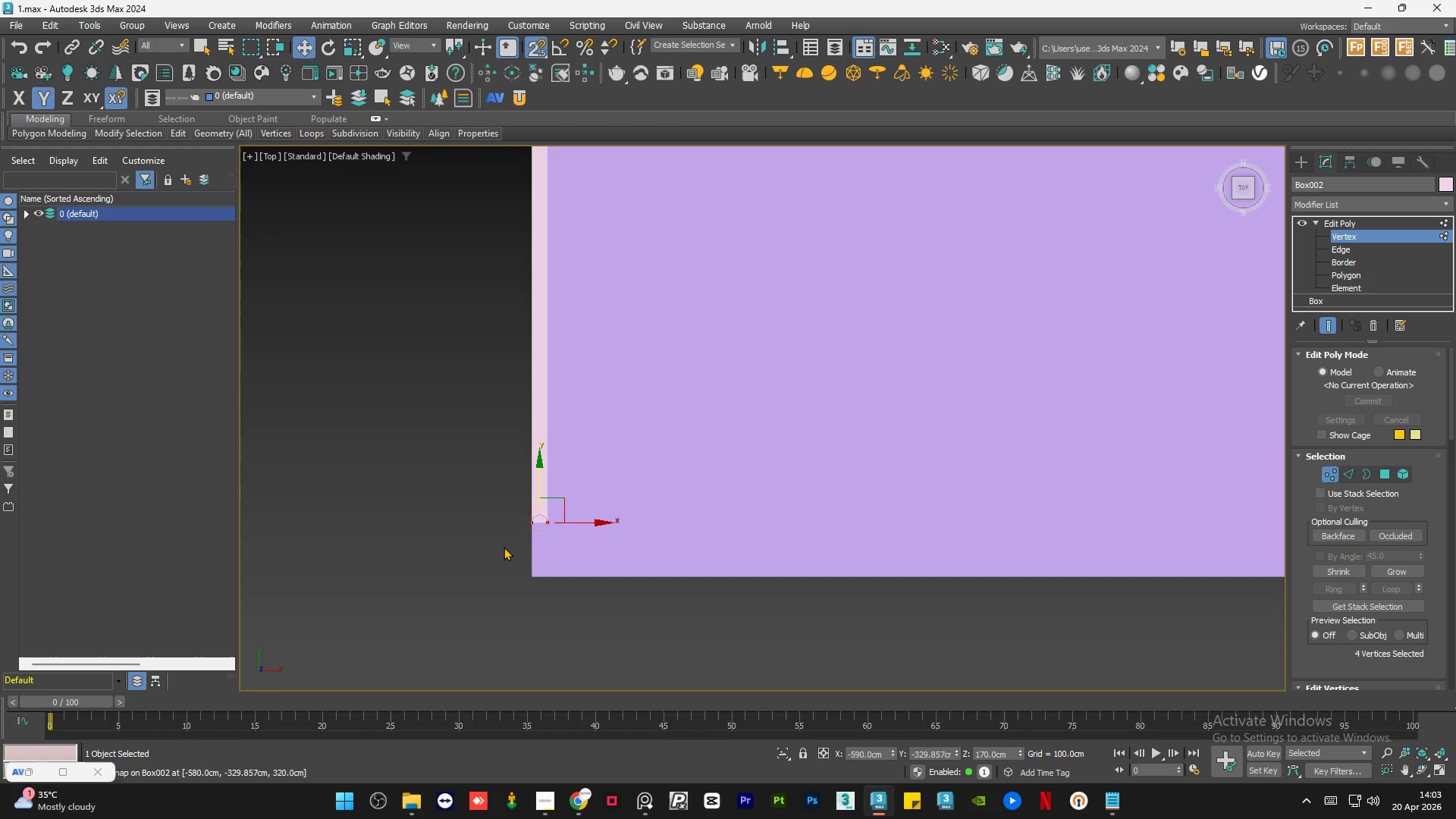 
key(S)
 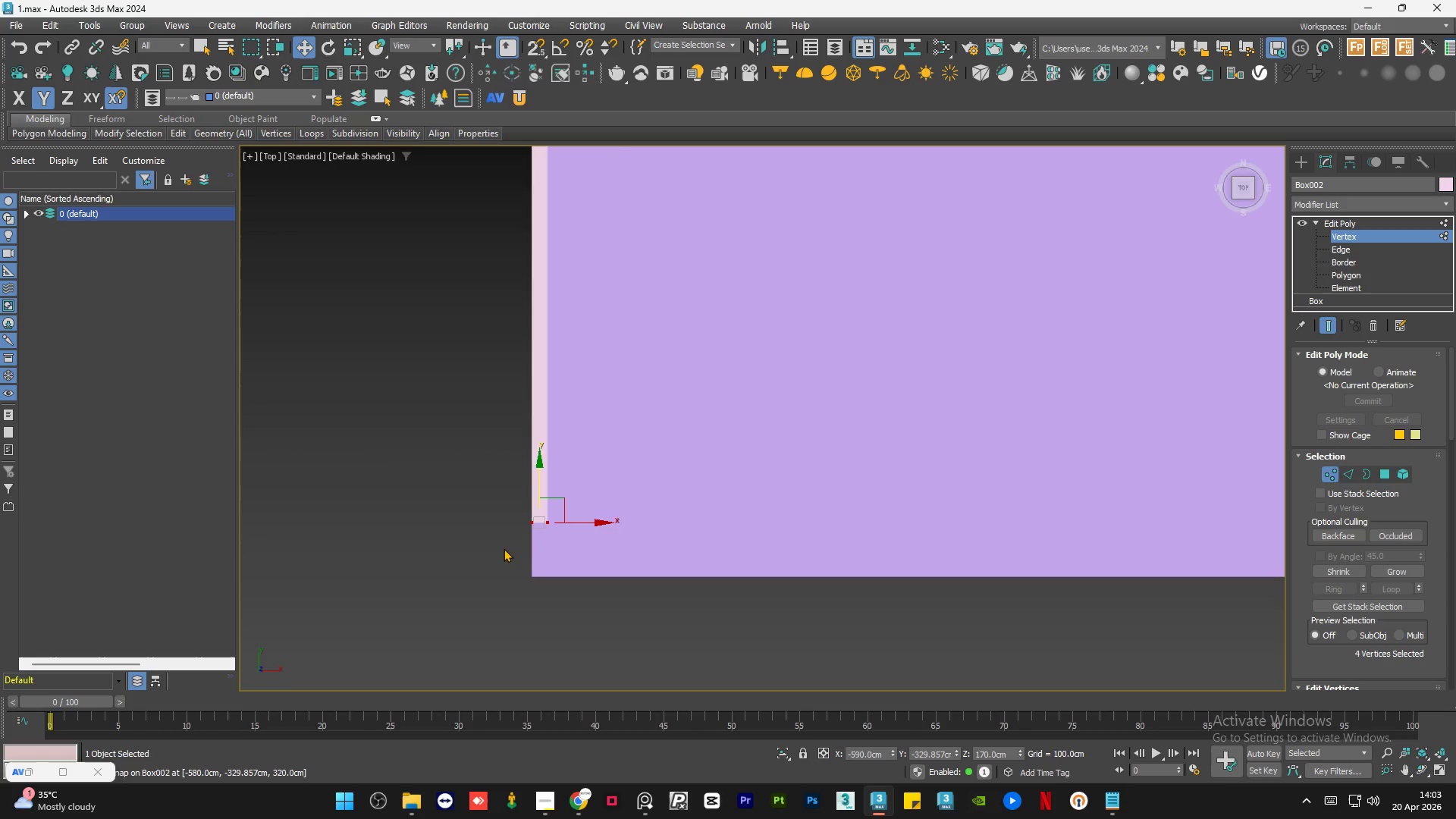 
scroll: coordinate [507, 558], scroll_direction: down, amount: 3.0
 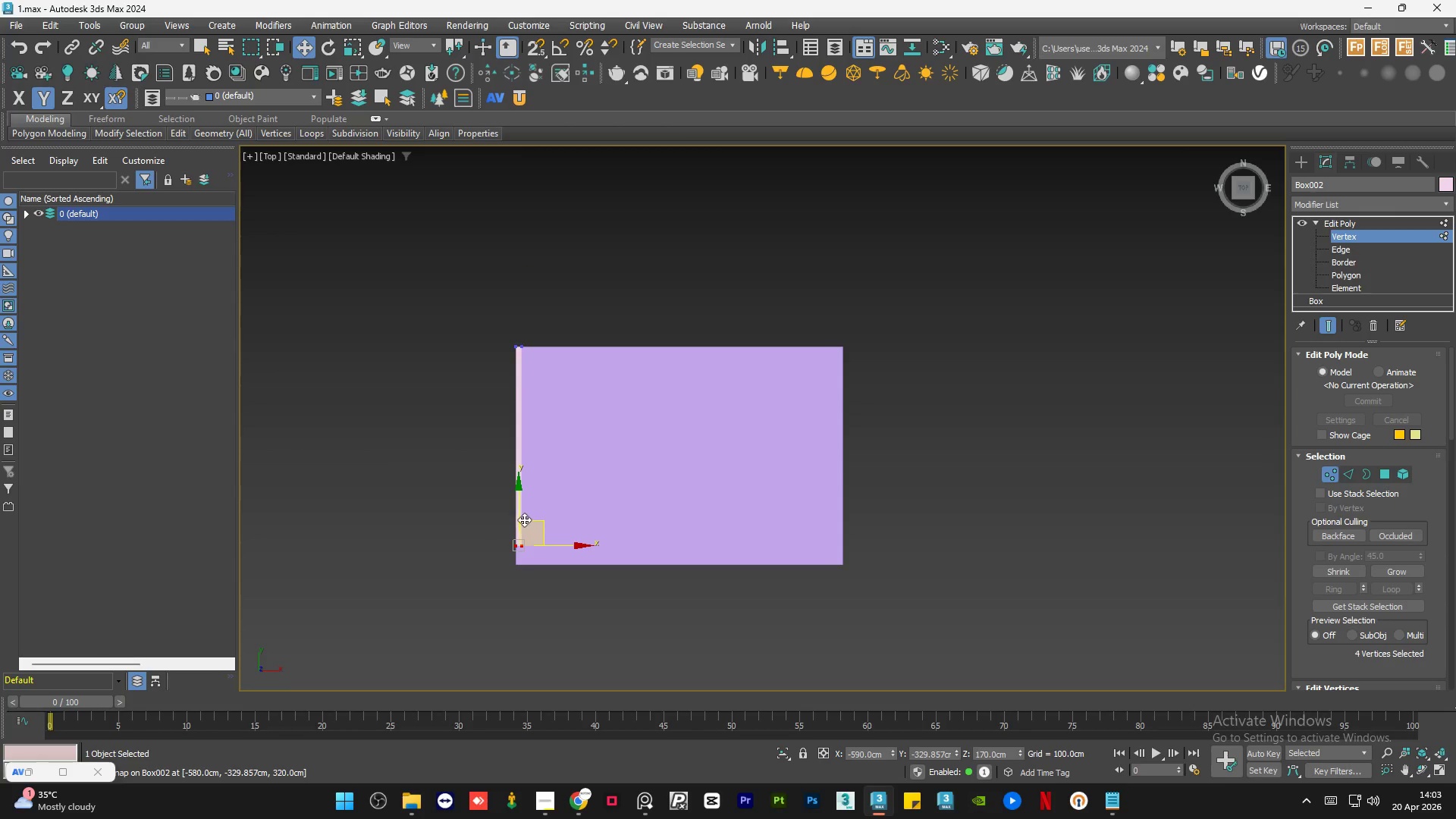 
scroll: coordinate [524, 519], scroll_direction: up, amount: 2.0
 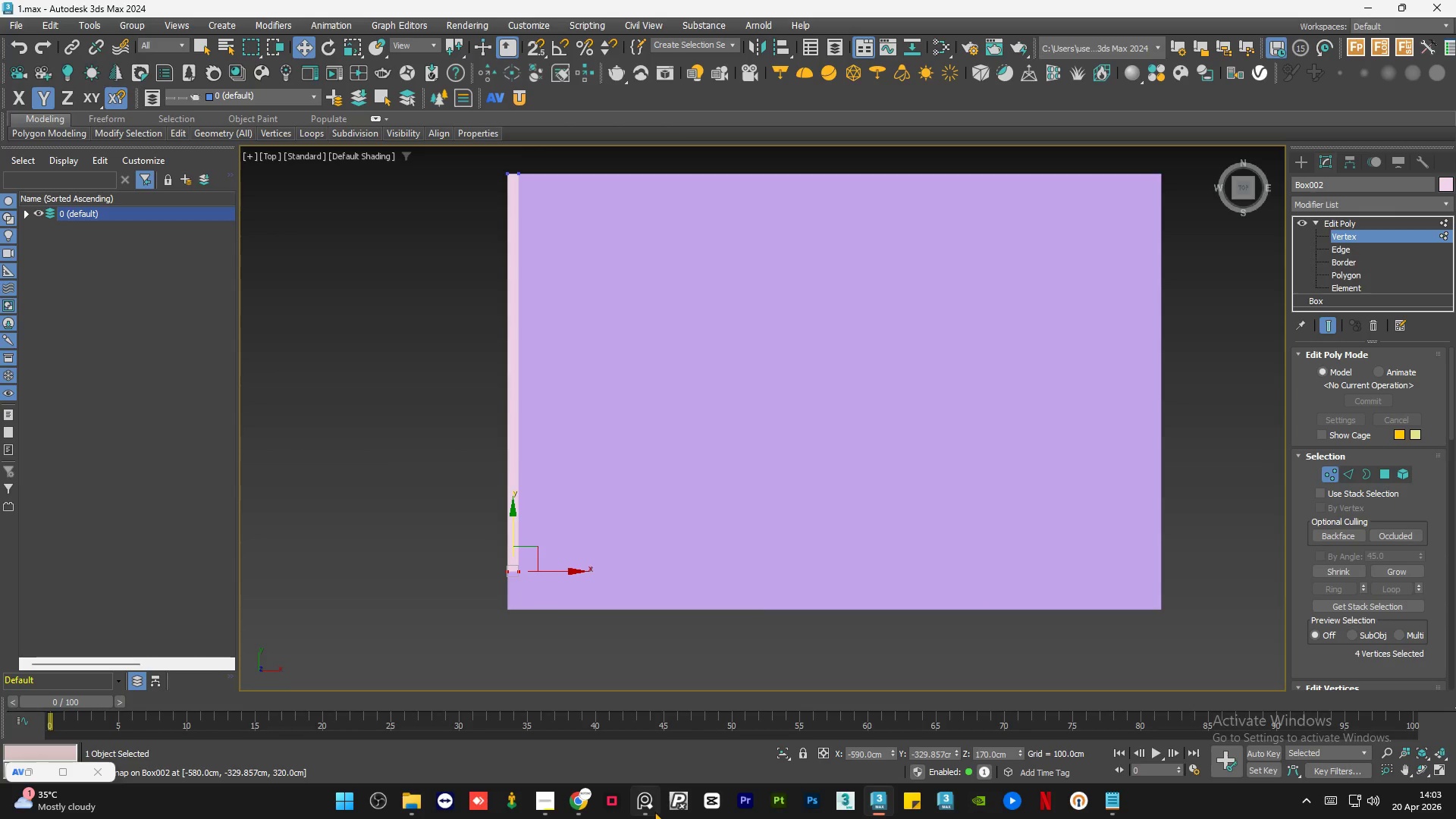 
left_click([645, 811])
 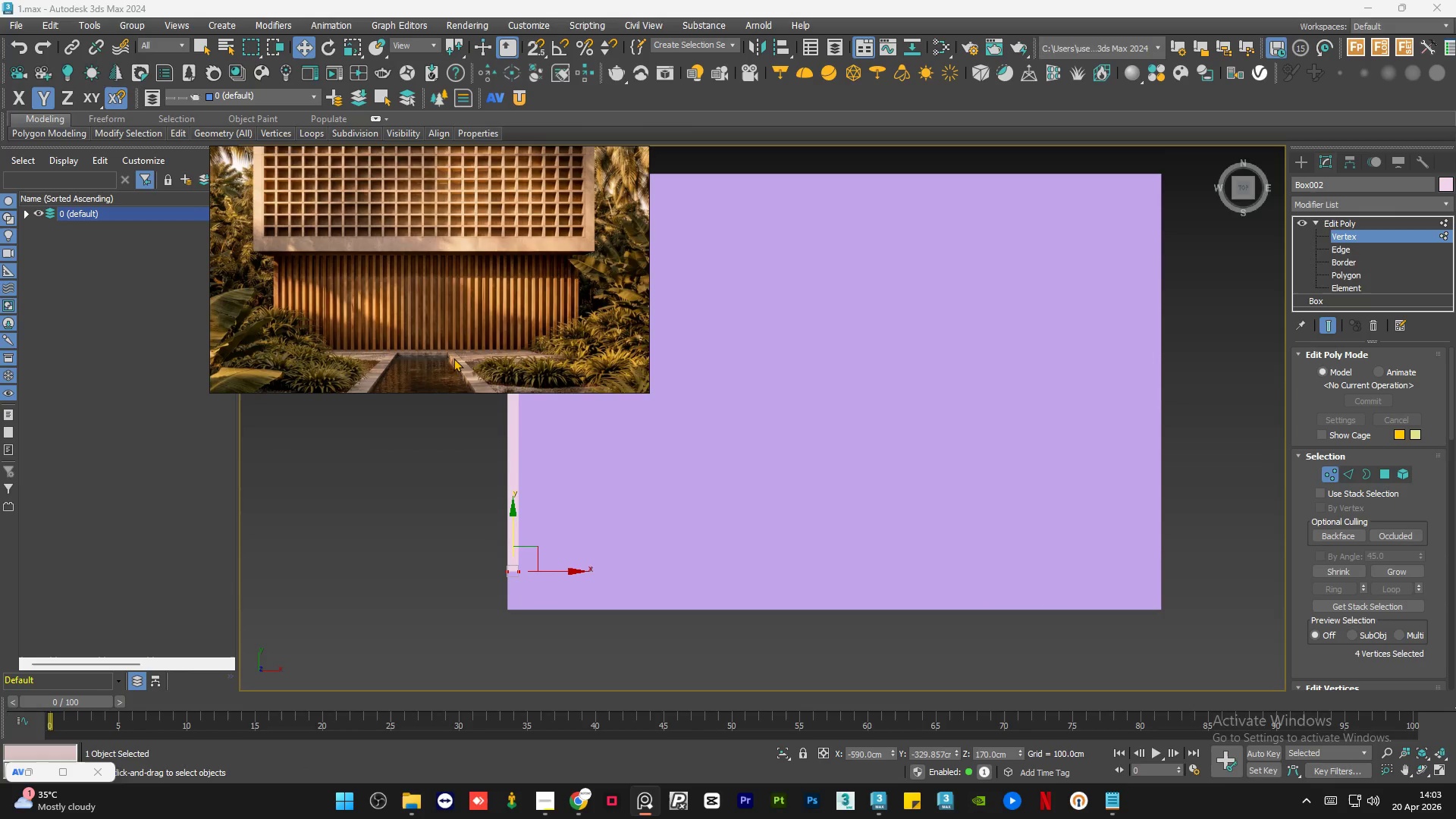 
scroll: coordinate [320, 232], scroll_direction: up, amount: 3.0
 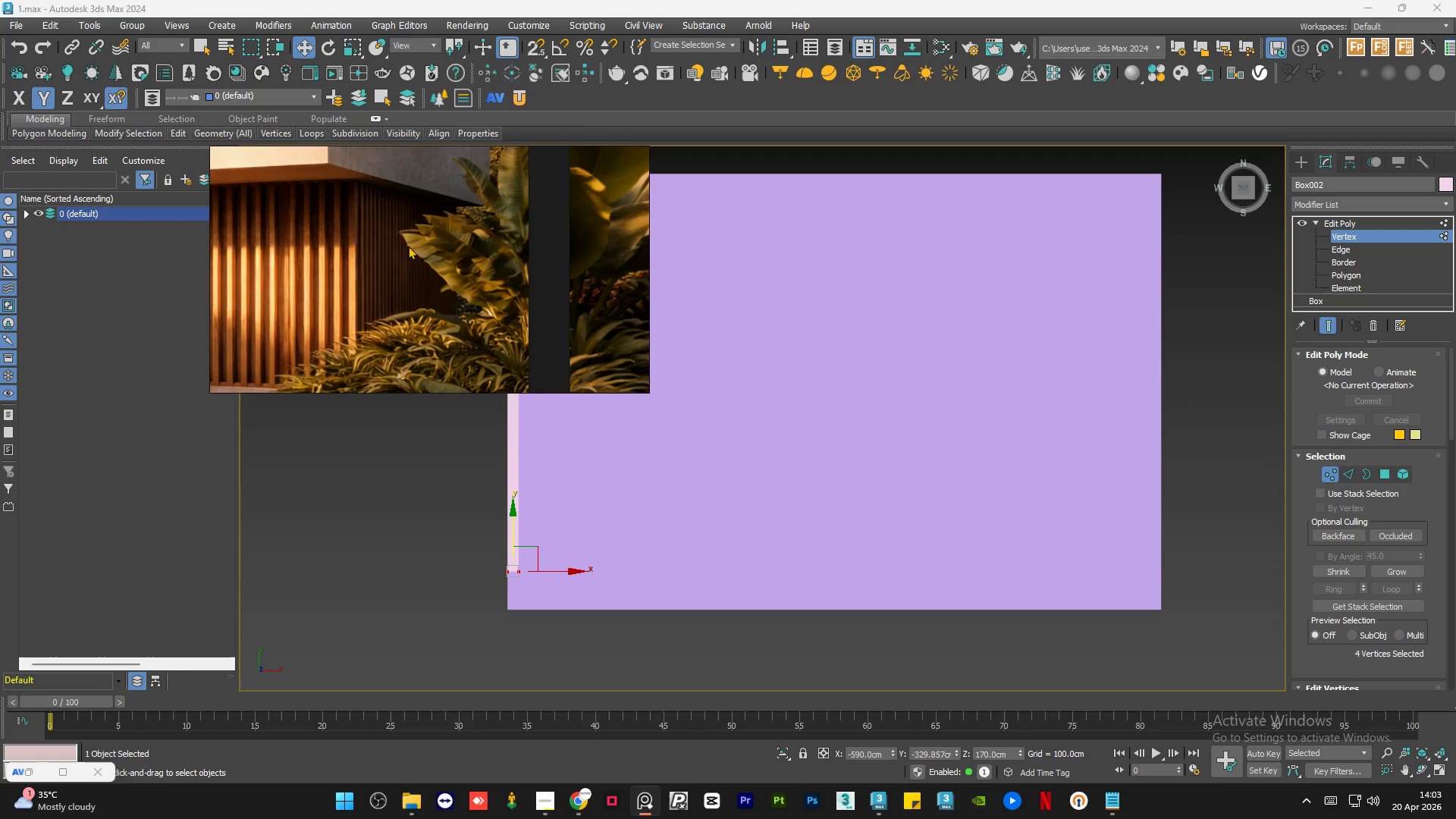 
scroll: coordinate [413, 246], scroll_direction: down, amount: 7.0
 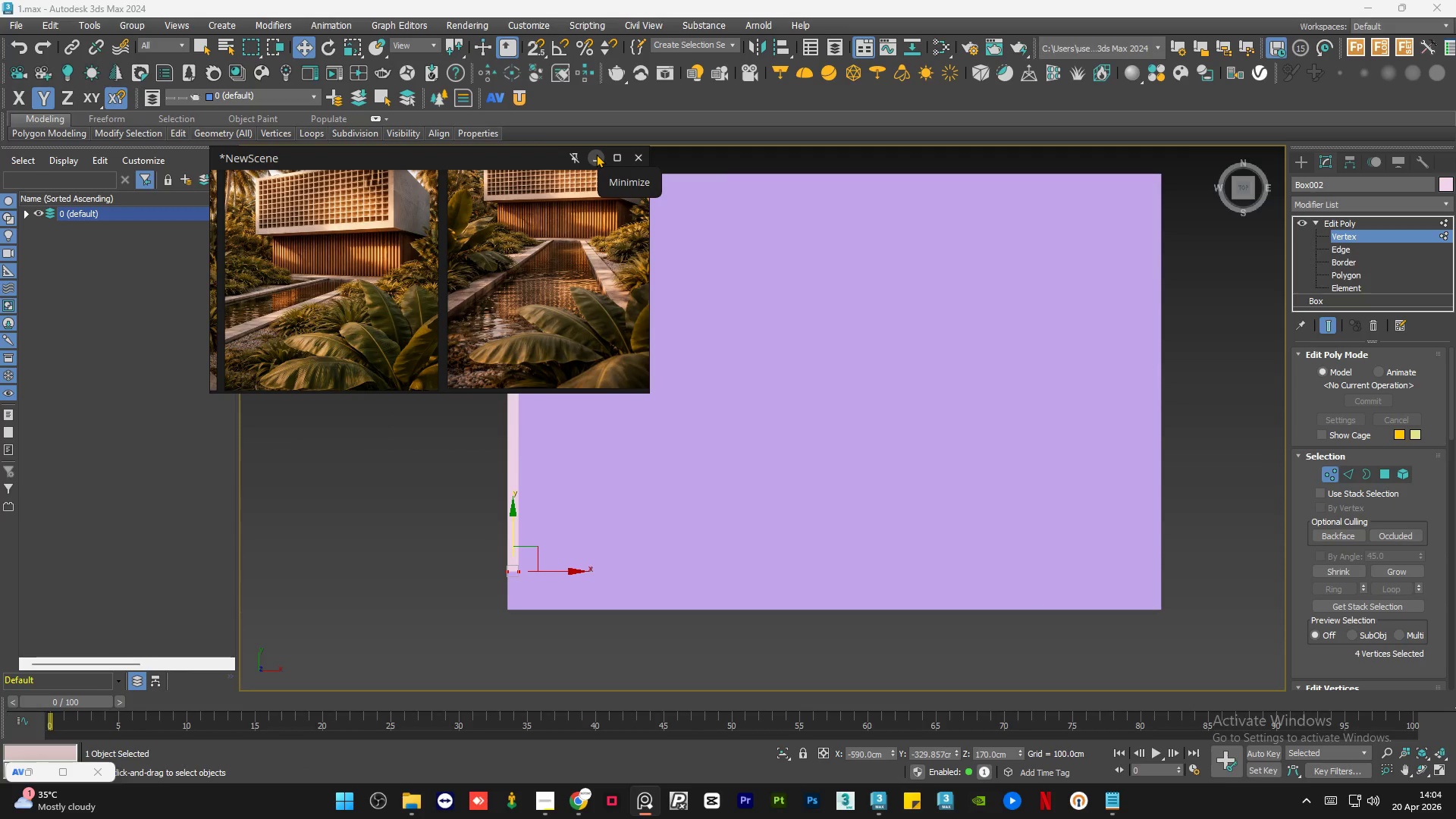 
wait(5.14)
 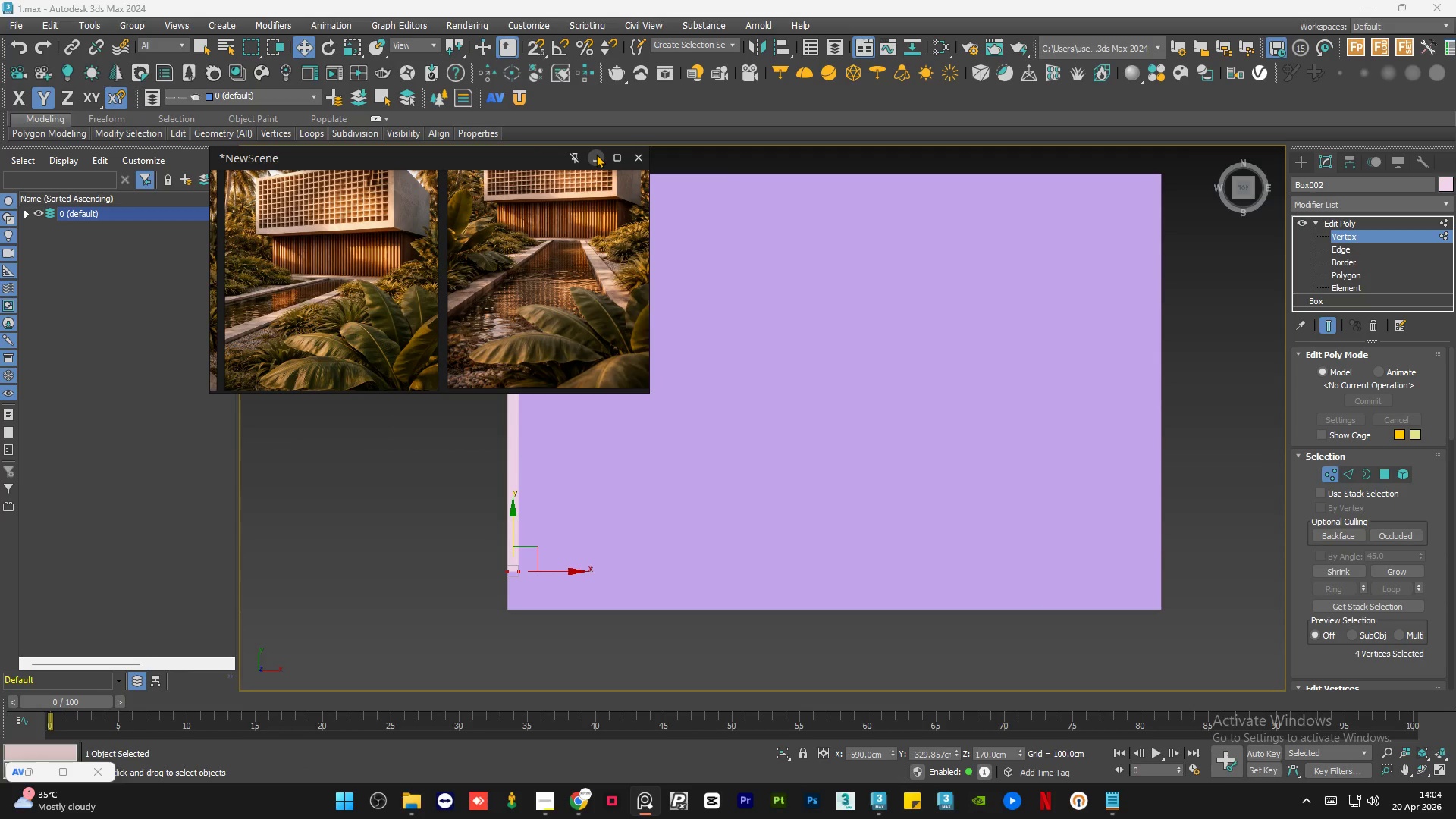 
left_click([596, 154])
 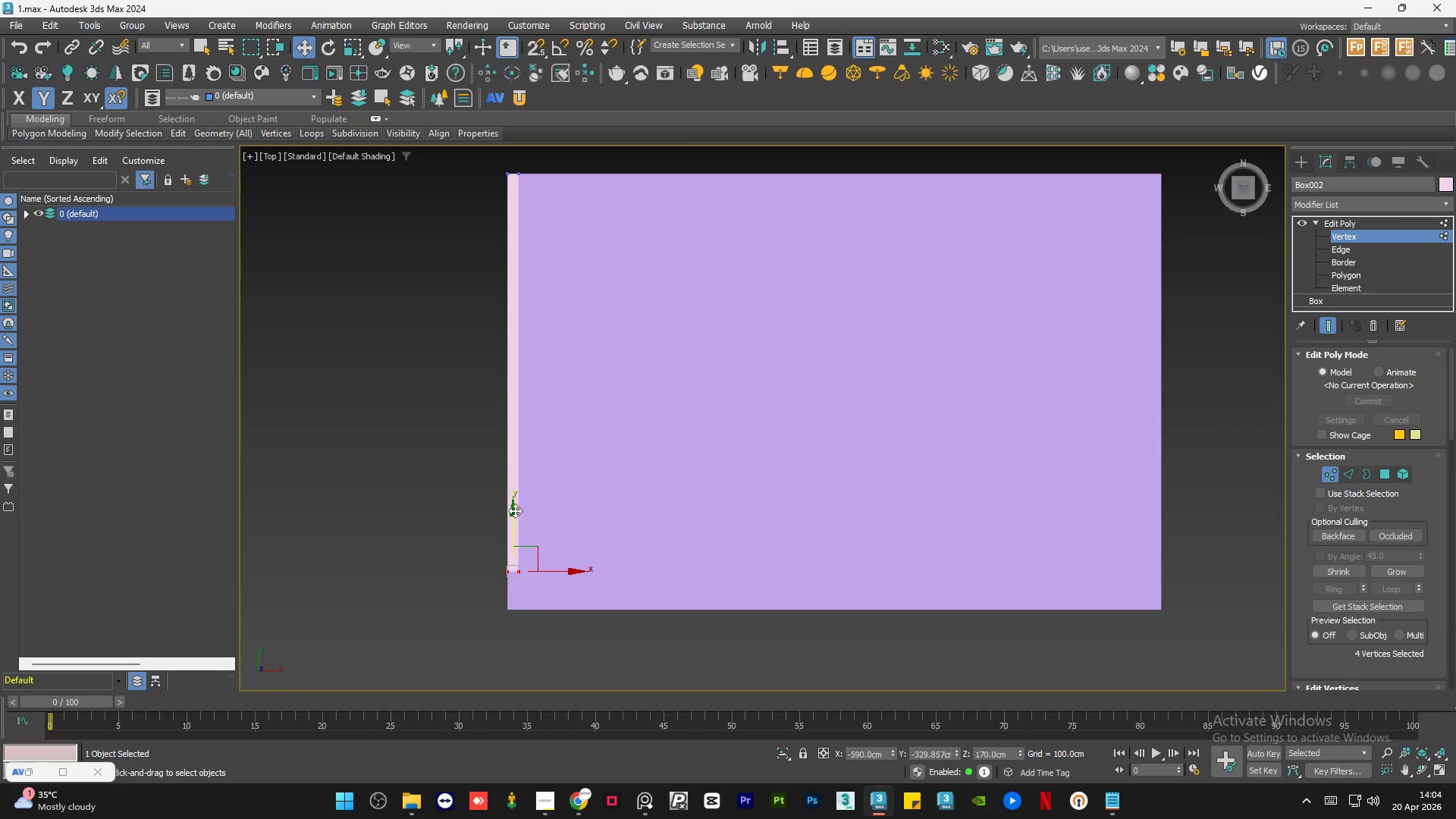 
left_click_drag(start_coordinate=[511, 513], to_coordinate=[518, 514])
 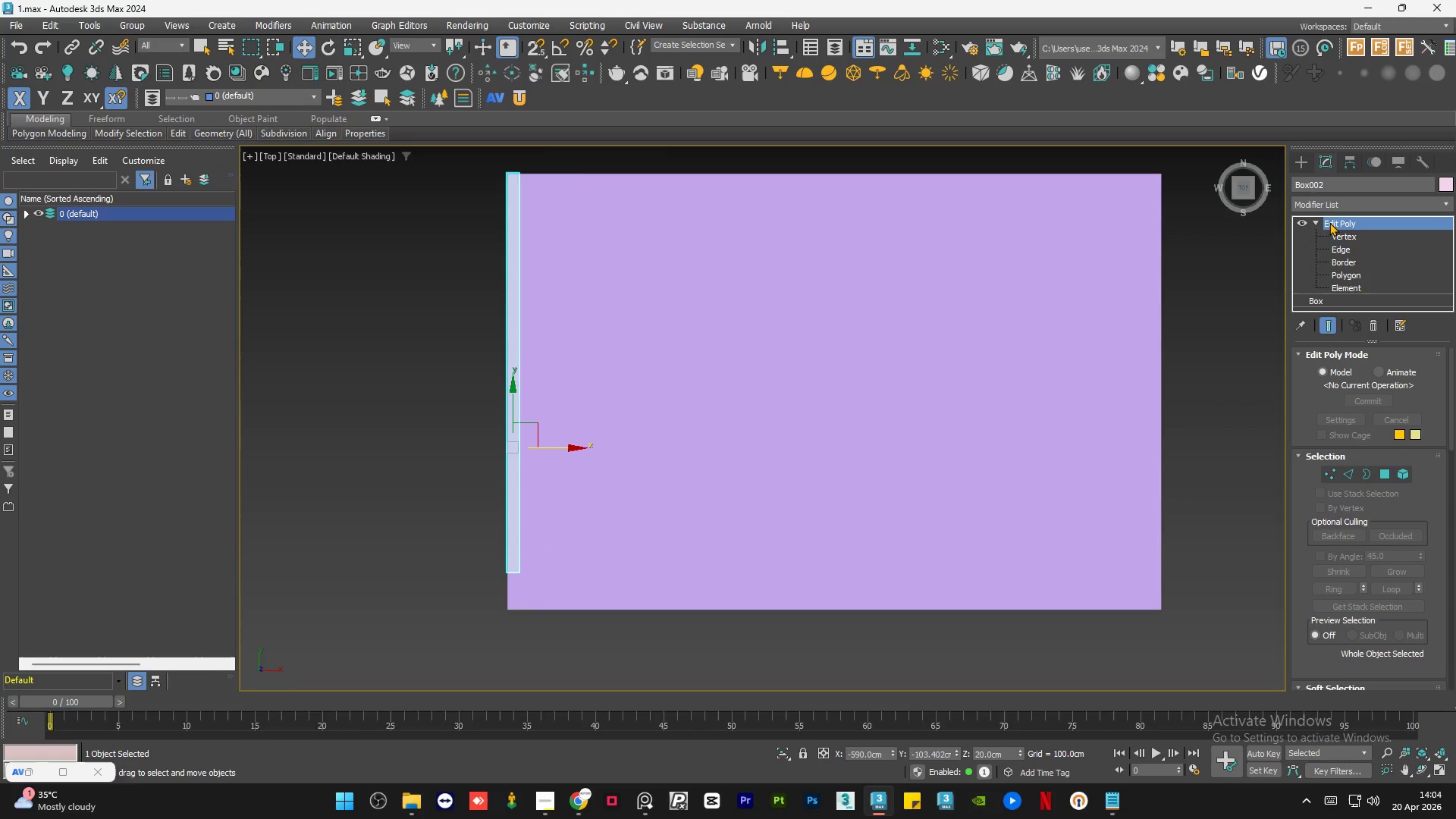 
left_click([1318, 223])
 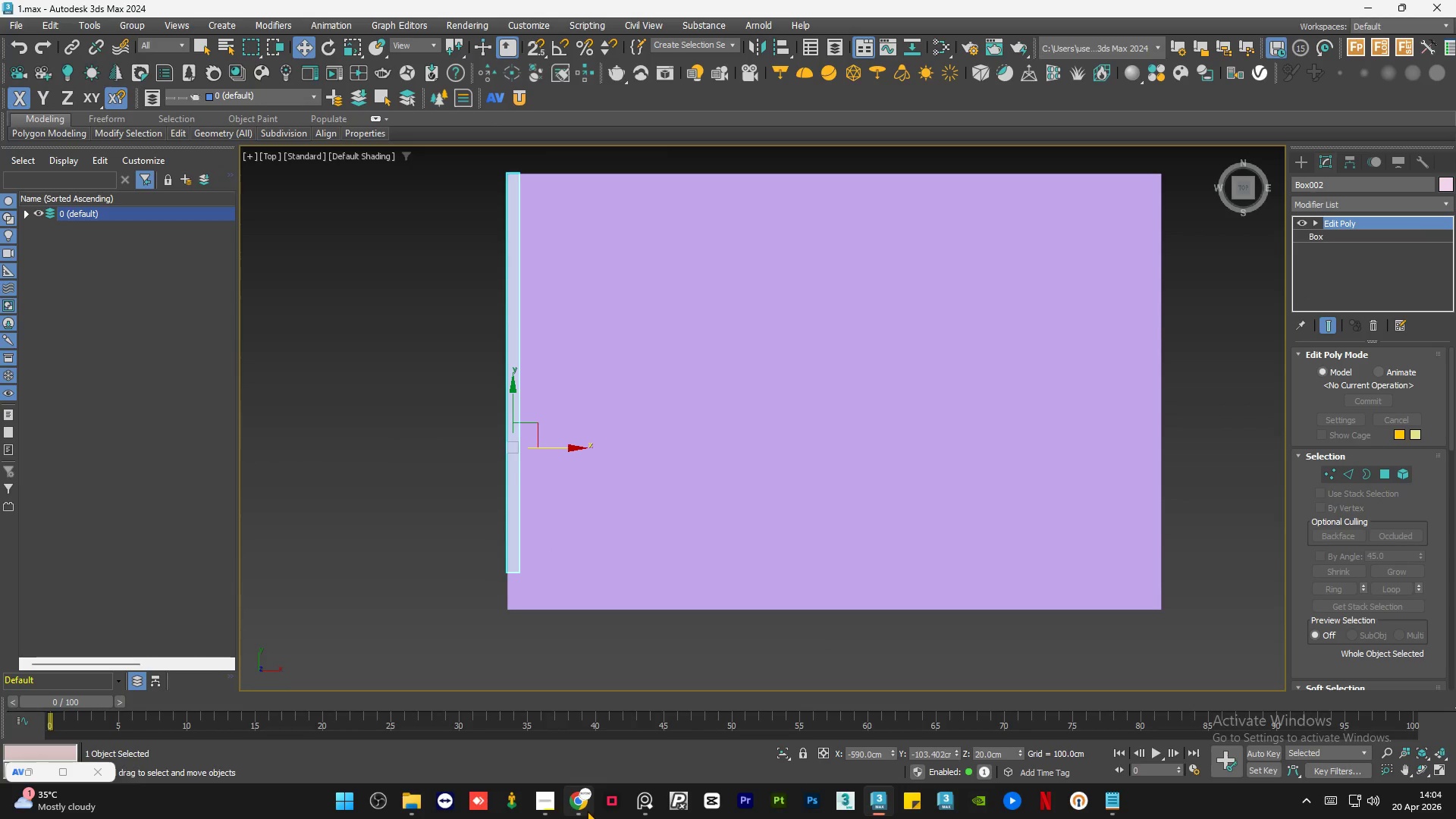 
left_click([587, 811])
 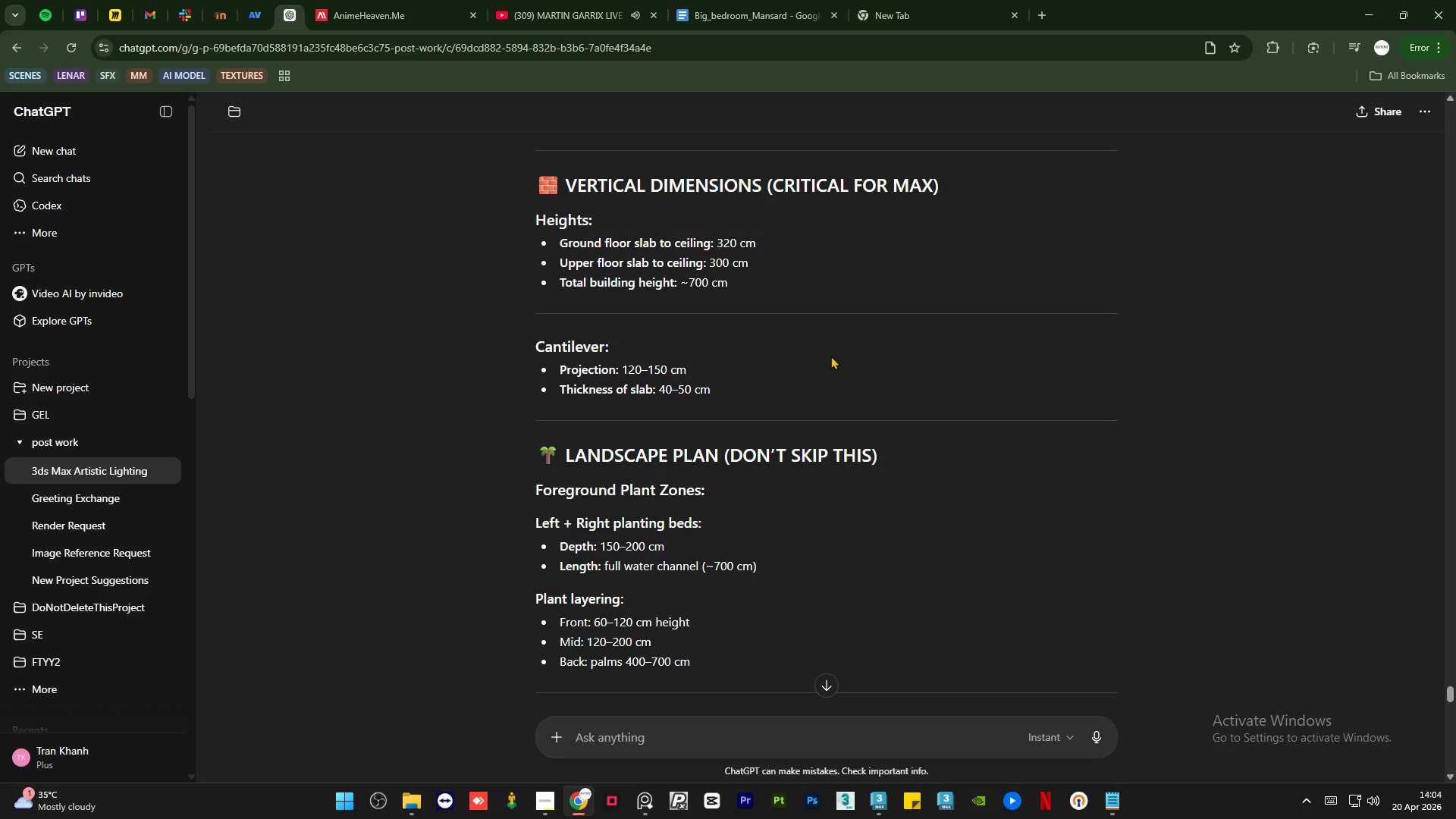 
wait(28.95)
 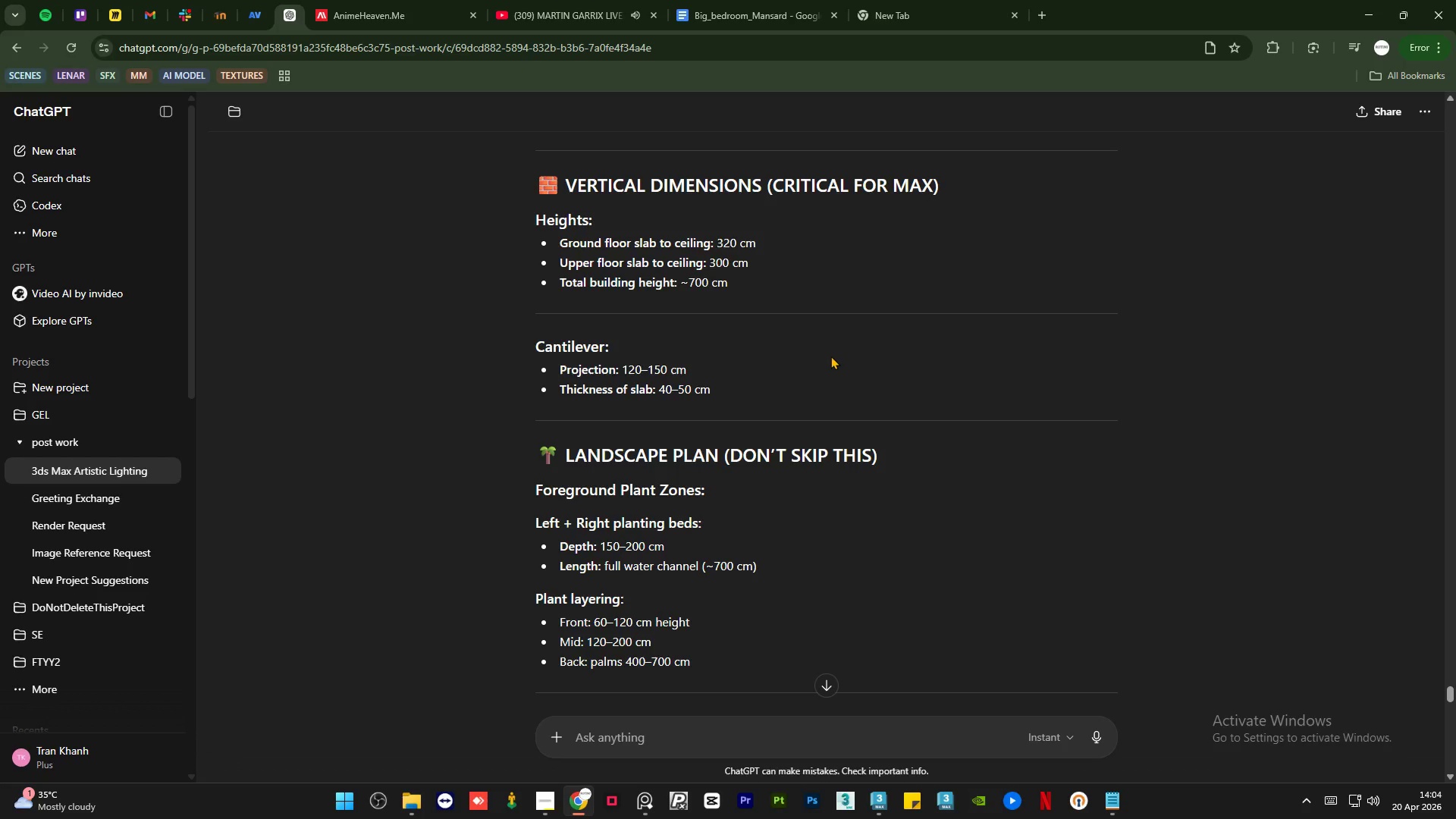 
left_click([648, 811])
 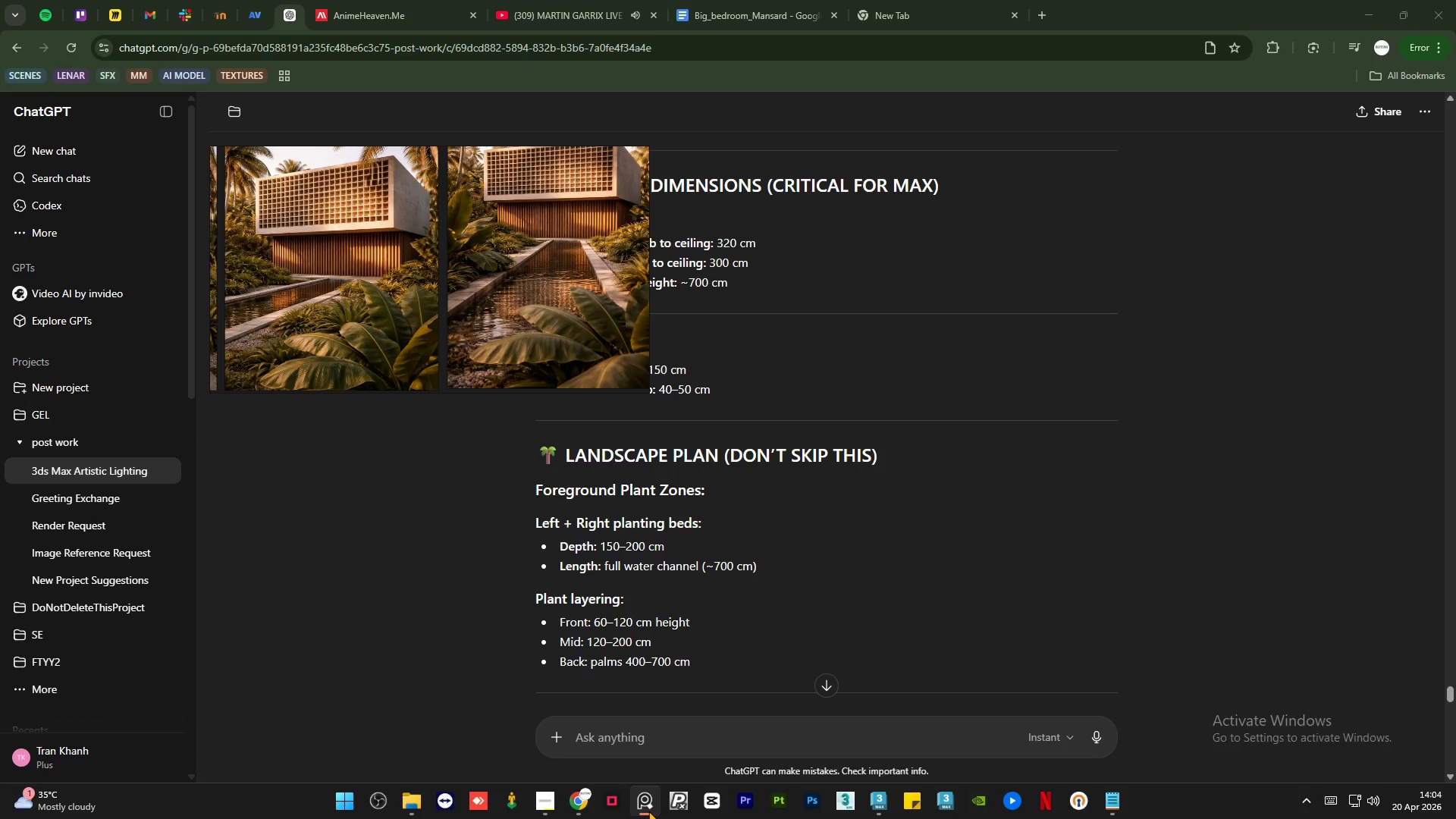 
left_click([648, 811])
 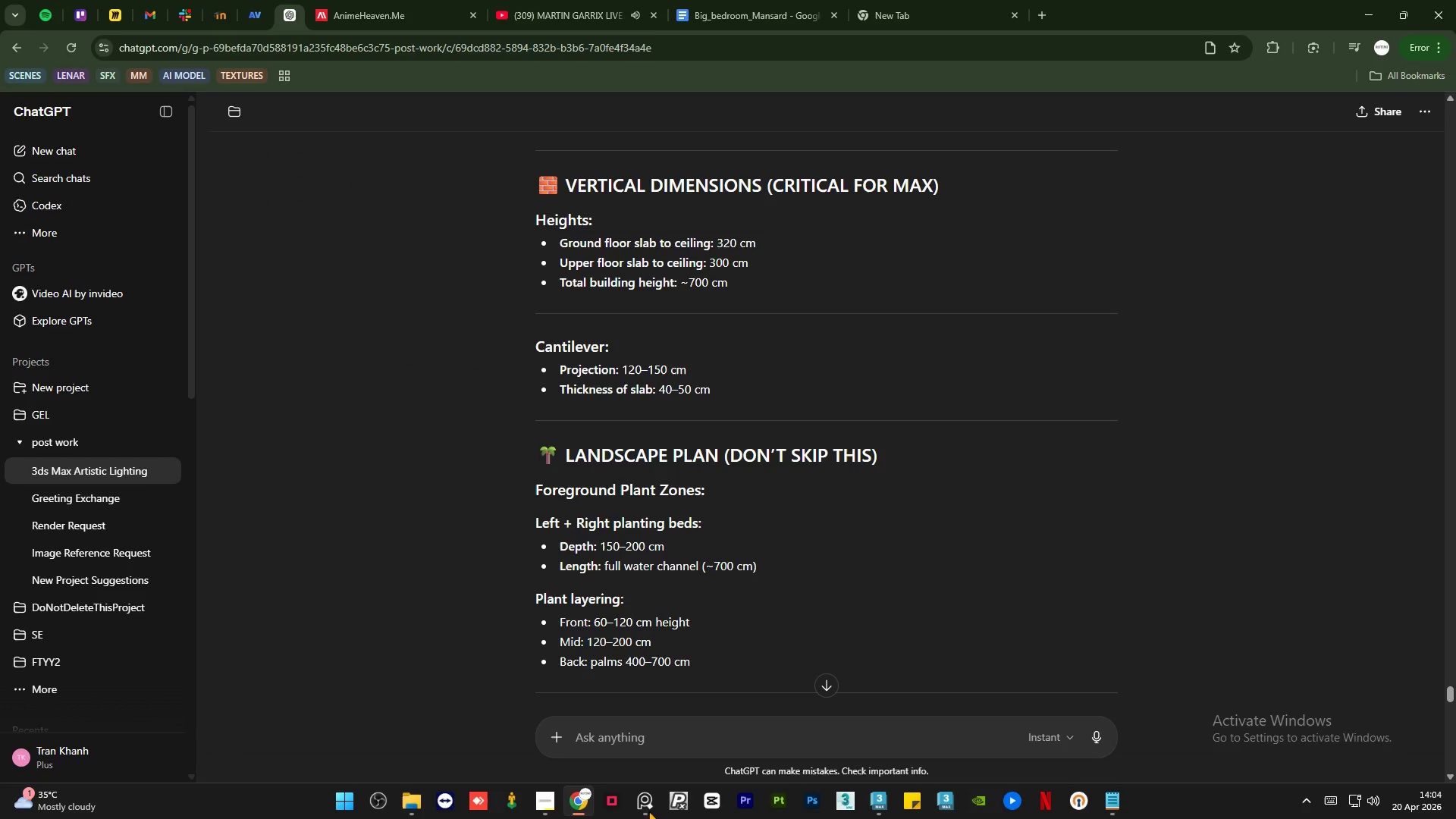 
left_click([648, 811])
 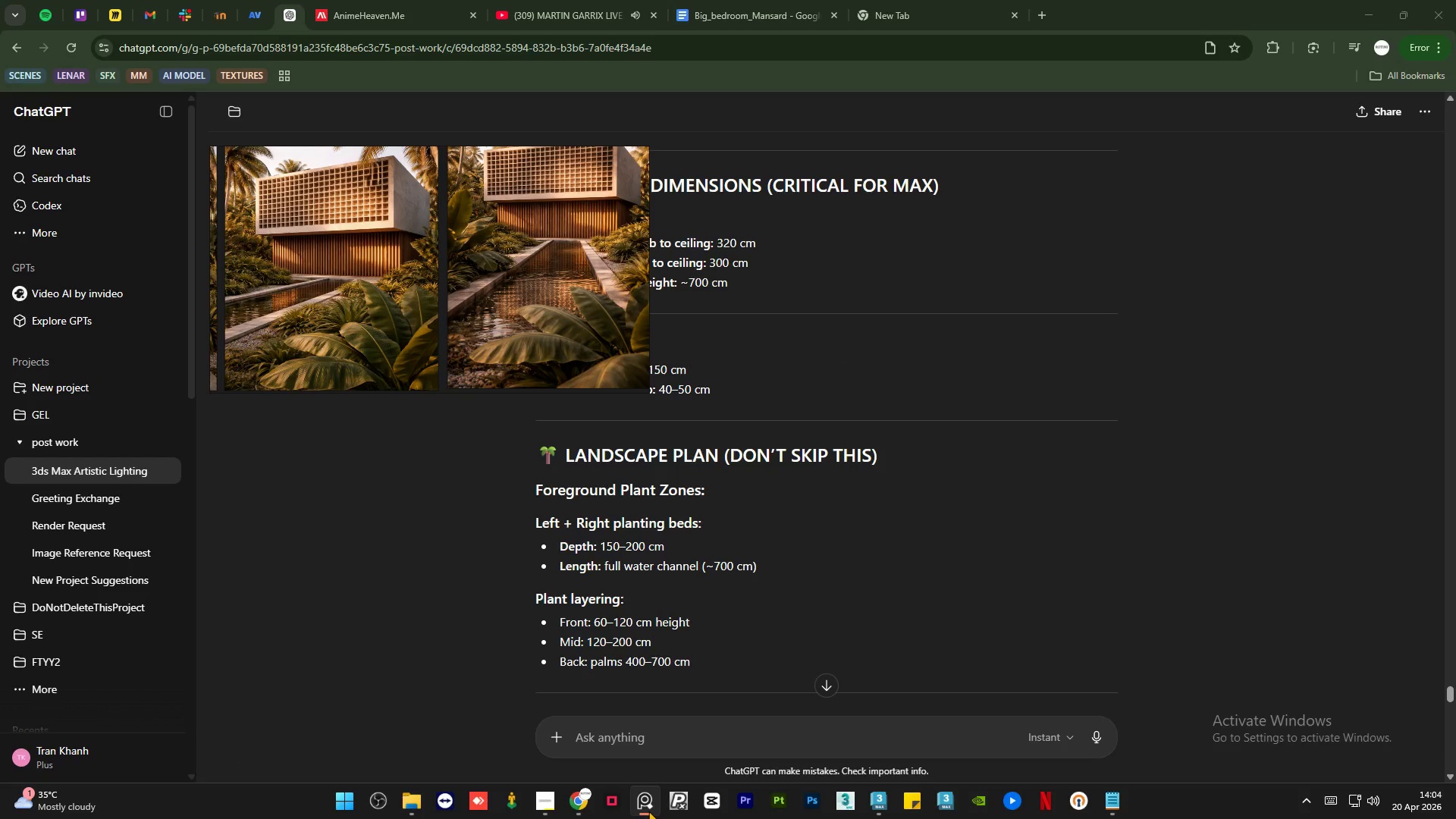 
left_click([648, 811])
 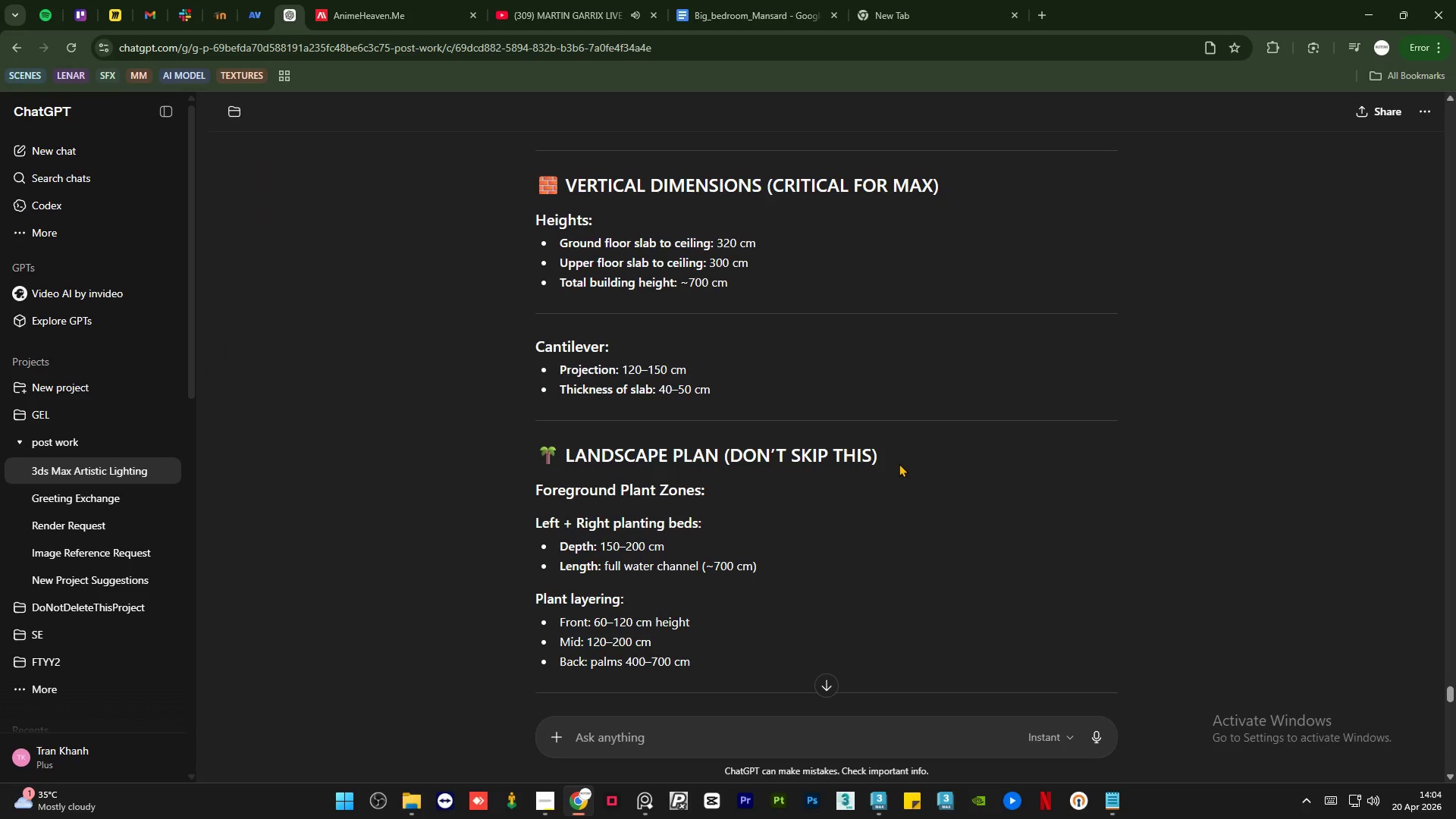 
scroll: coordinate [899, 463], scroll_direction: down, amount: 6.0
 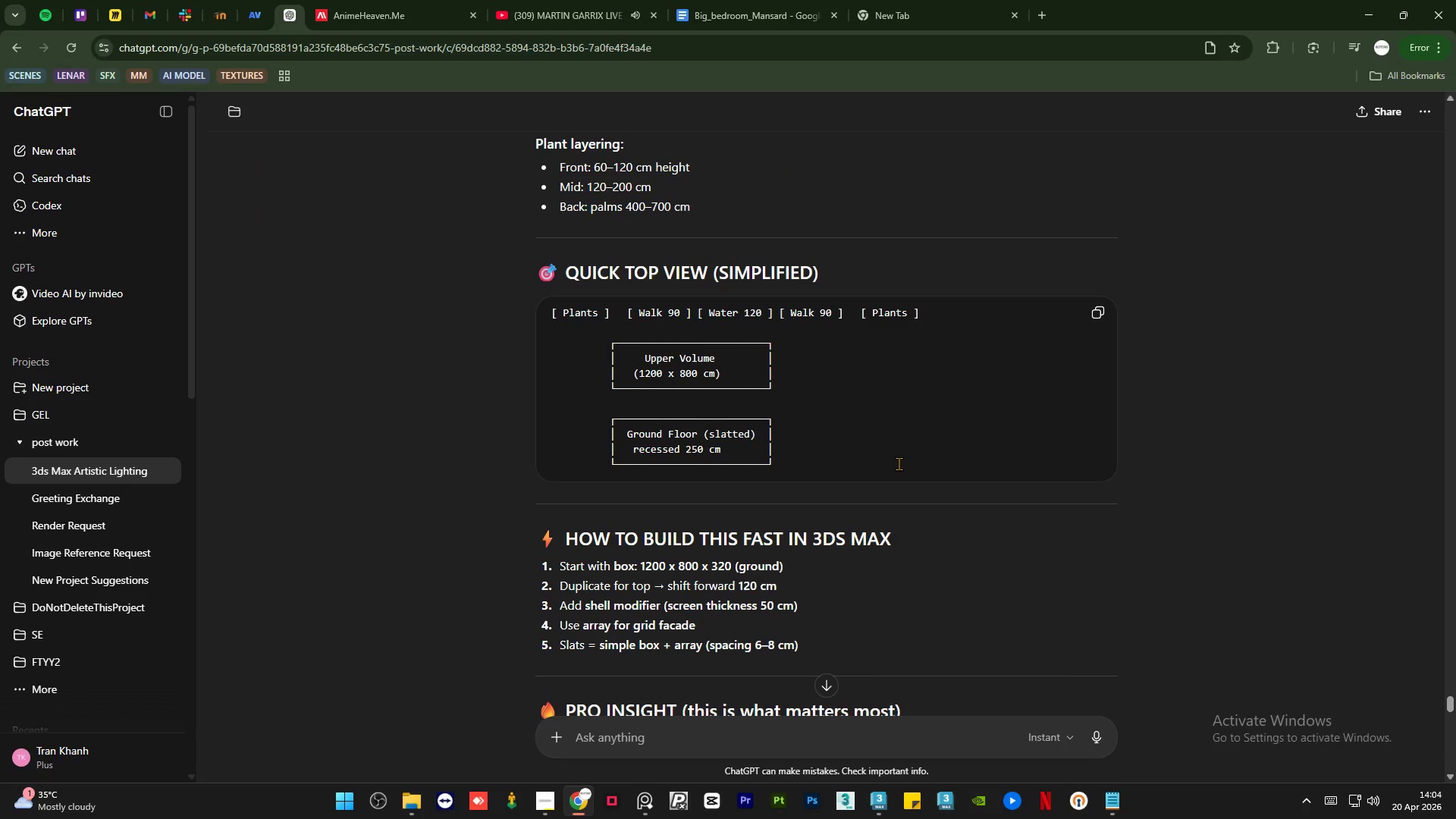 
wait(7.95)
 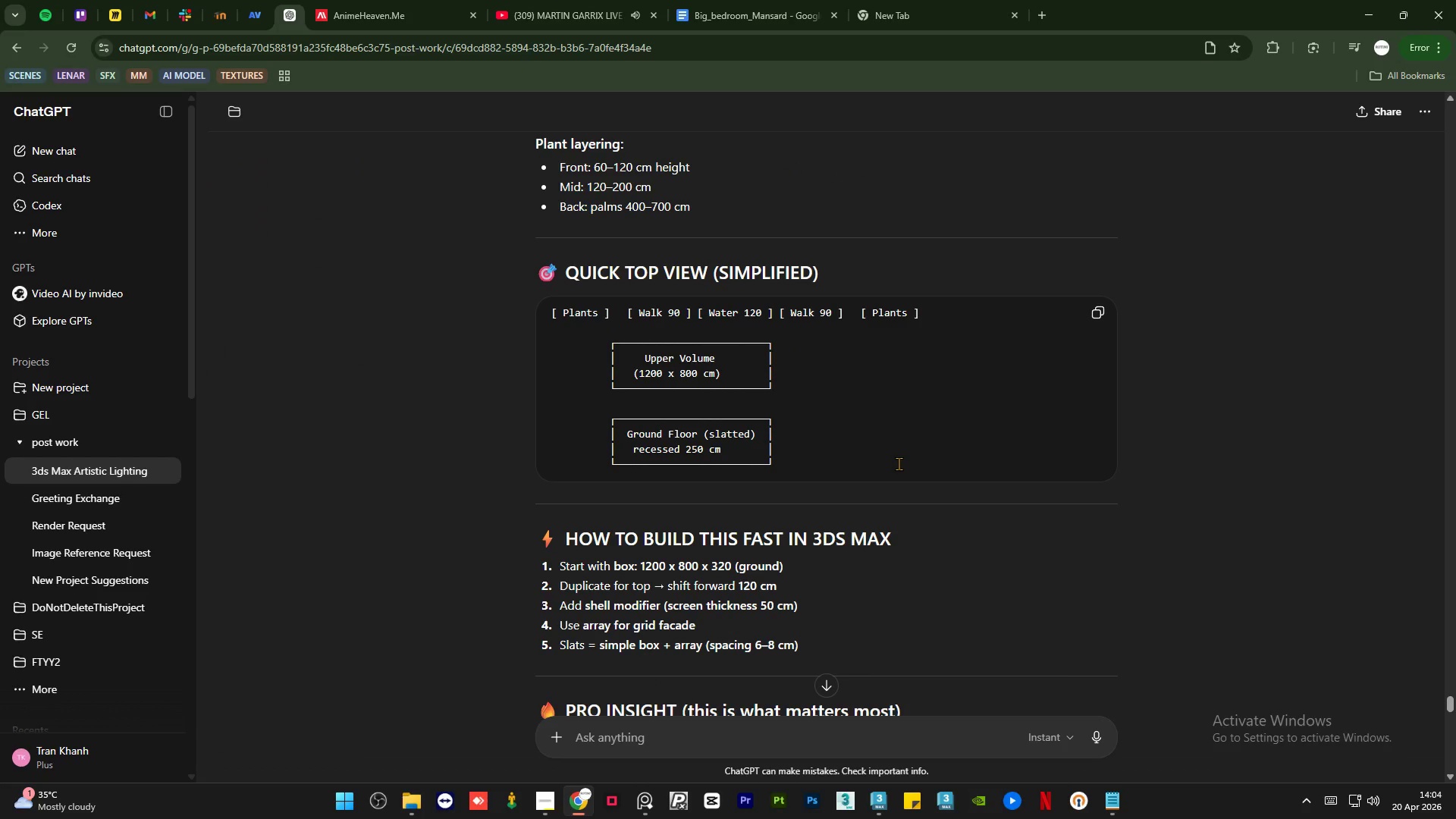 
scroll: coordinate [924, 494], scroll_direction: down, amount: 4.0
 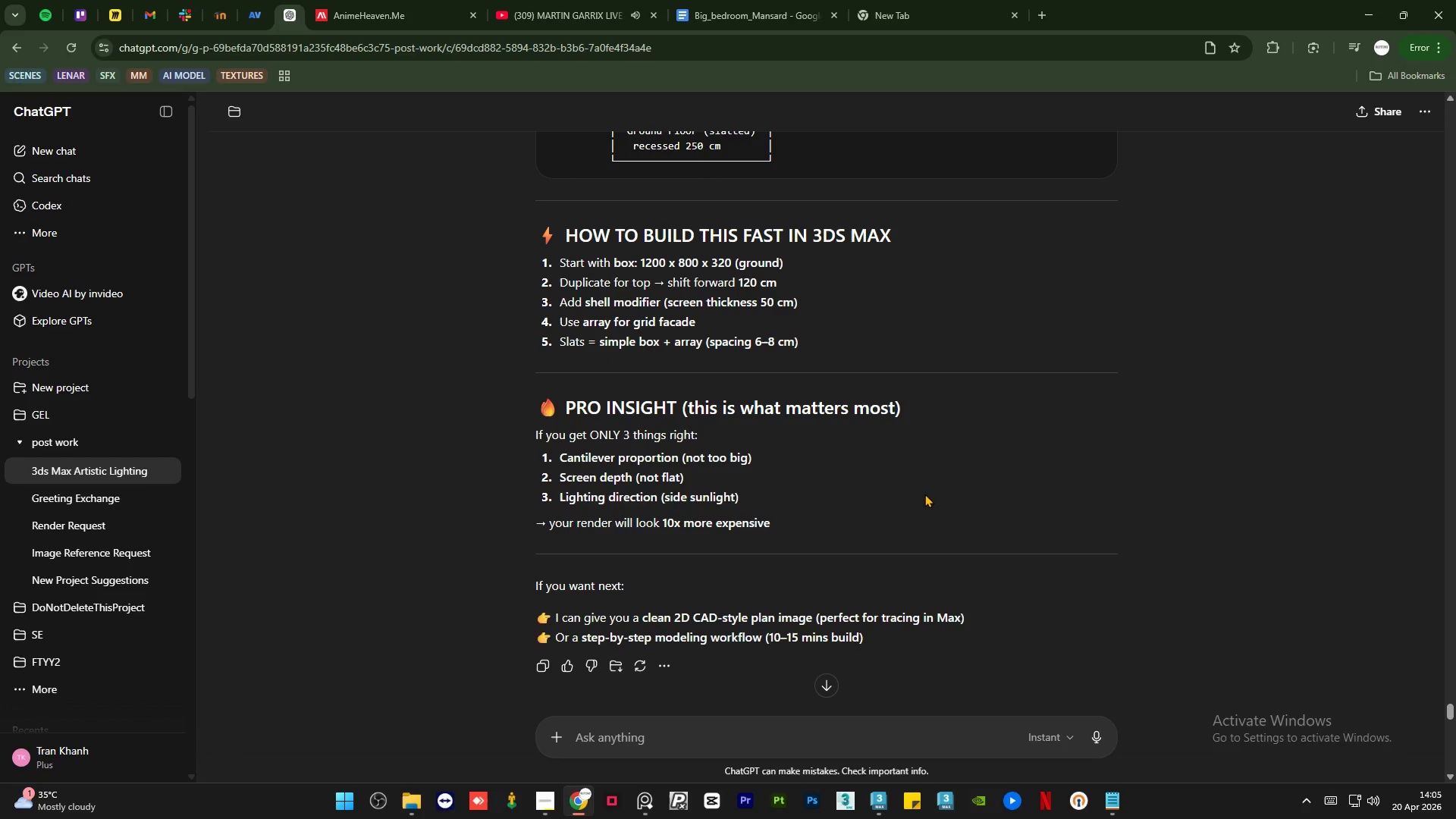 
wait(11.66)
 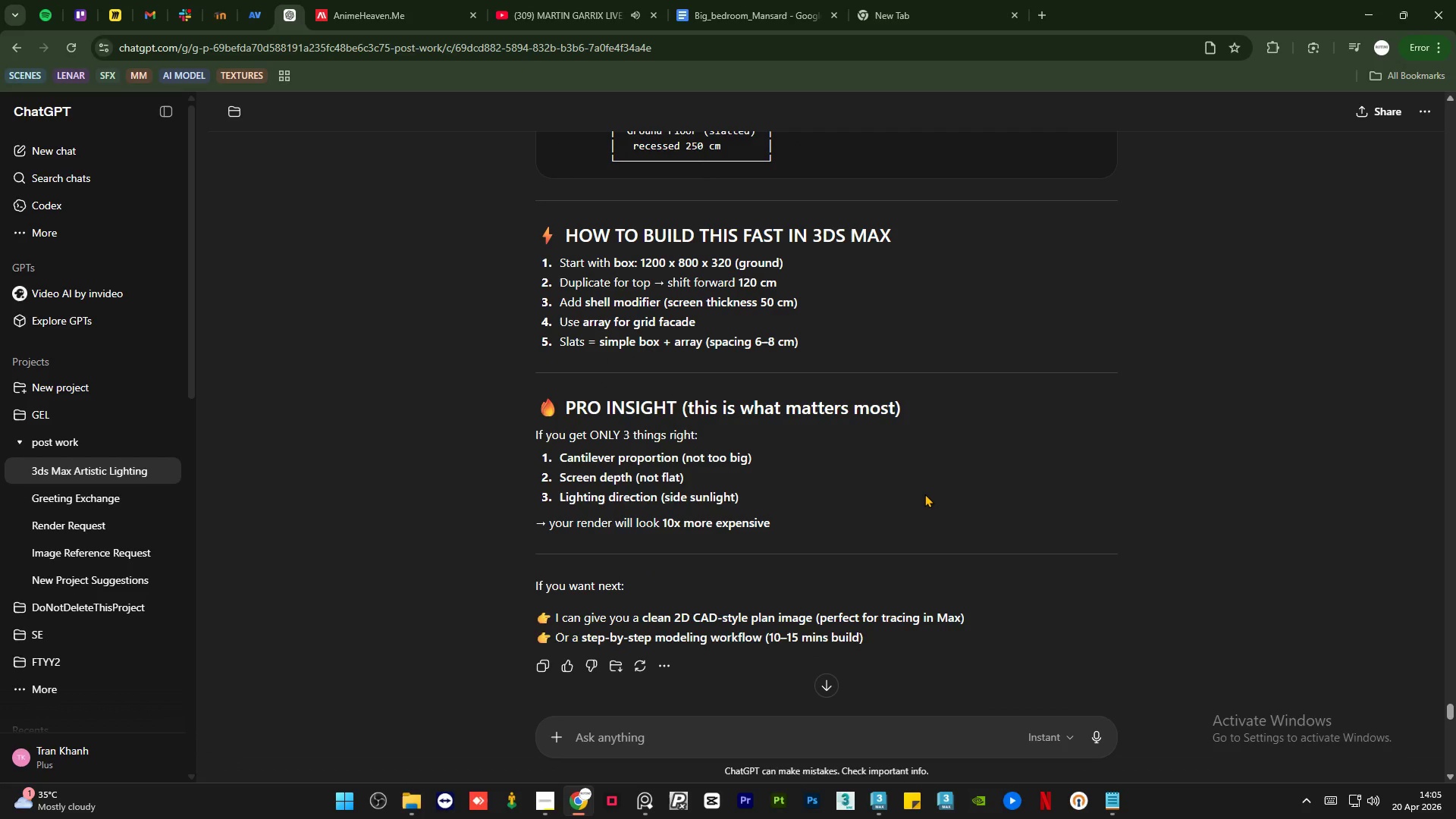 
scroll: coordinate [928, 469], scroll_direction: down, amount: 16.0
 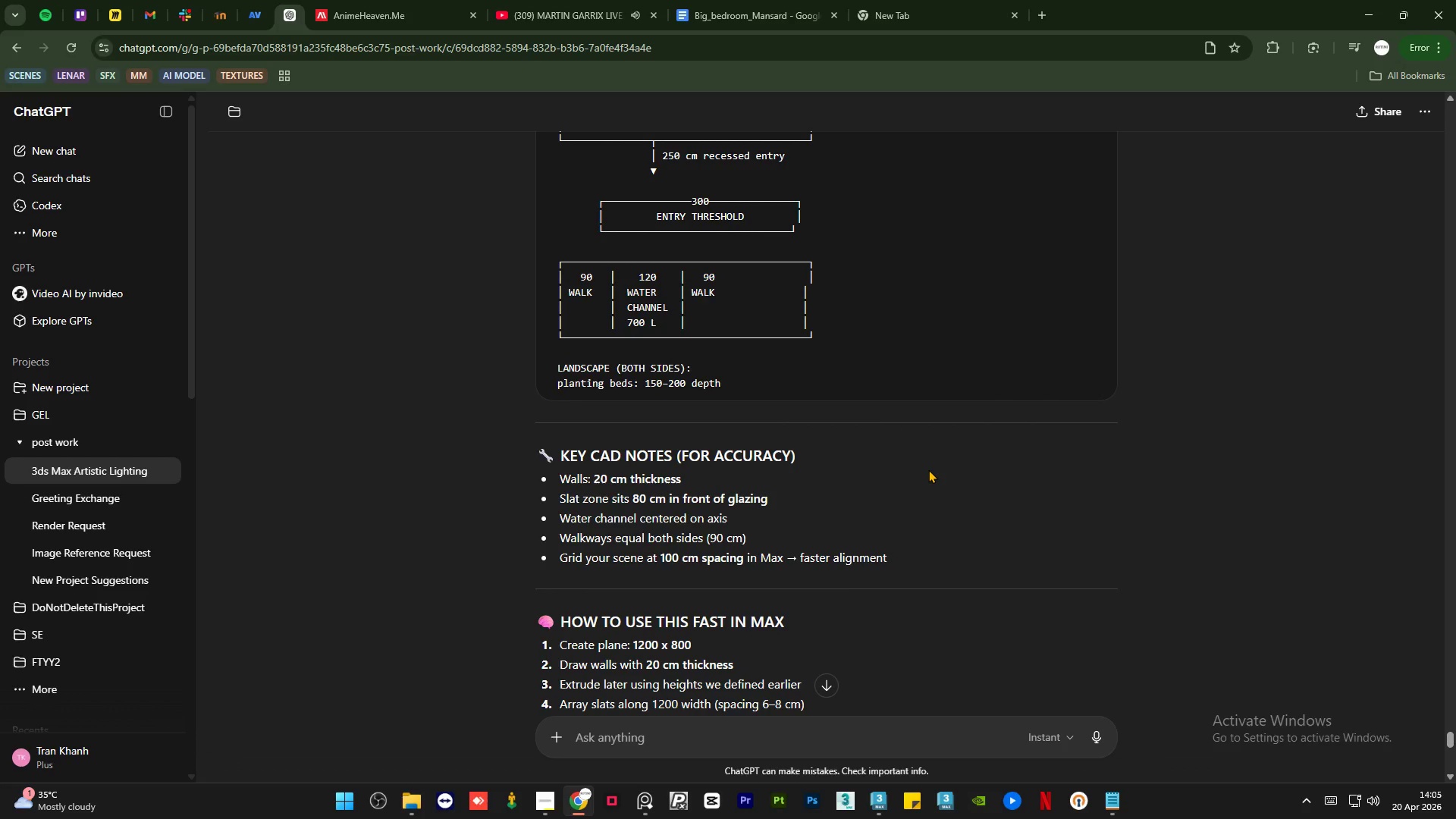 
wait(6.1)
 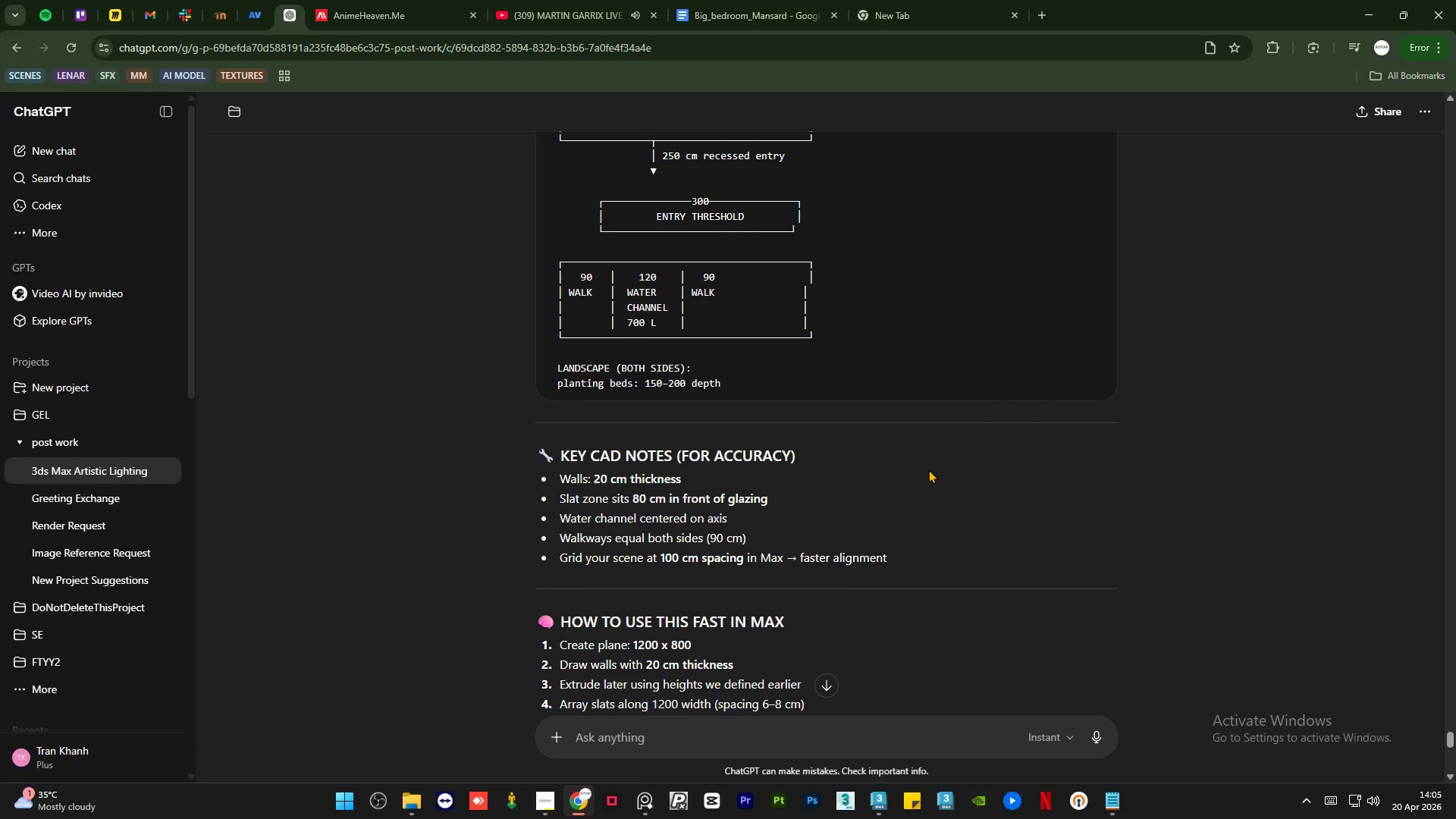 
scroll: coordinate [927, 469], scroll_direction: up, amount: 5.0
 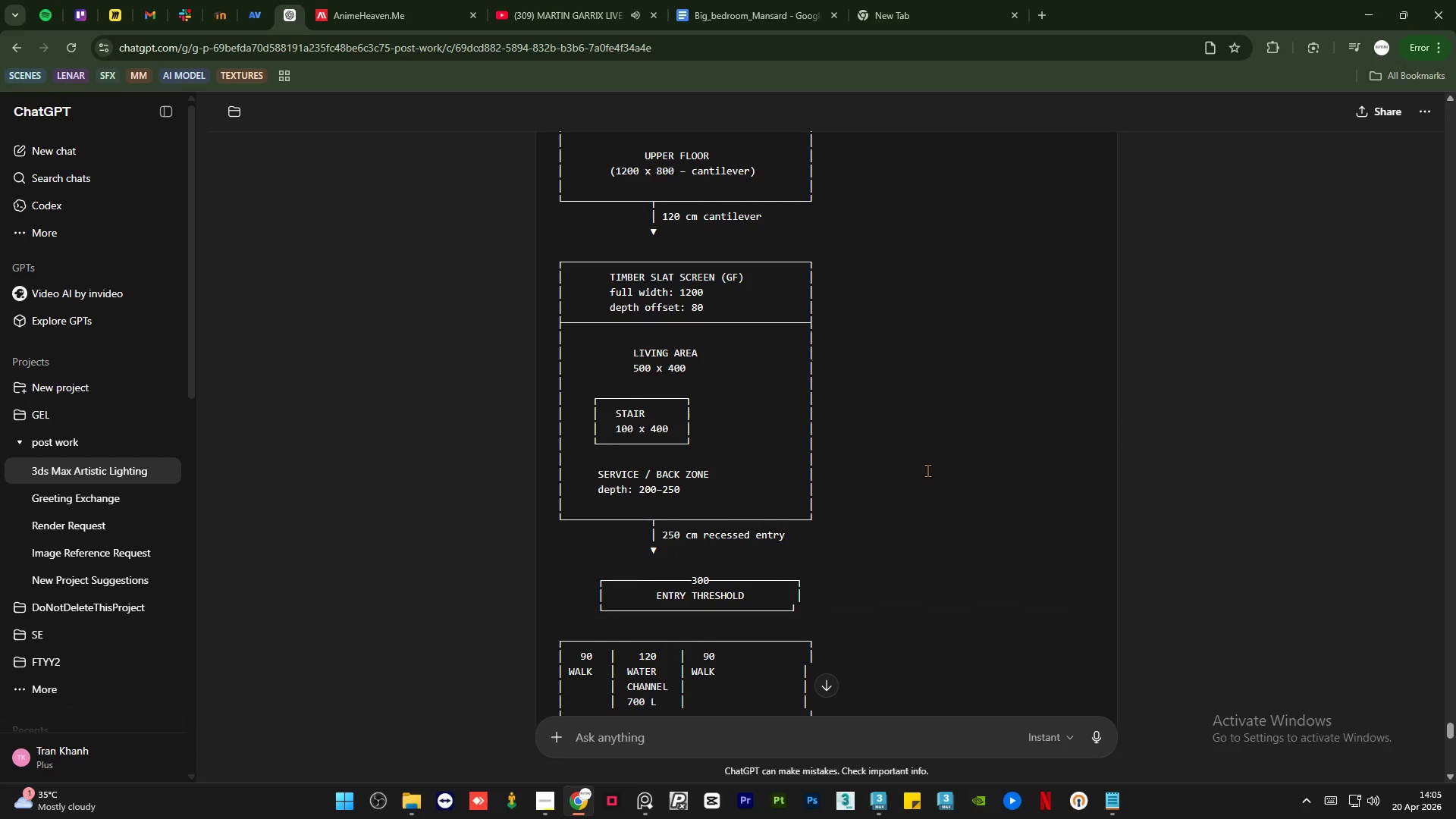 
scroll: coordinate [921, 477], scroll_direction: down, amount: 13.0
 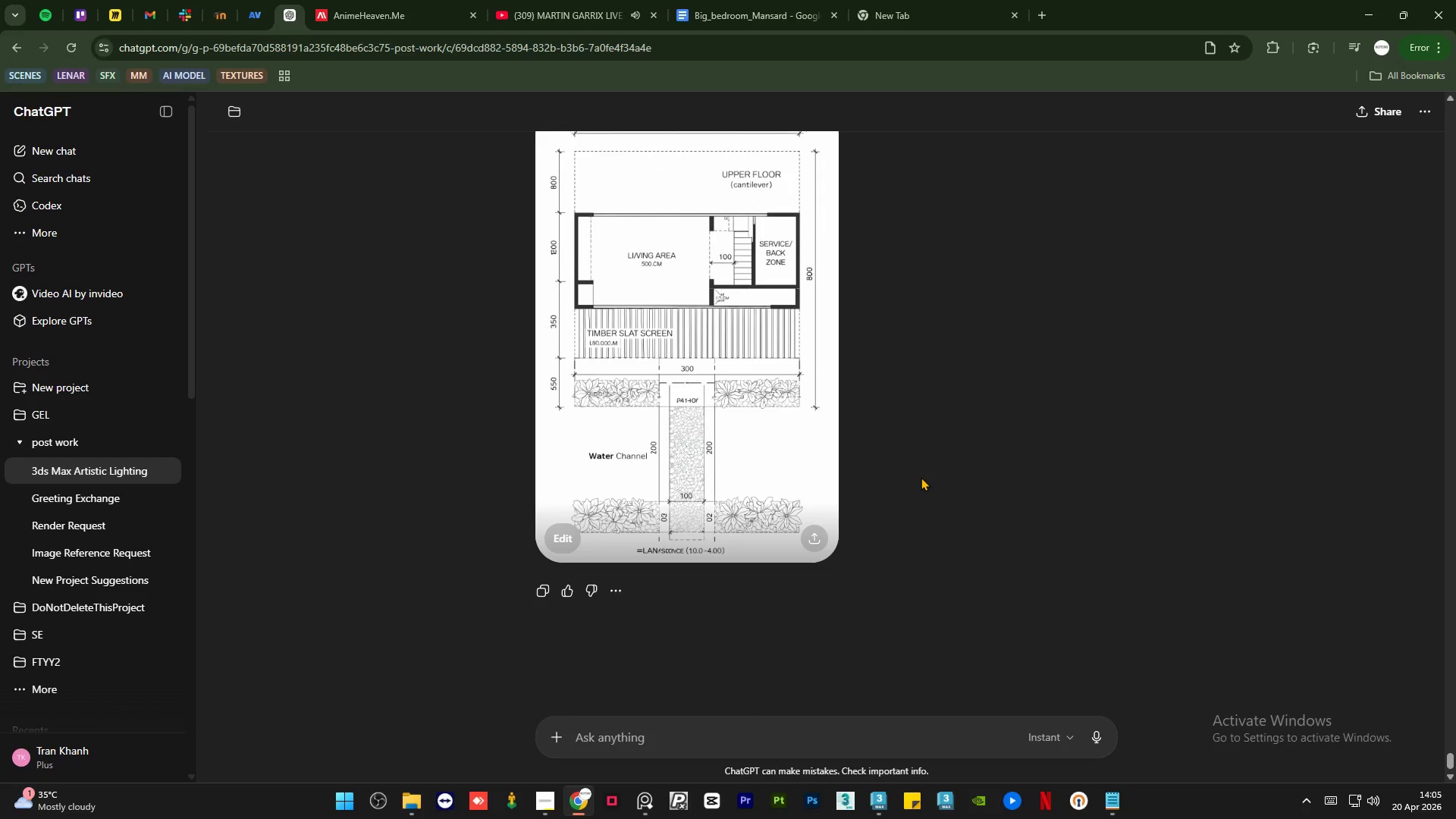 
scroll: coordinate [921, 477], scroll_direction: up, amount: 3.0
 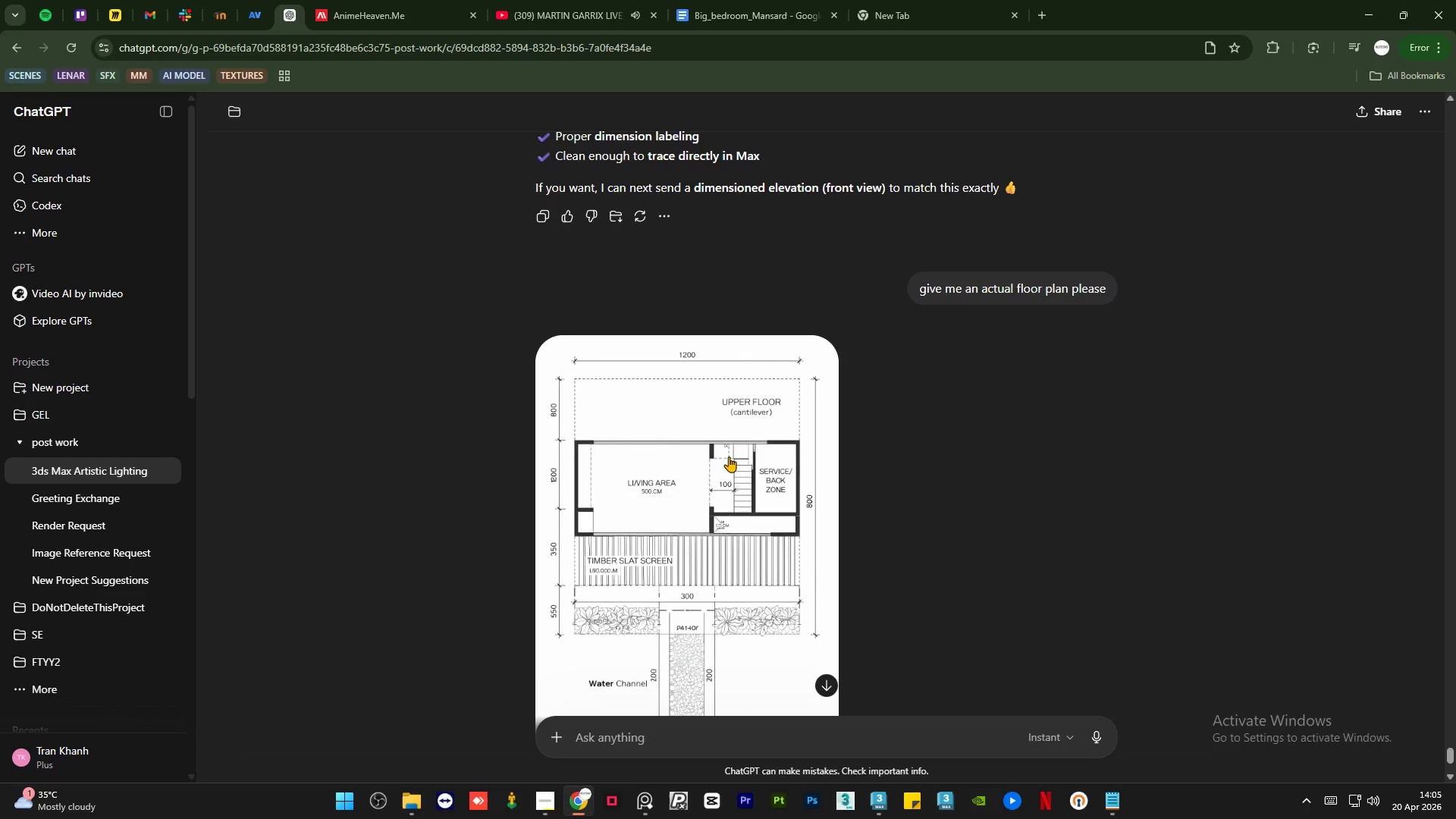 
scroll: coordinate [729, 457], scroll_direction: down, amount: 2.0
 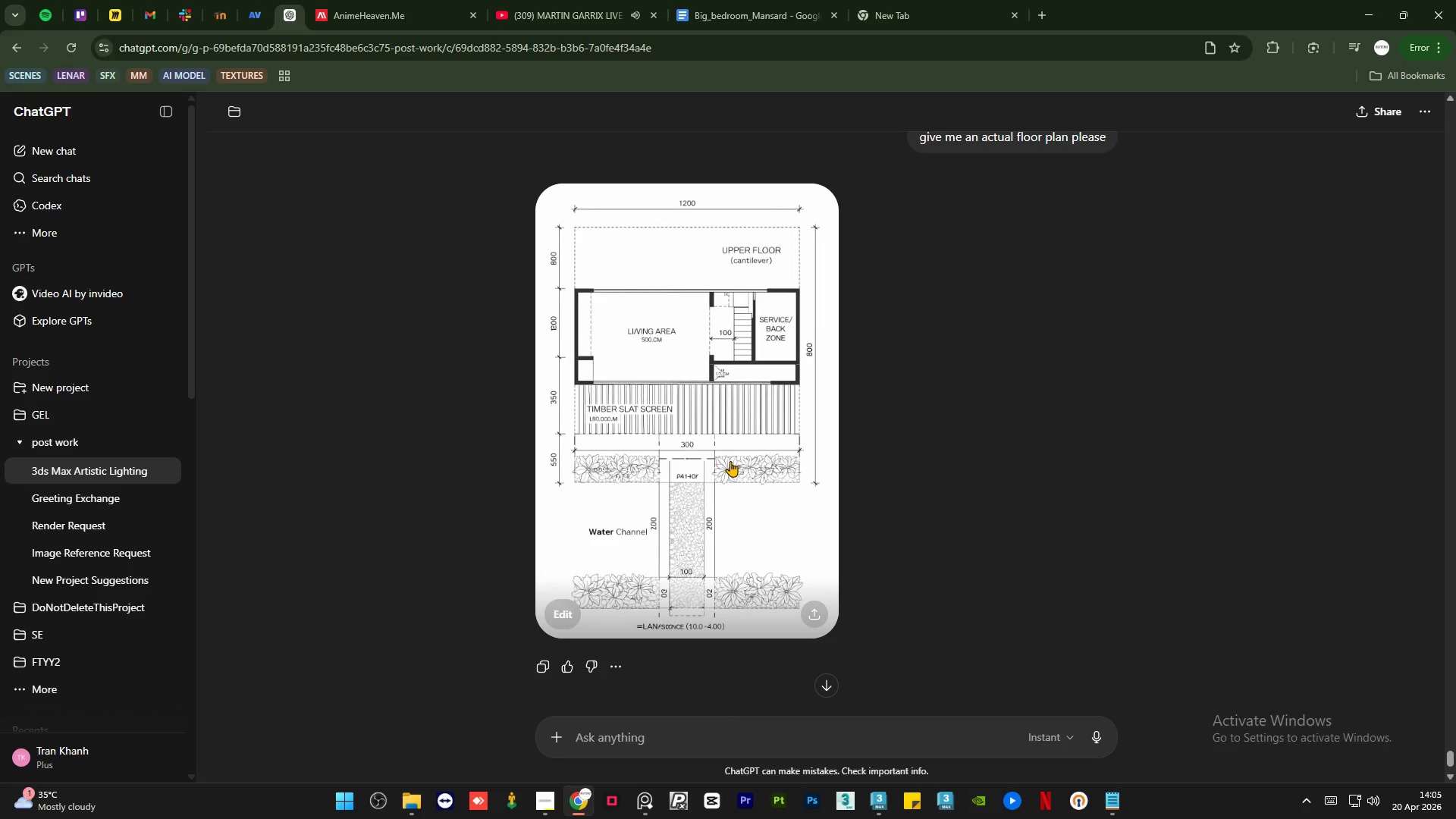 
left_click([730, 461])
 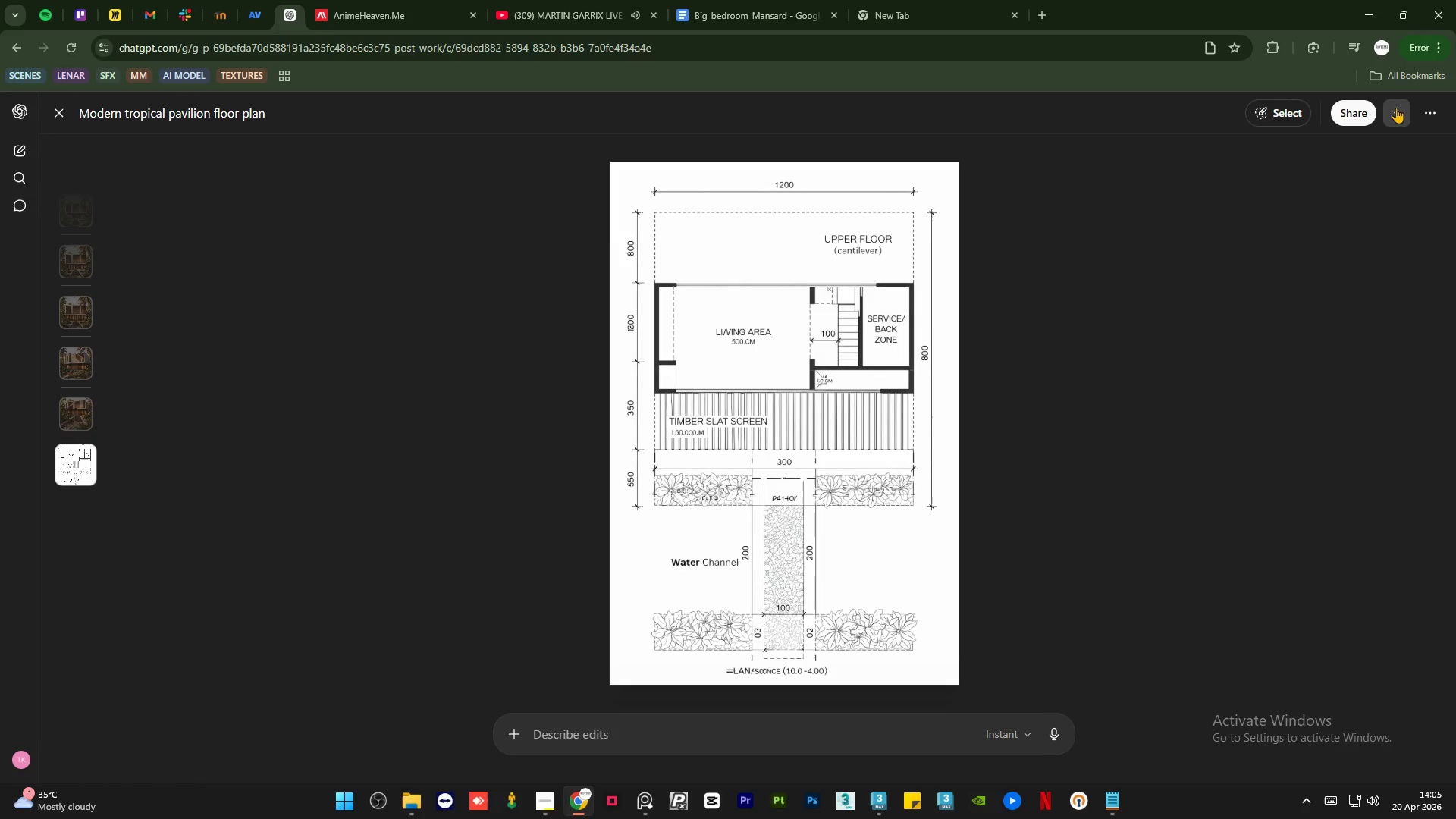 
wait(13.03)
 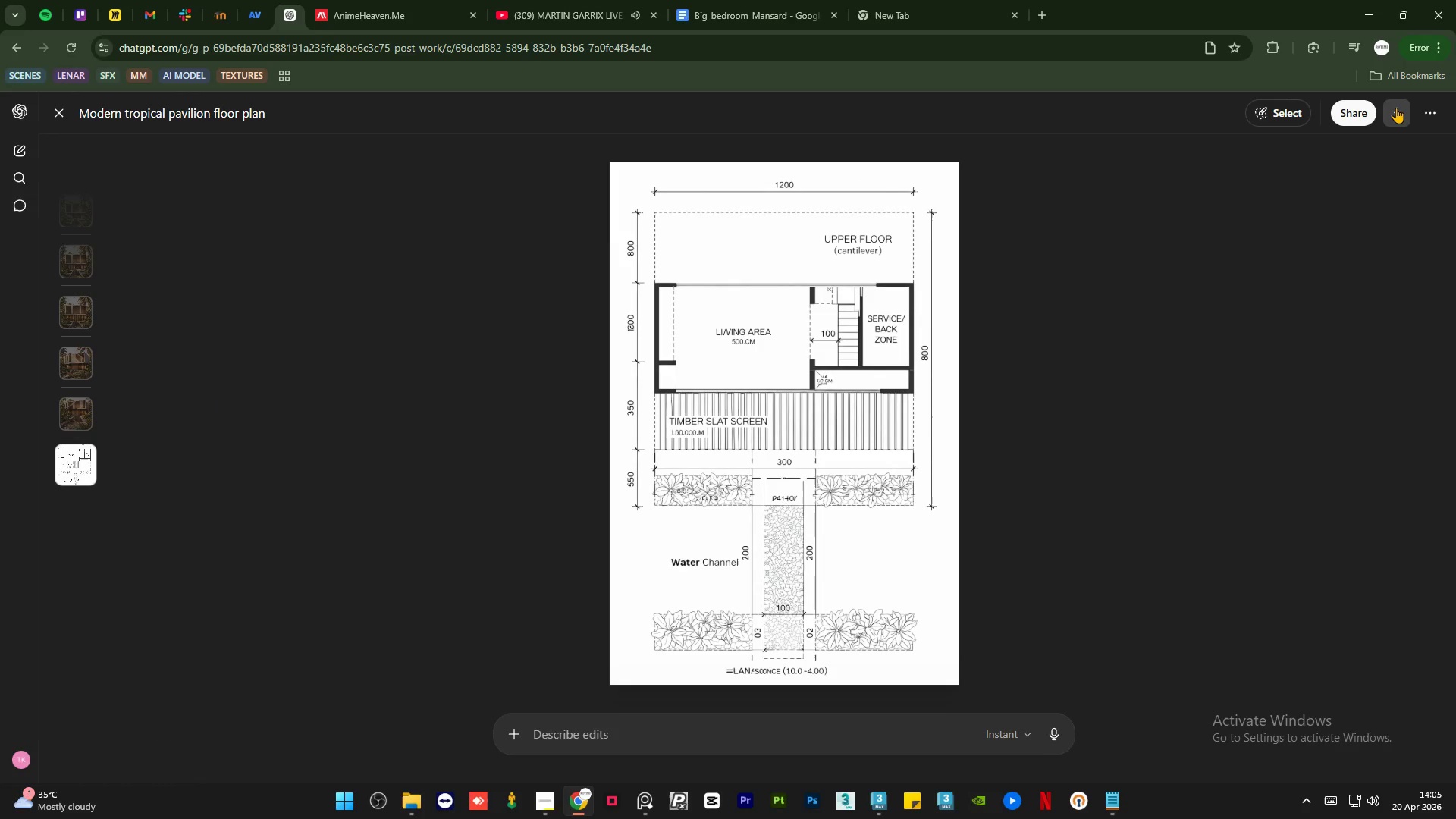 
left_click([1398, 115])
 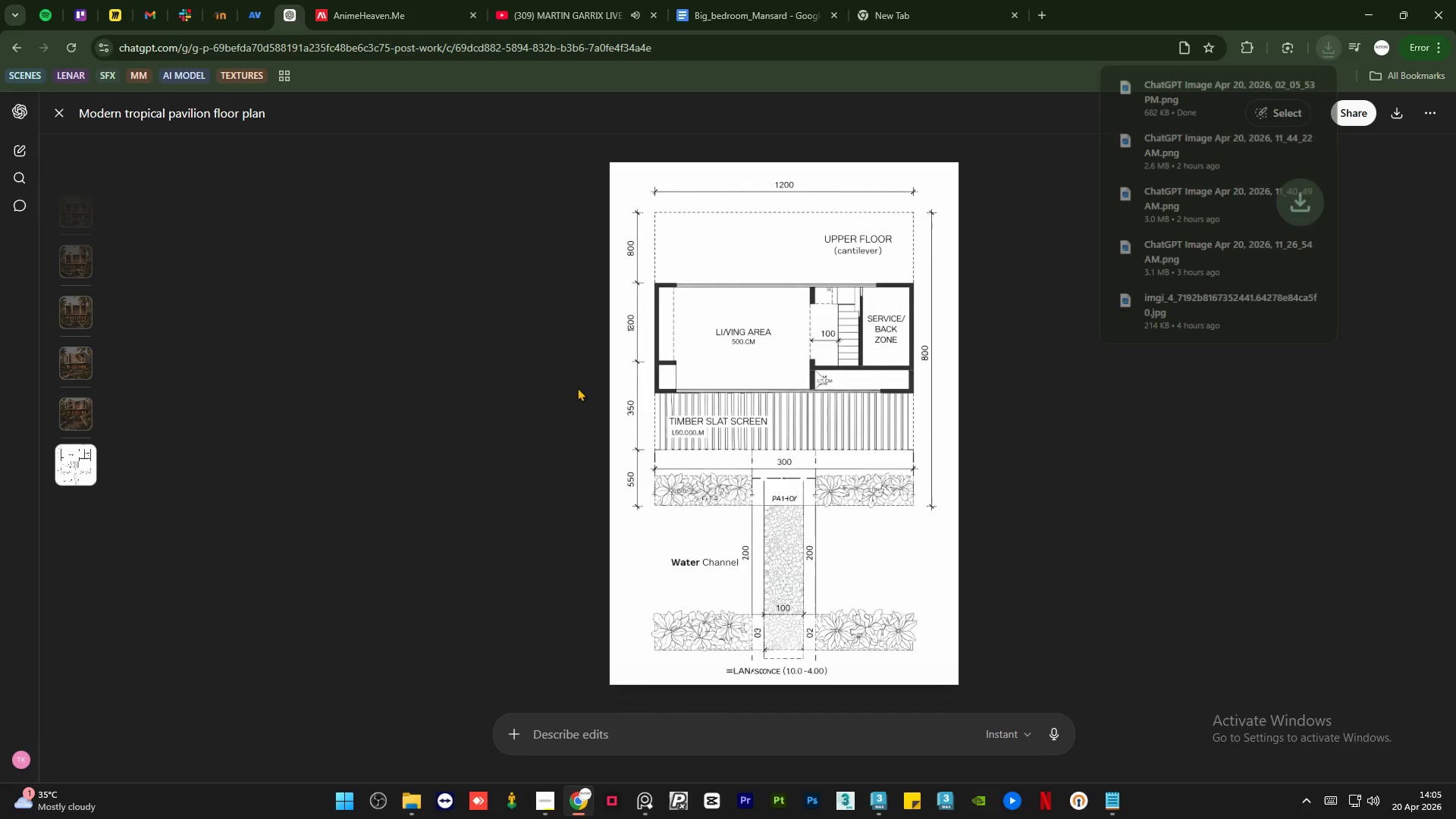 
left_click([495, 404])
 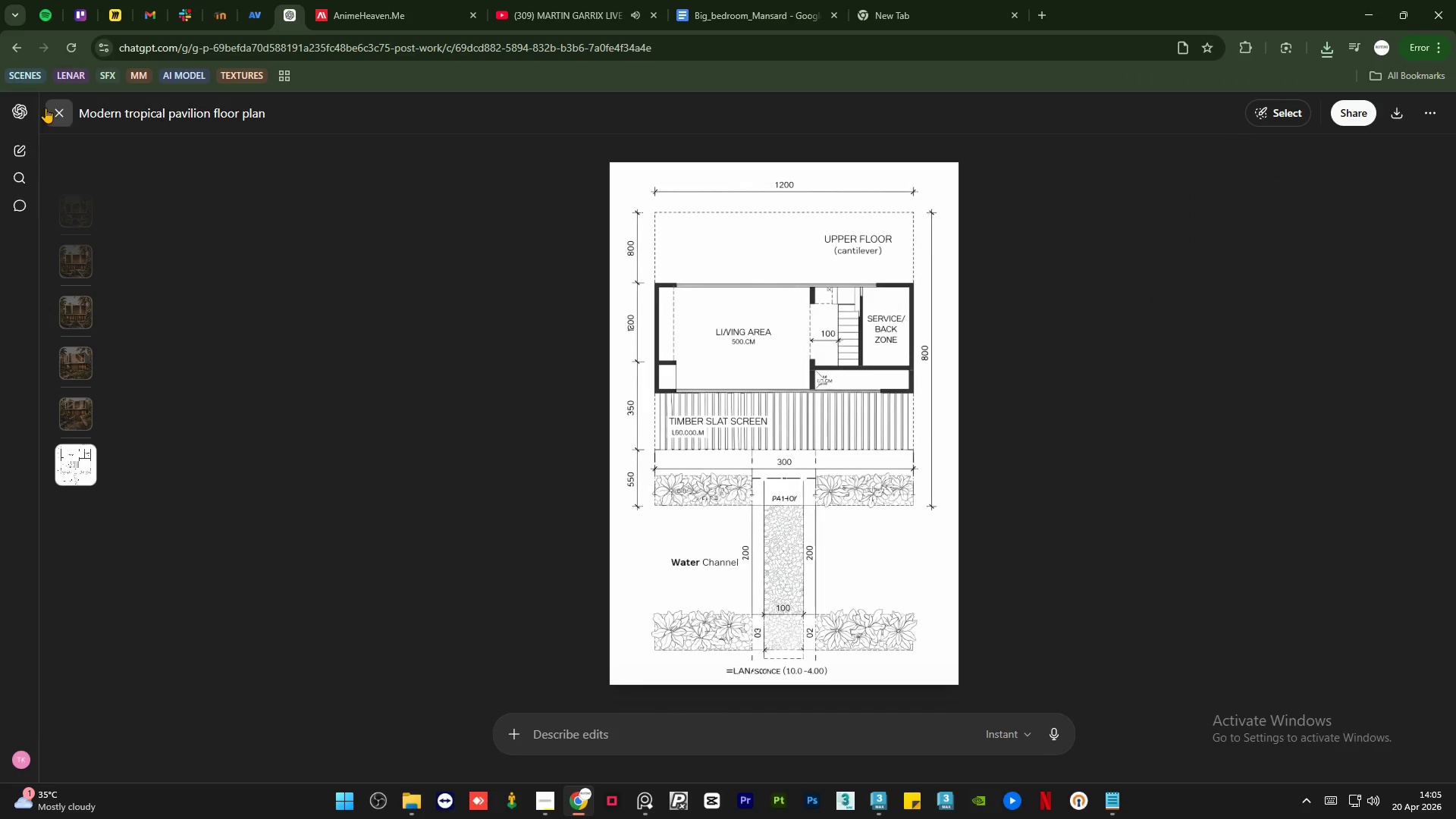 
left_click([64, 117])
 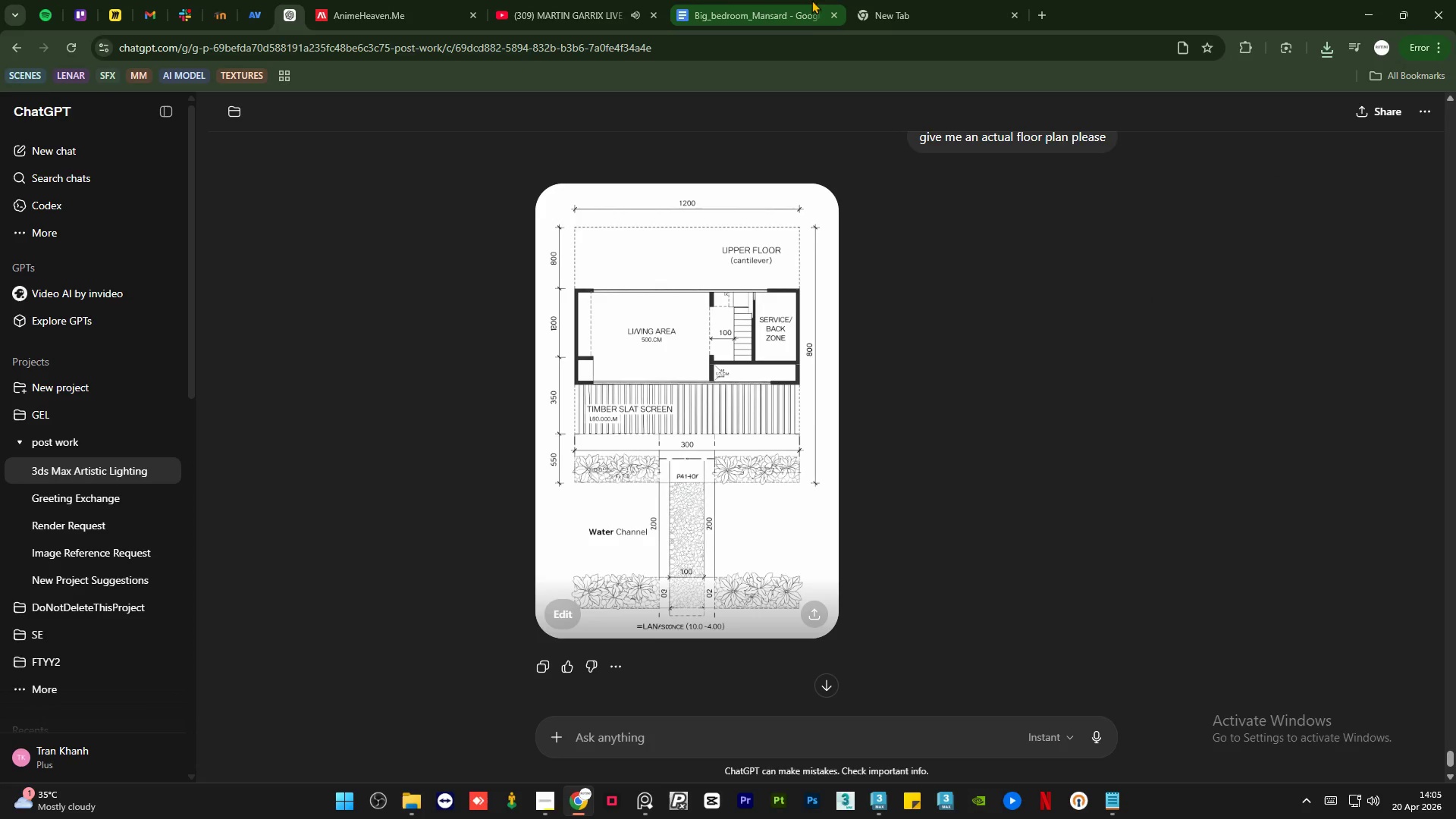 
left_click([886, 0])
 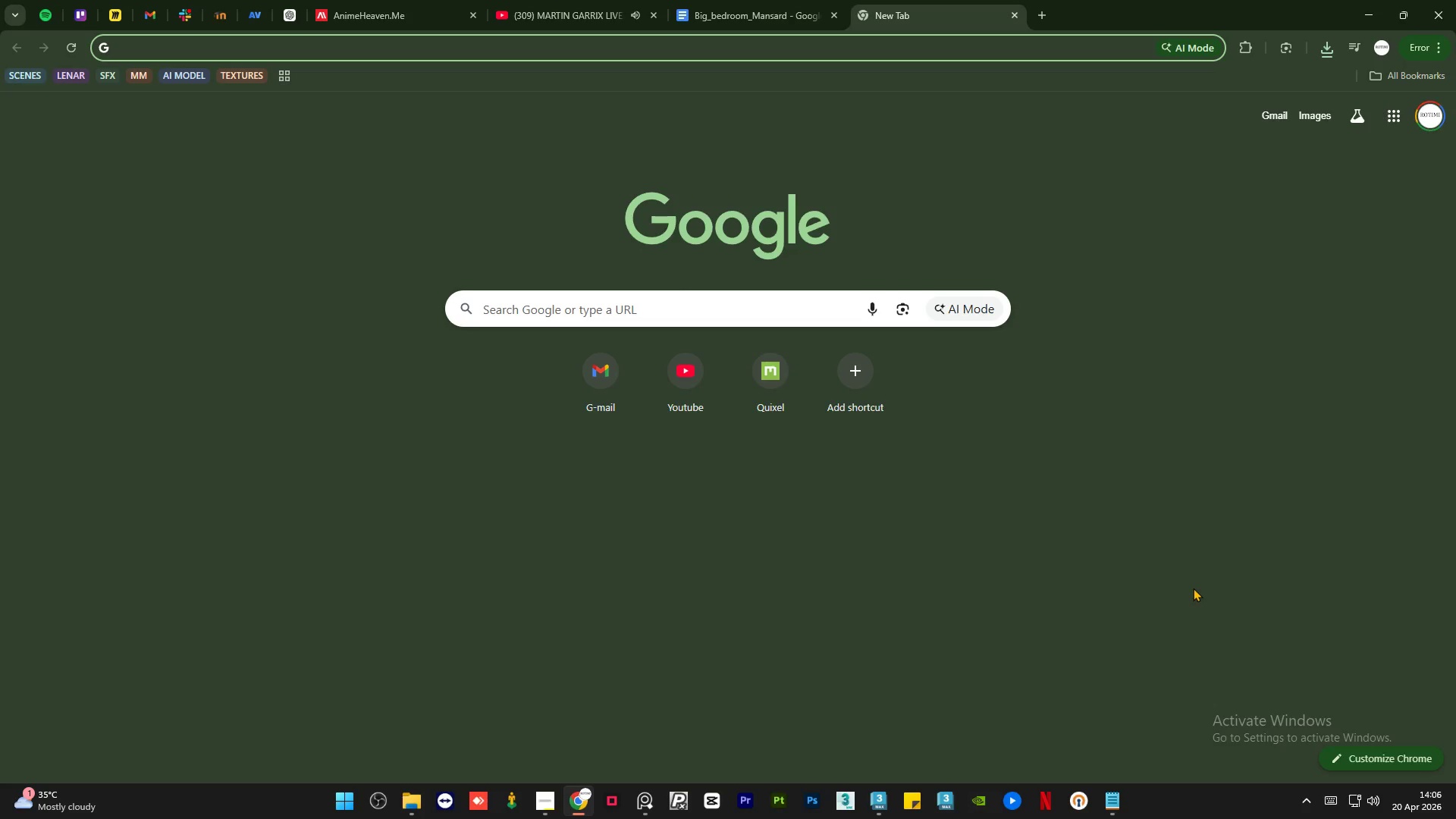 
wait(6.34)
 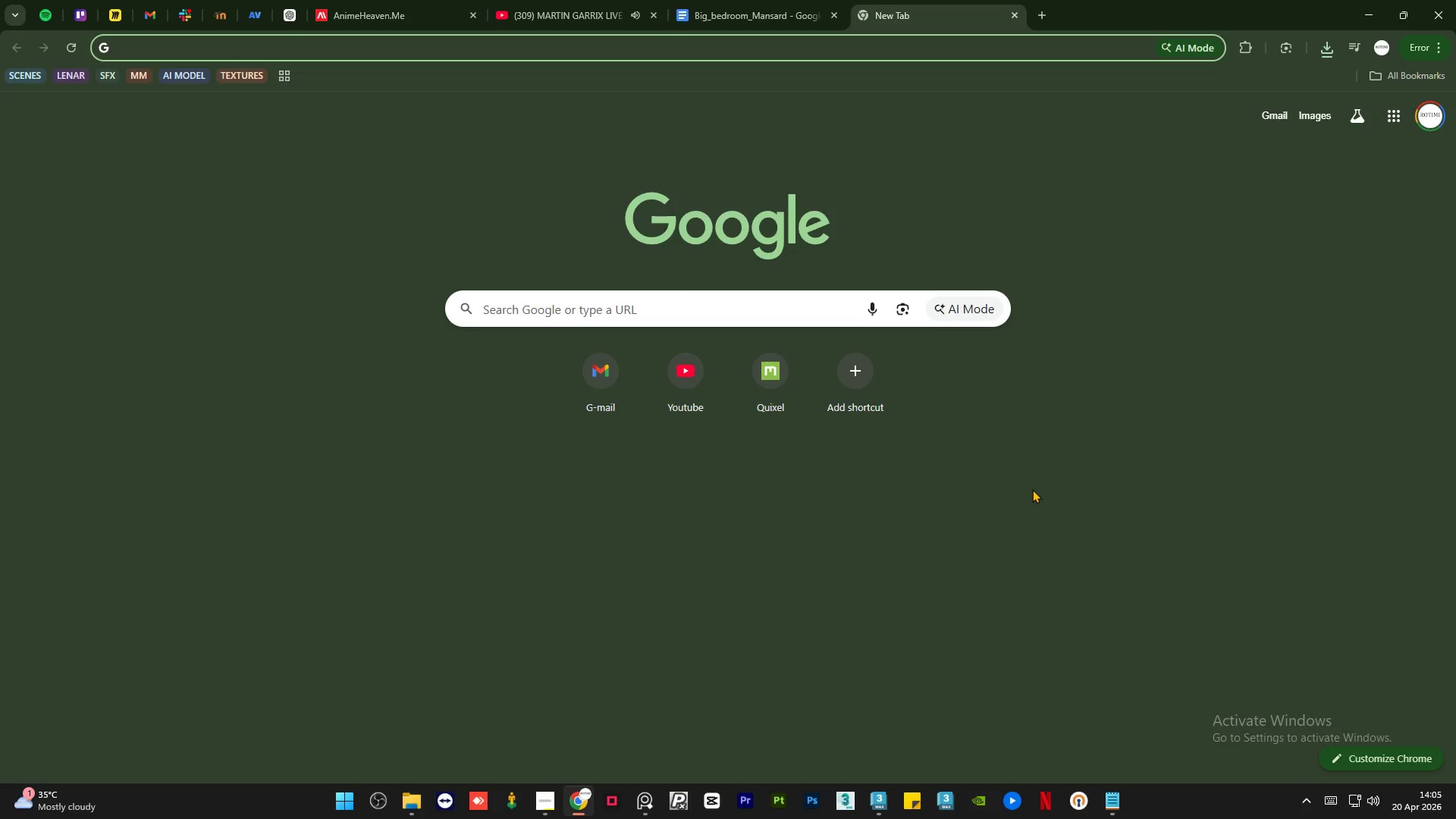 
left_click([873, 807])
 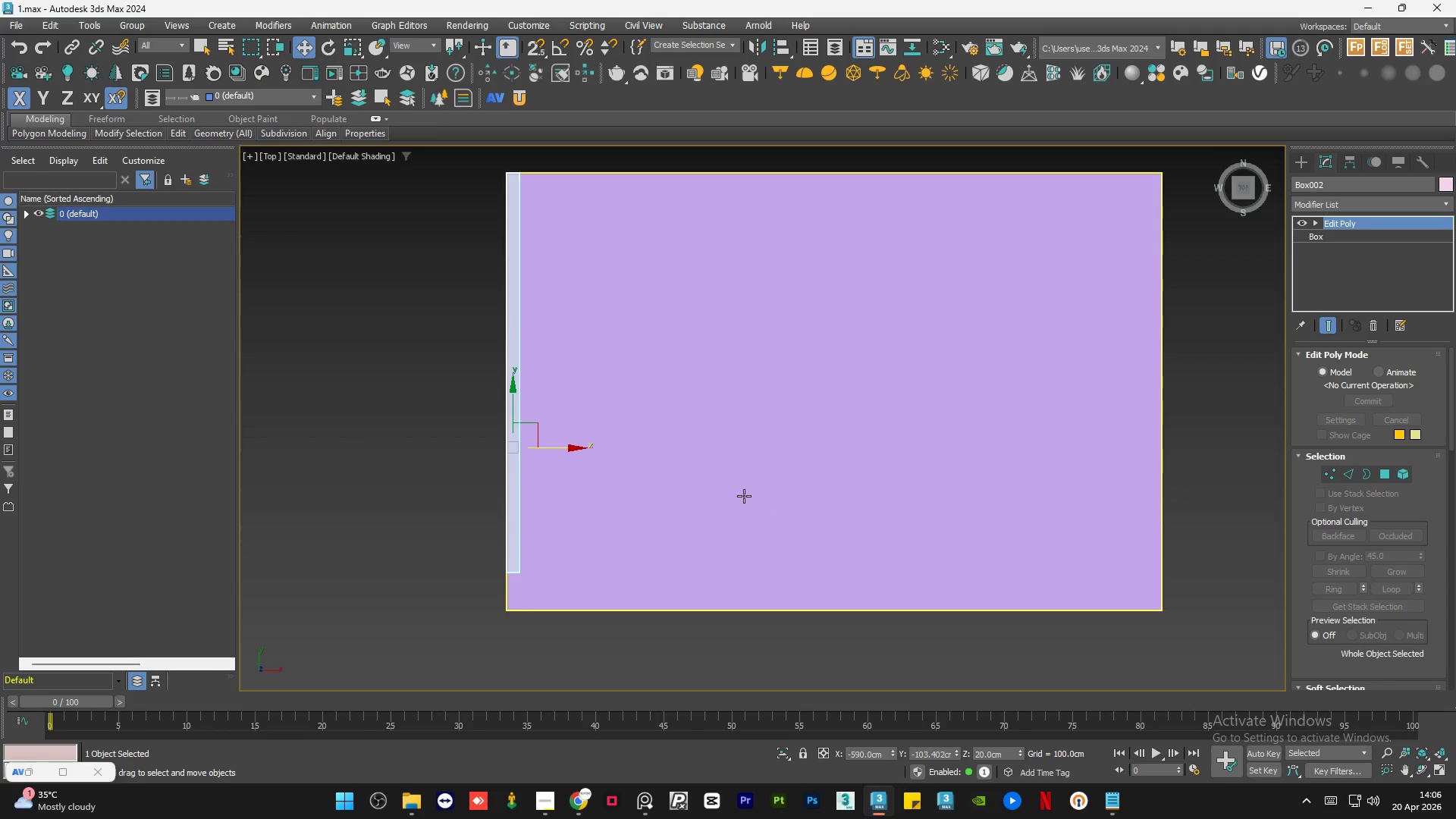 
scroll: coordinate [425, 411], scroll_direction: down, amount: 2.0
 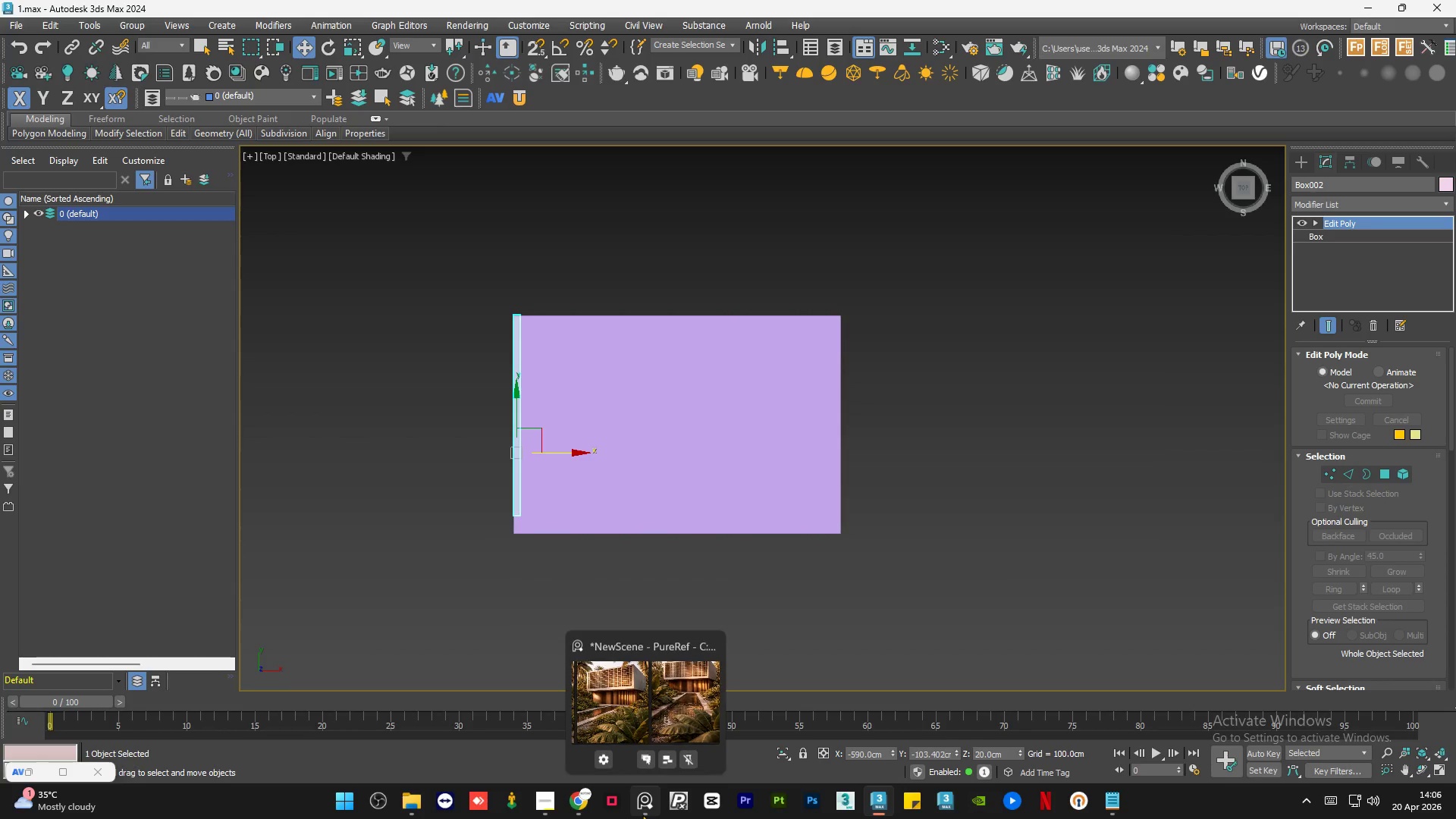 
left_click([642, 814])
 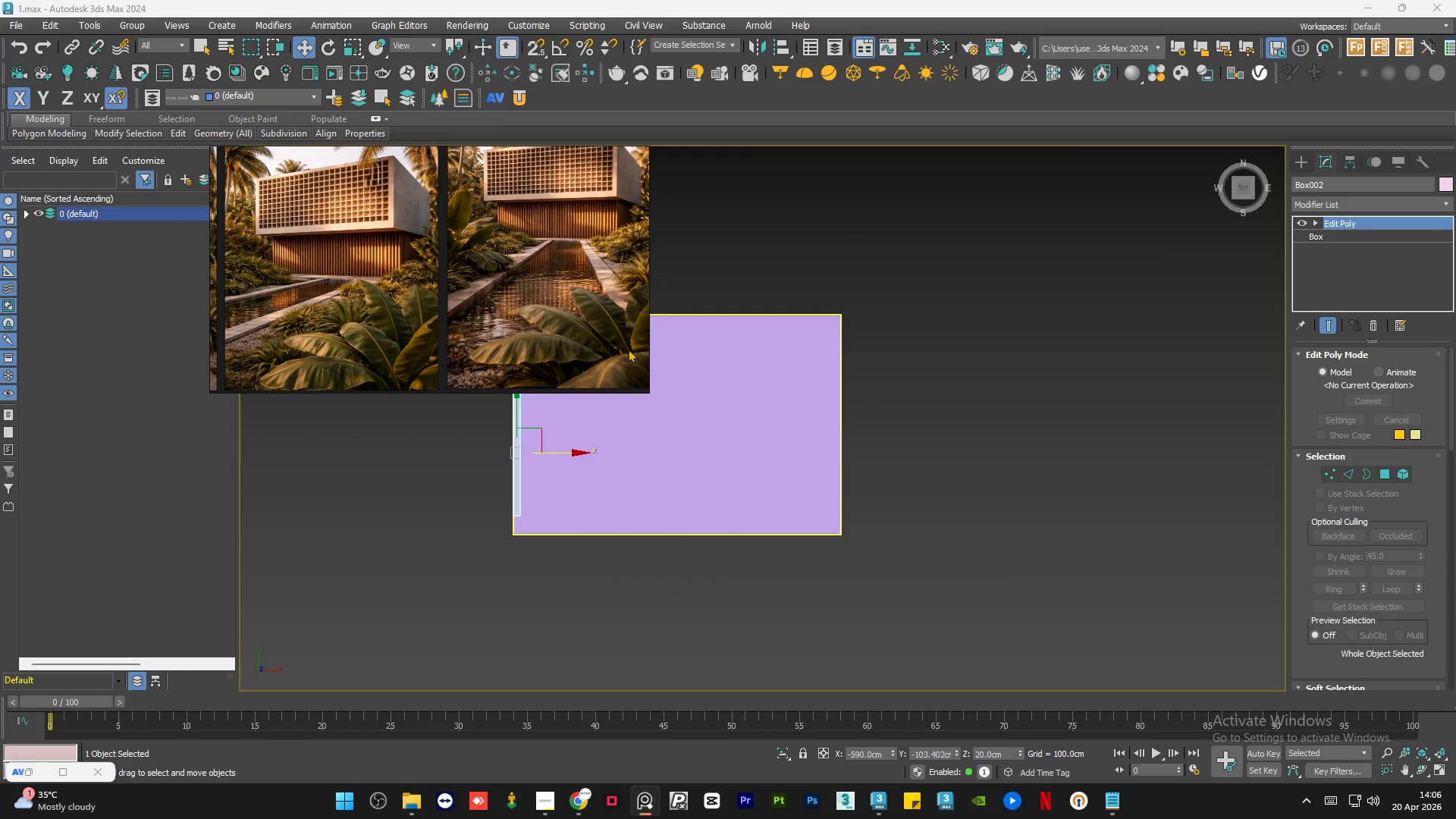 
scroll: coordinate [488, 244], scroll_direction: down, amount: 8.0
 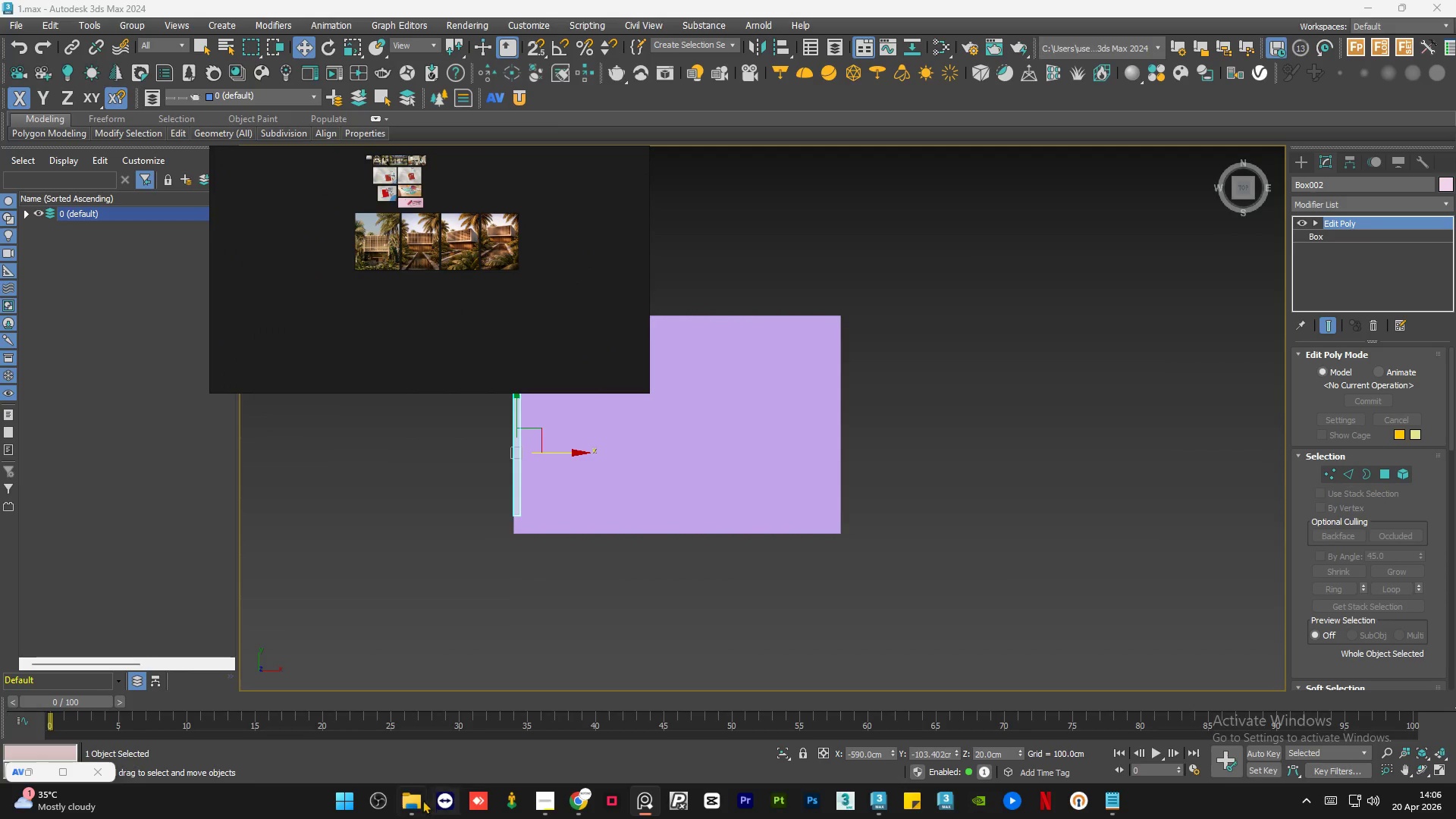 
left_click([413, 804])
 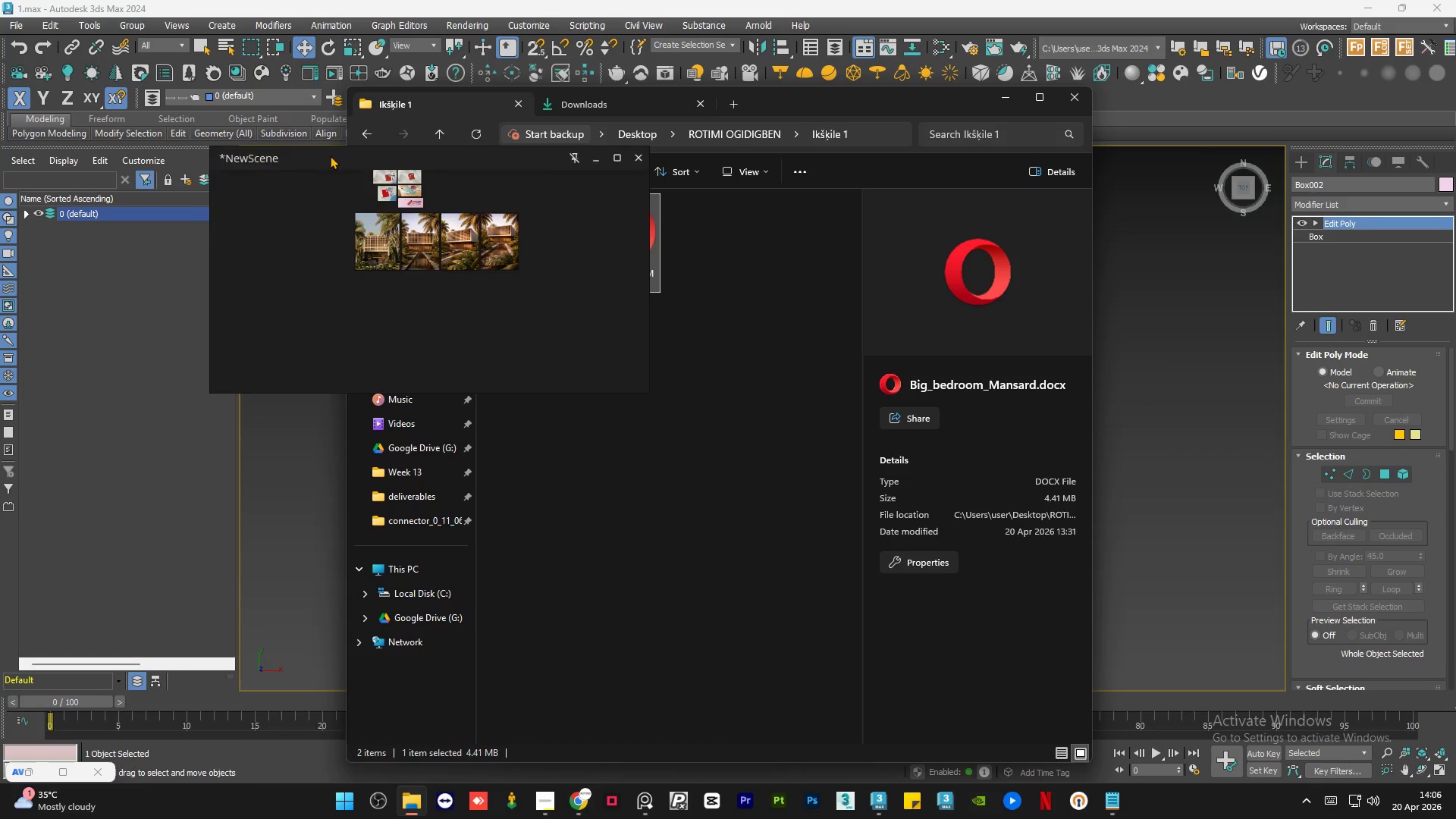 
left_click_drag(start_coordinate=[330, 155], to_coordinate=[193, 146])
 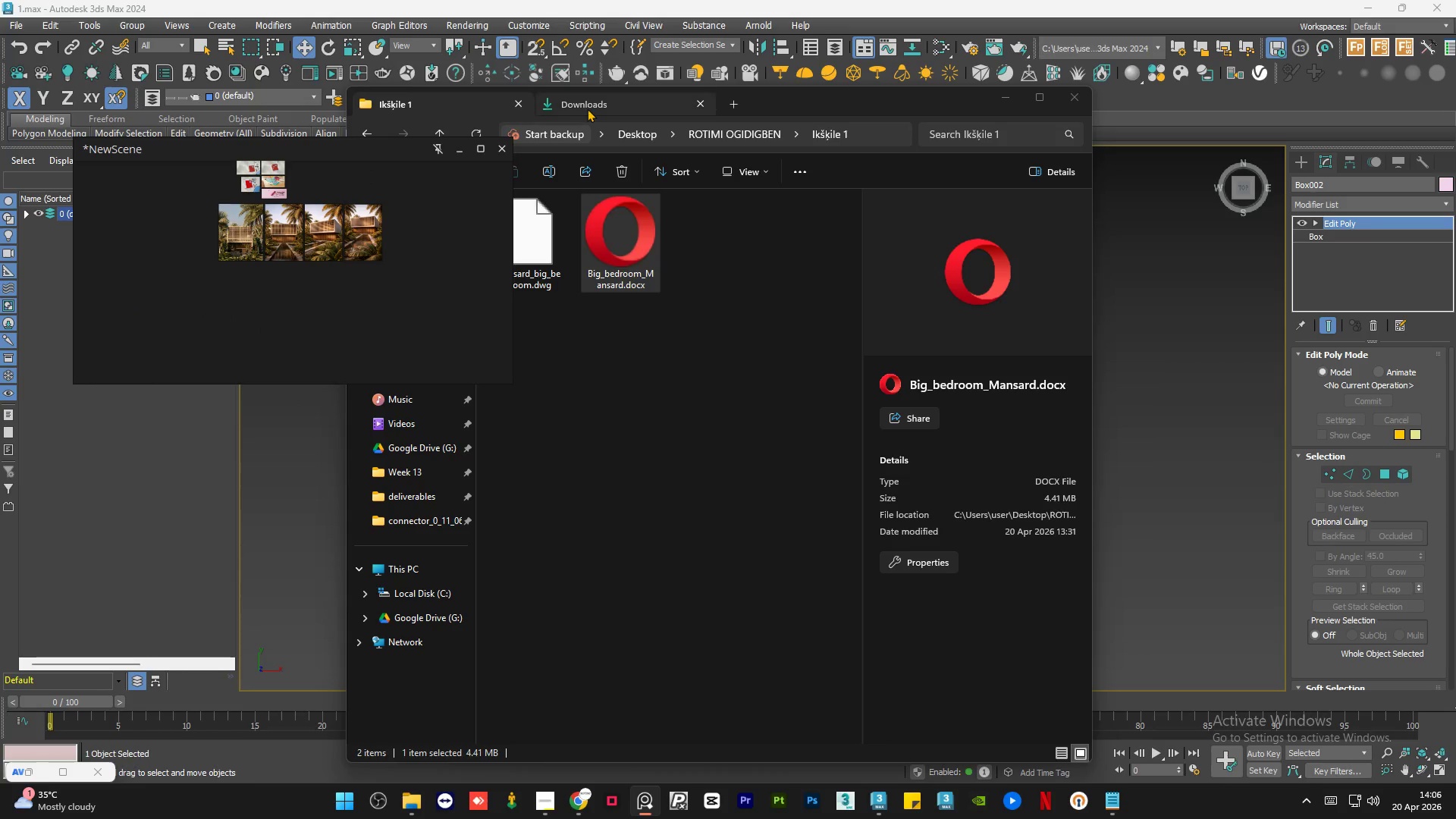 
left_click([588, 105])
 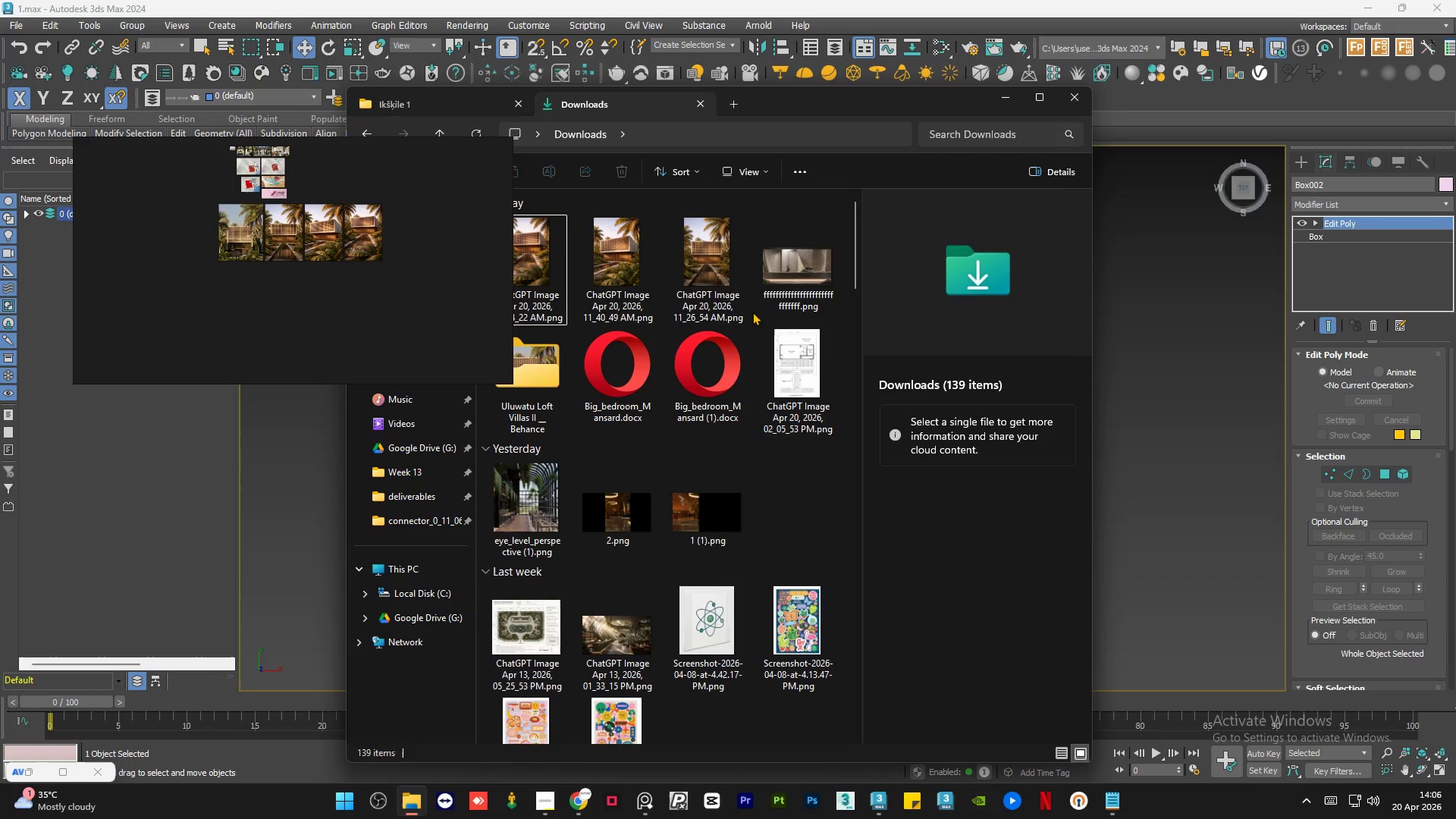 
left_click([798, 354])
 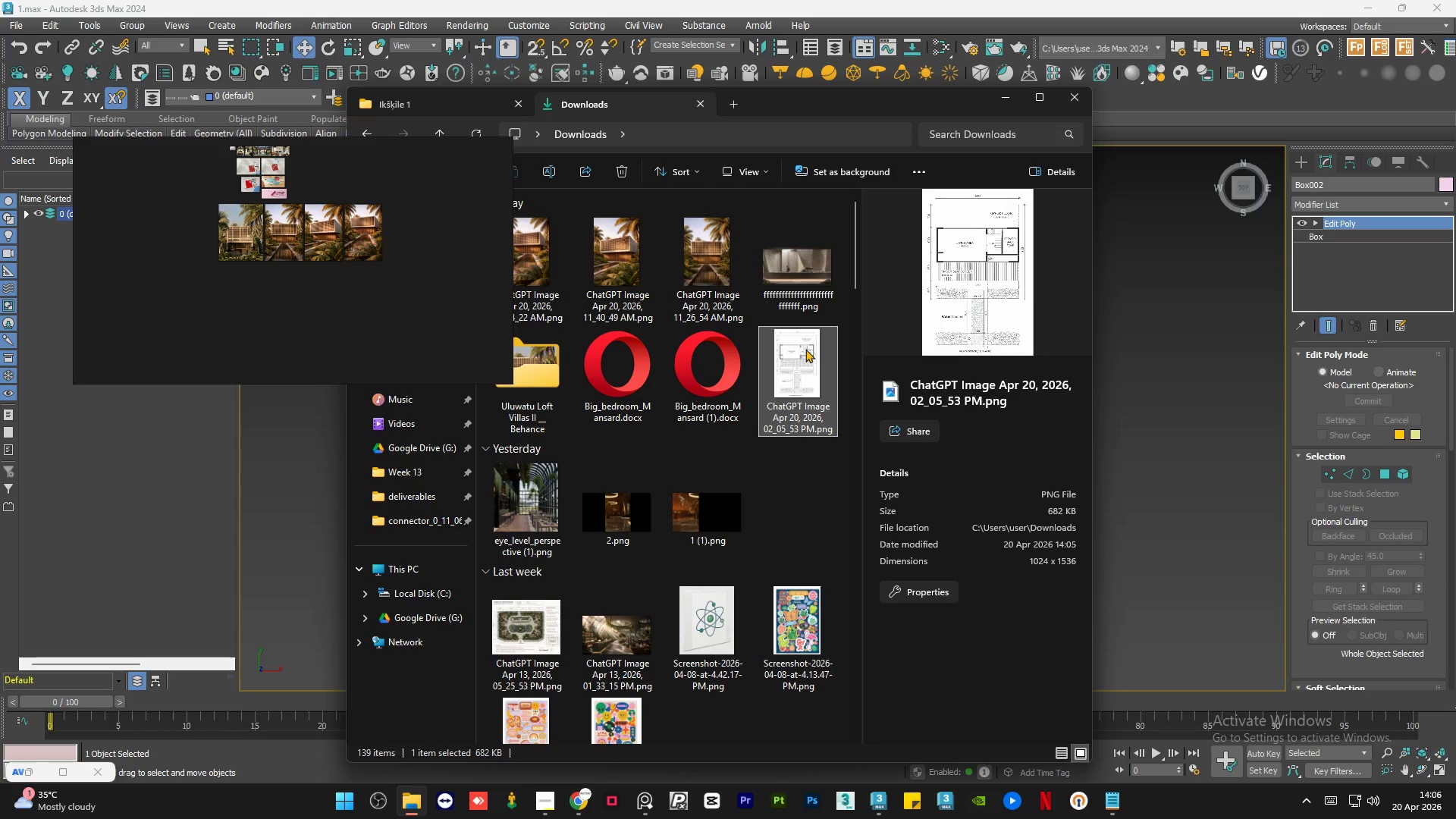 
left_click_drag(start_coordinate=[802, 352], to_coordinate=[397, 203])
 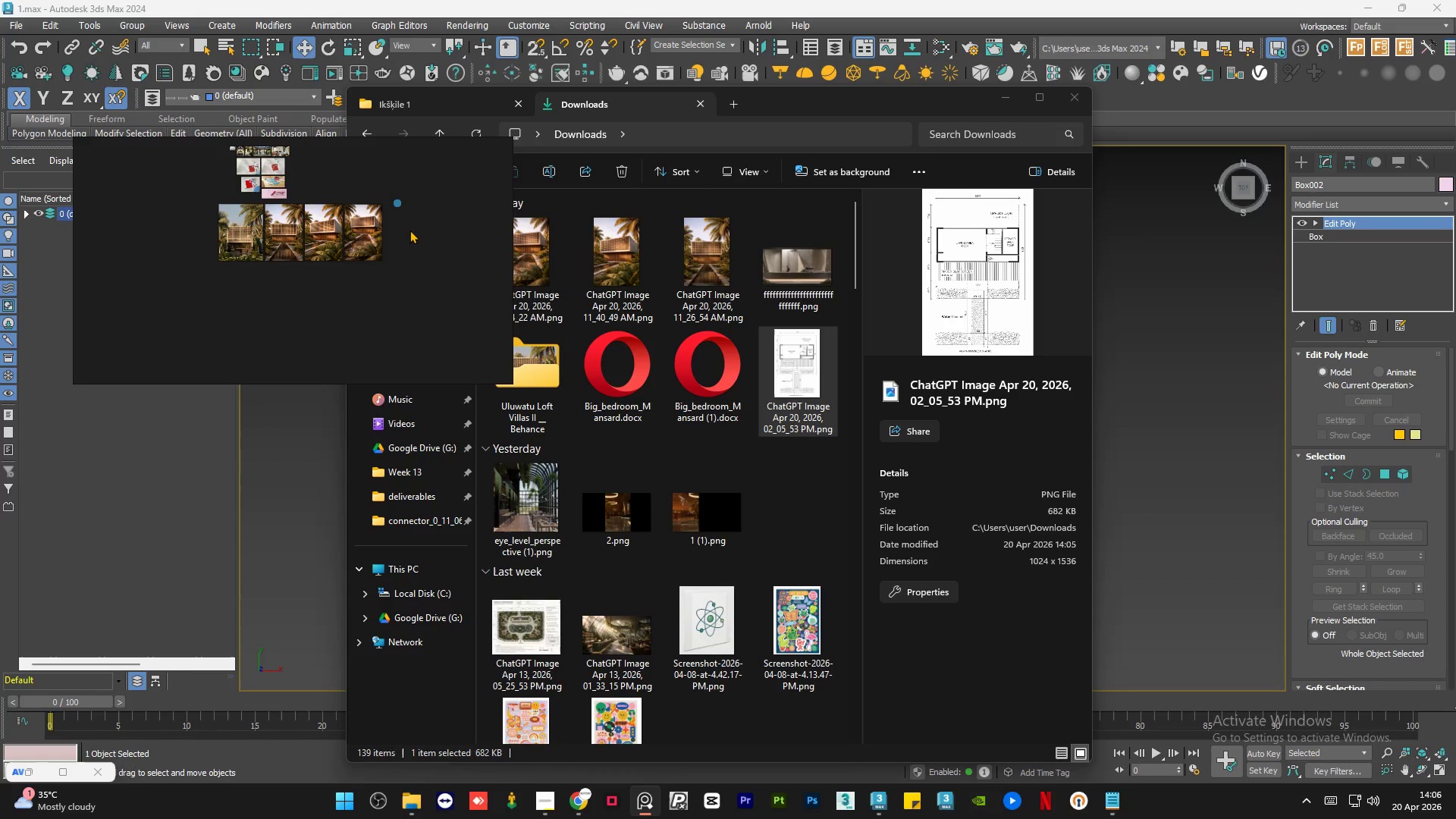 
scroll: coordinate [401, 194], scroll_direction: up, amount: 5.0
 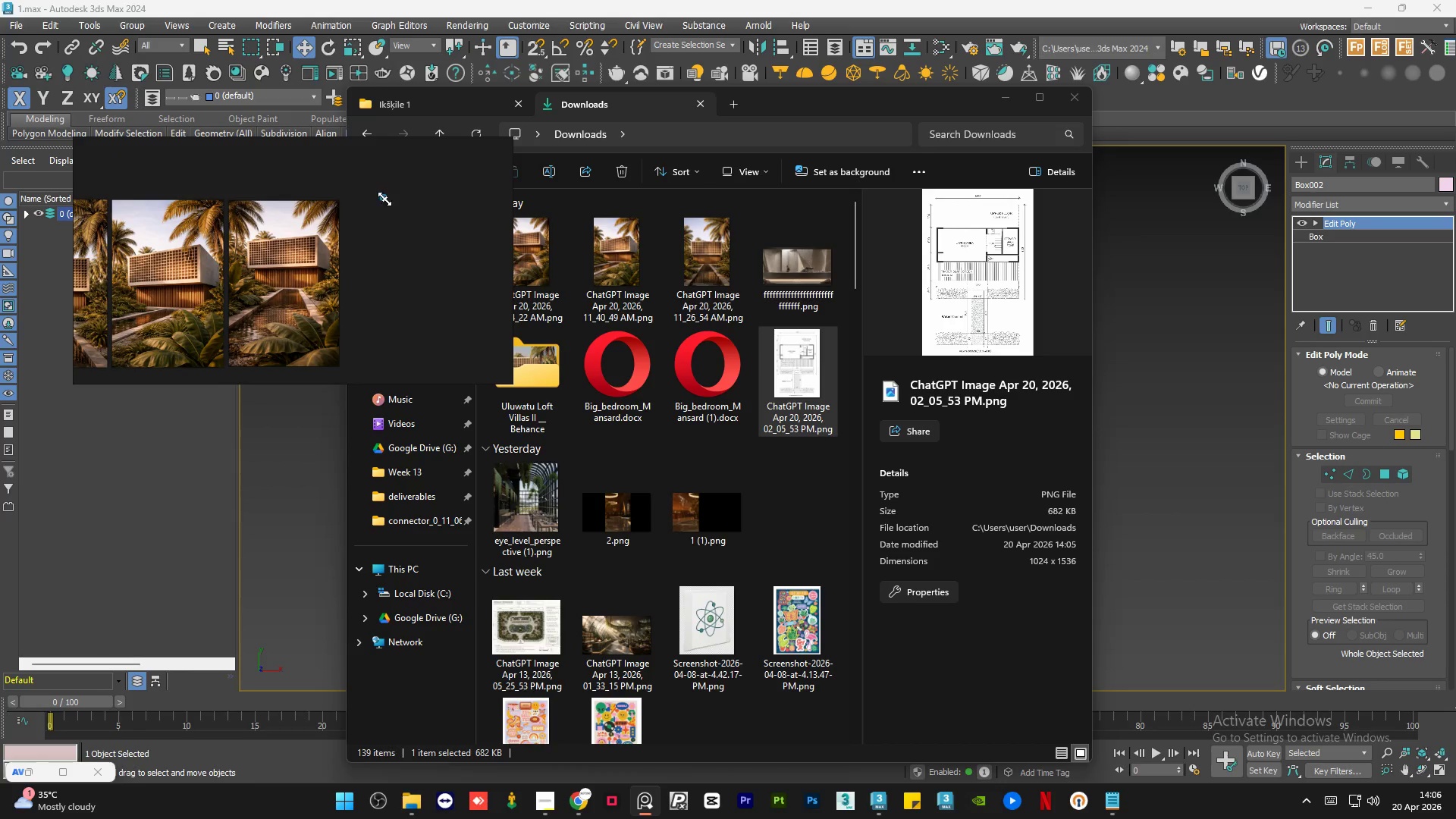 
left_click_drag(start_coordinate=[385, 199], to_coordinate=[494, 377])
 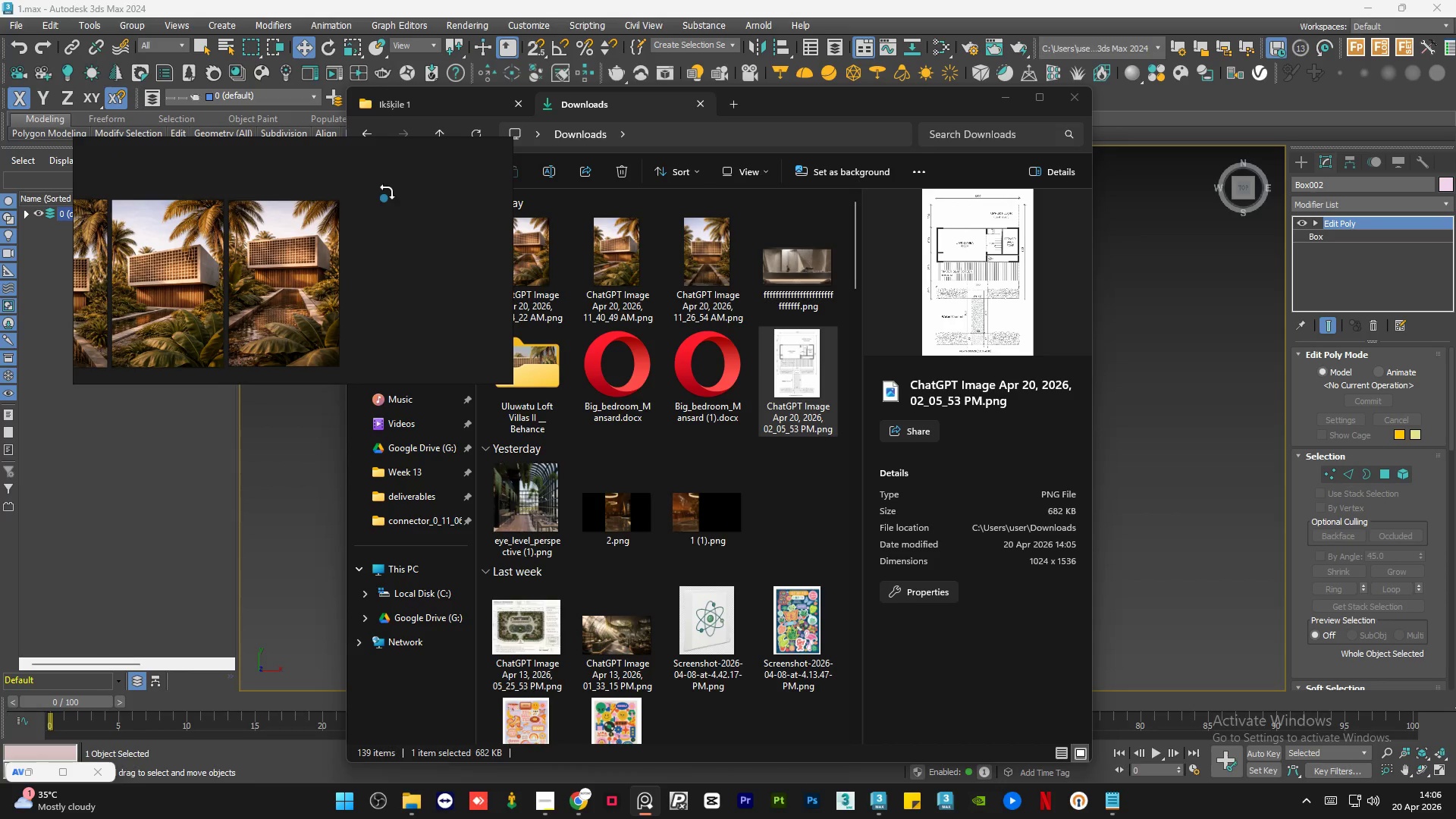 
left_click_drag(start_coordinate=[386, 199], to_coordinate=[509, 381])
 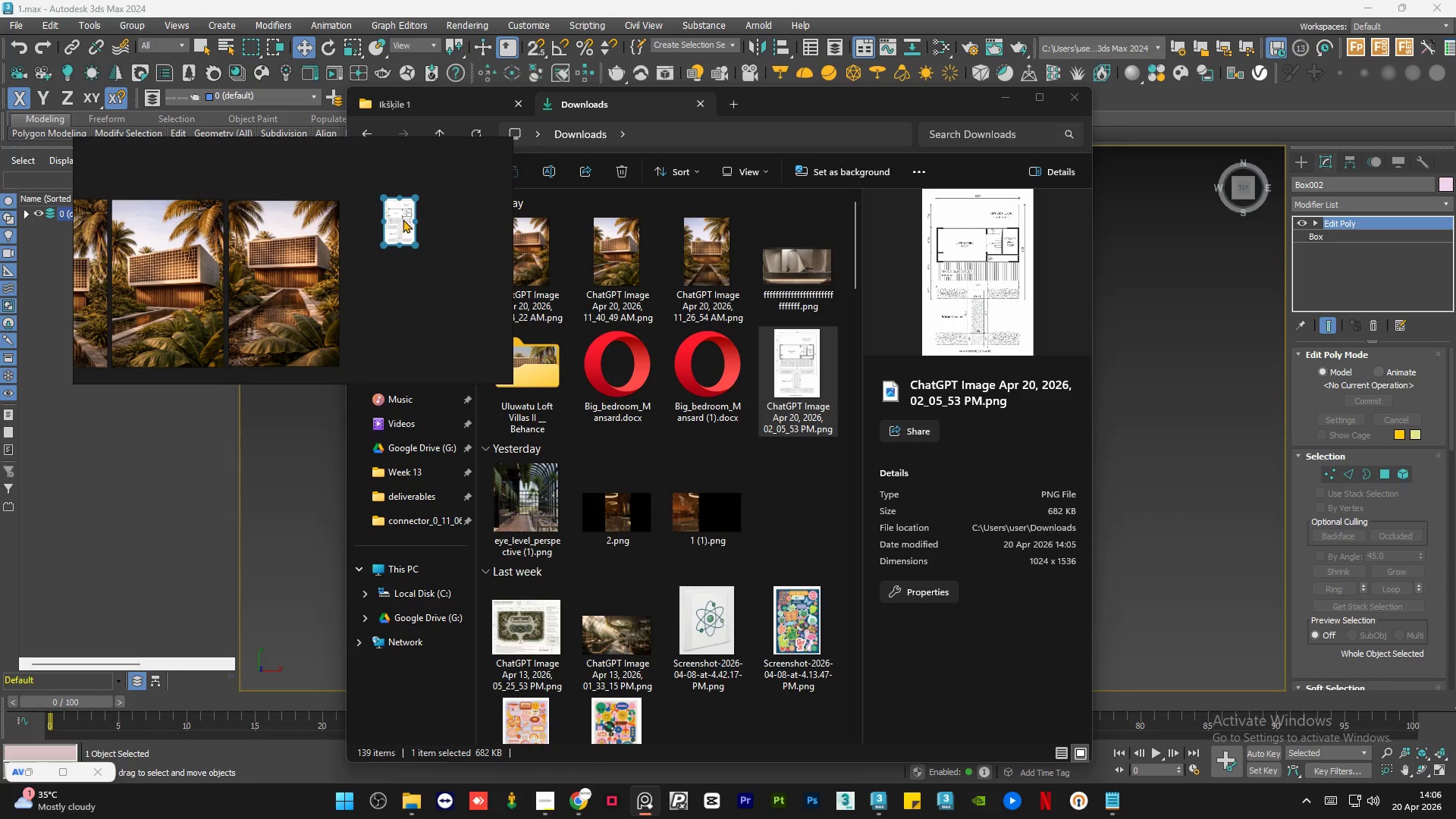 
left_click_drag(start_coordinate=[403, 218], to_coordinate=[363, 221])
 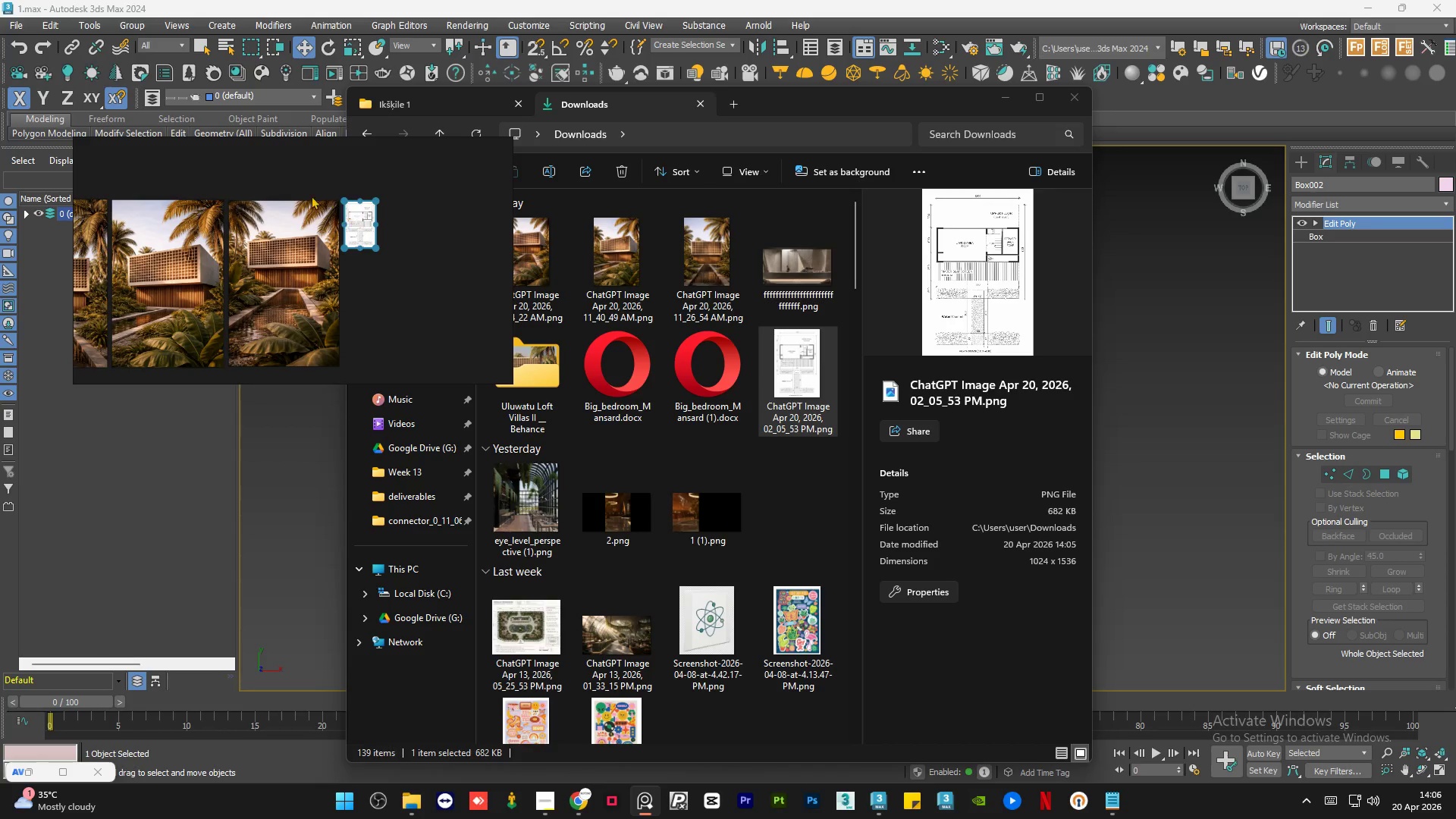 
scroll: coordinate [360, 225], scroll_direction: none, amount: 0.0
 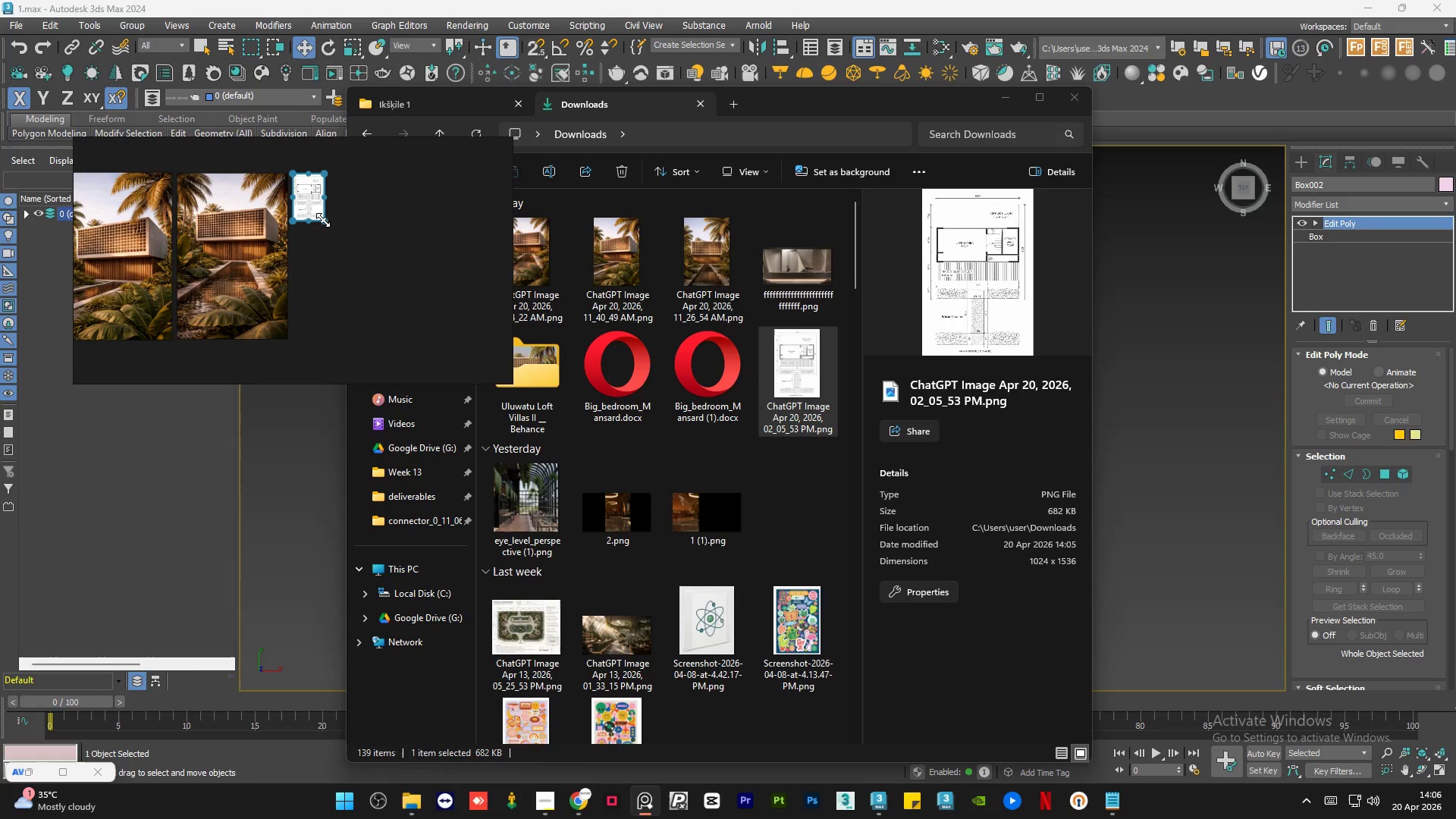 
left_click_drag(start_coordinate=[325, 220], to_coordinate=[402, 336])
 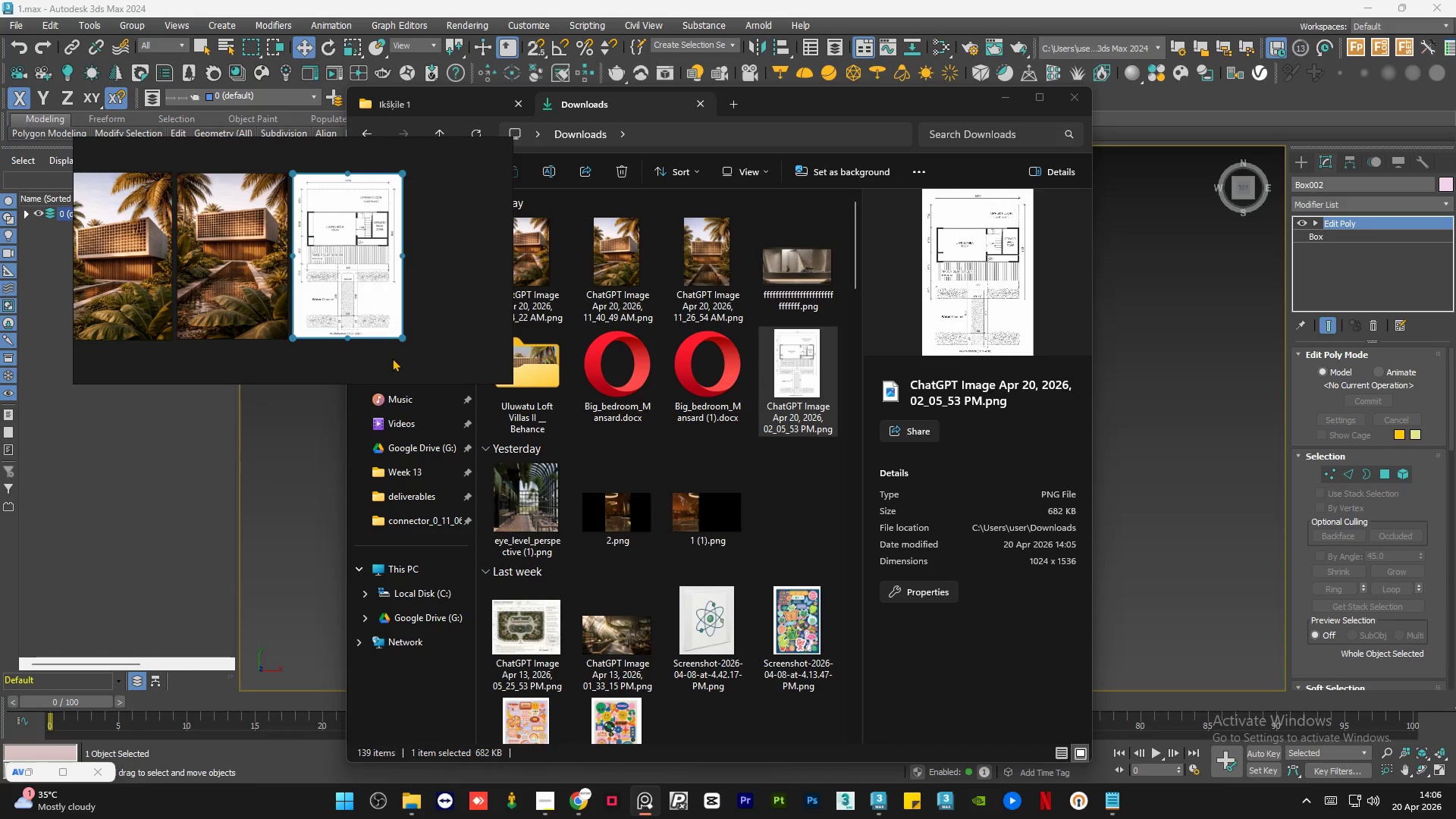 
left_click([392, 359])
 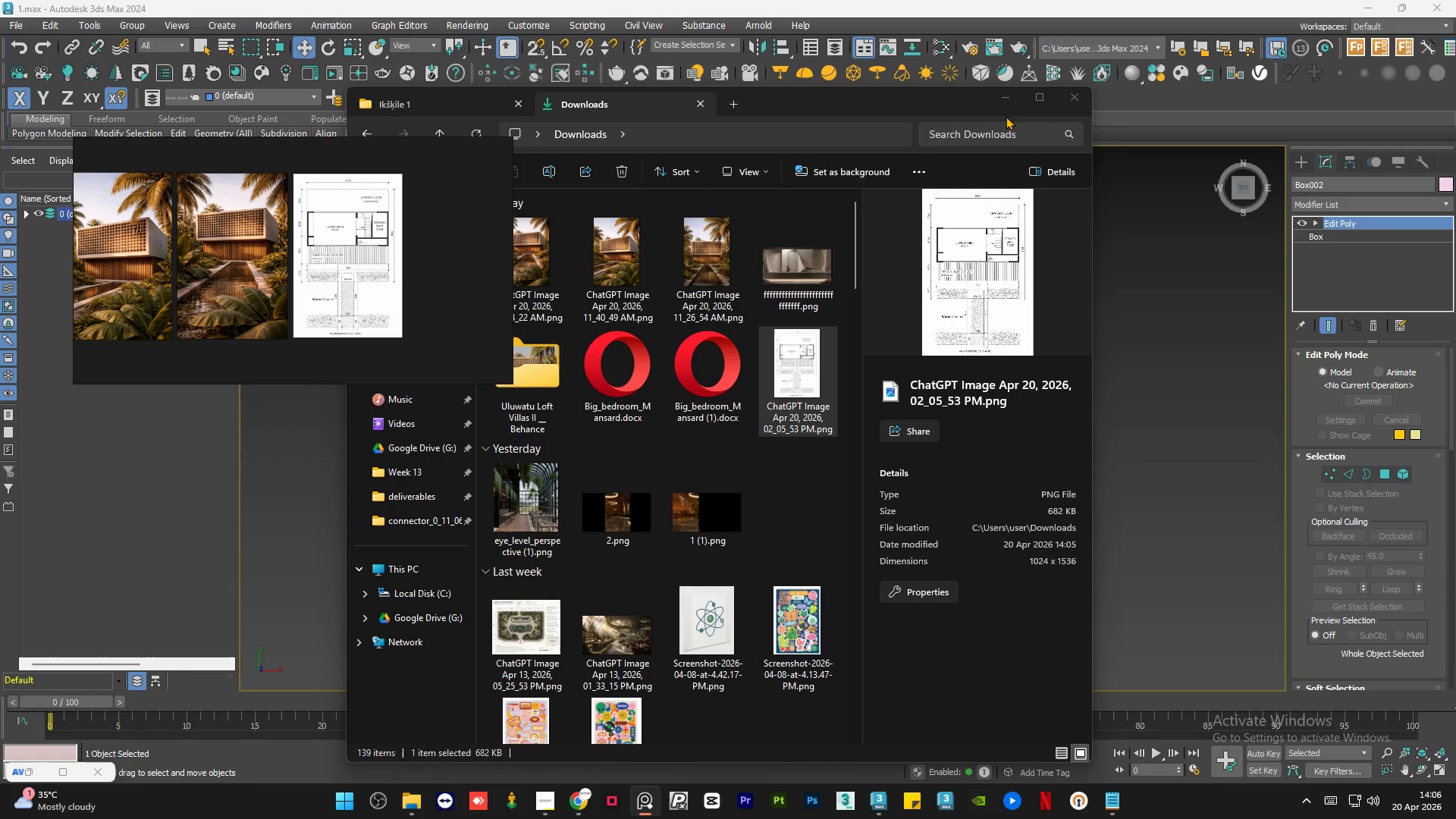 
left_click([1002, 102])
 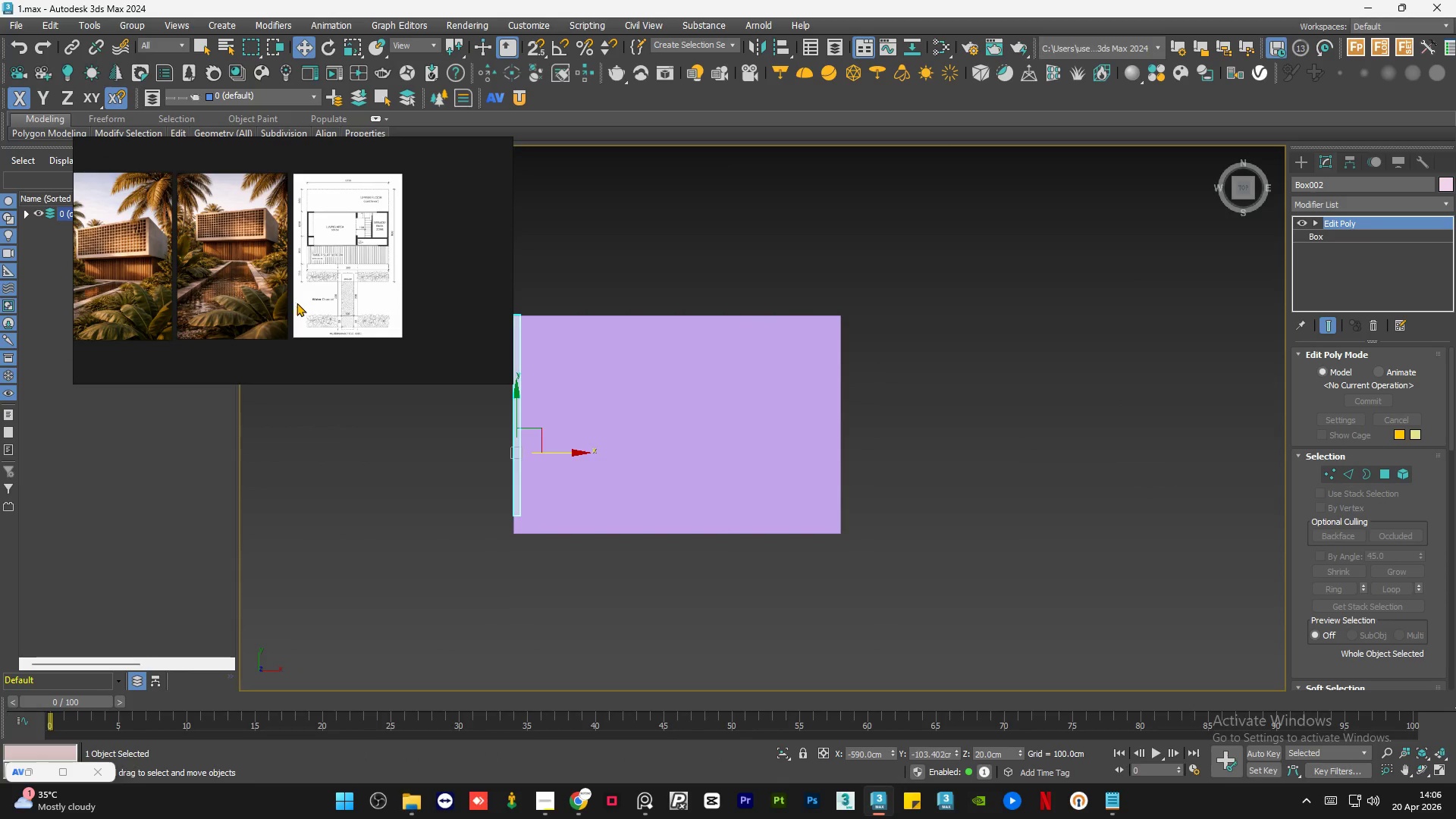 
scroll: coordinate [340, 329], scroll_direction: up, amount: 4.0
 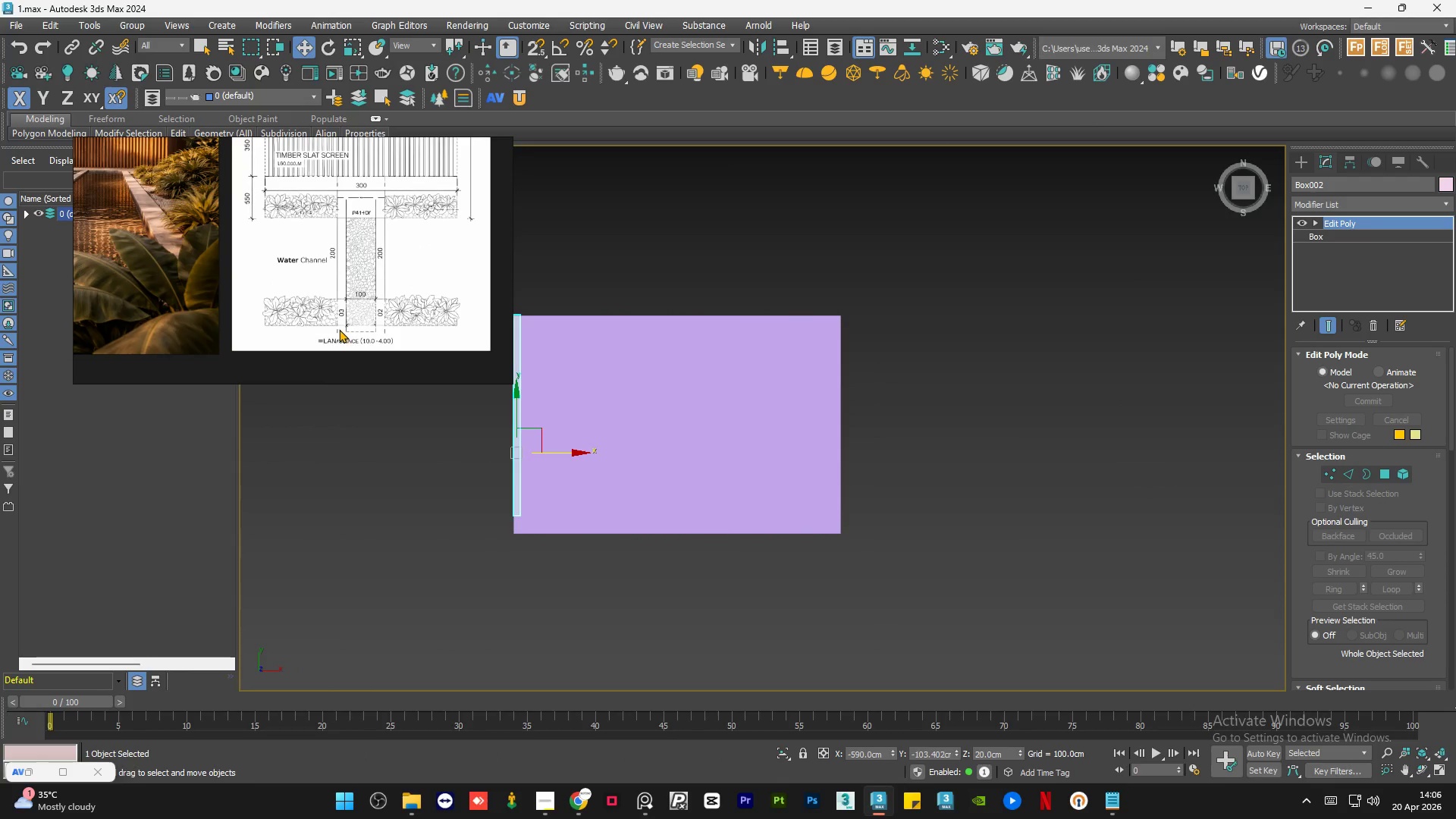 
left_click([339, 329])
 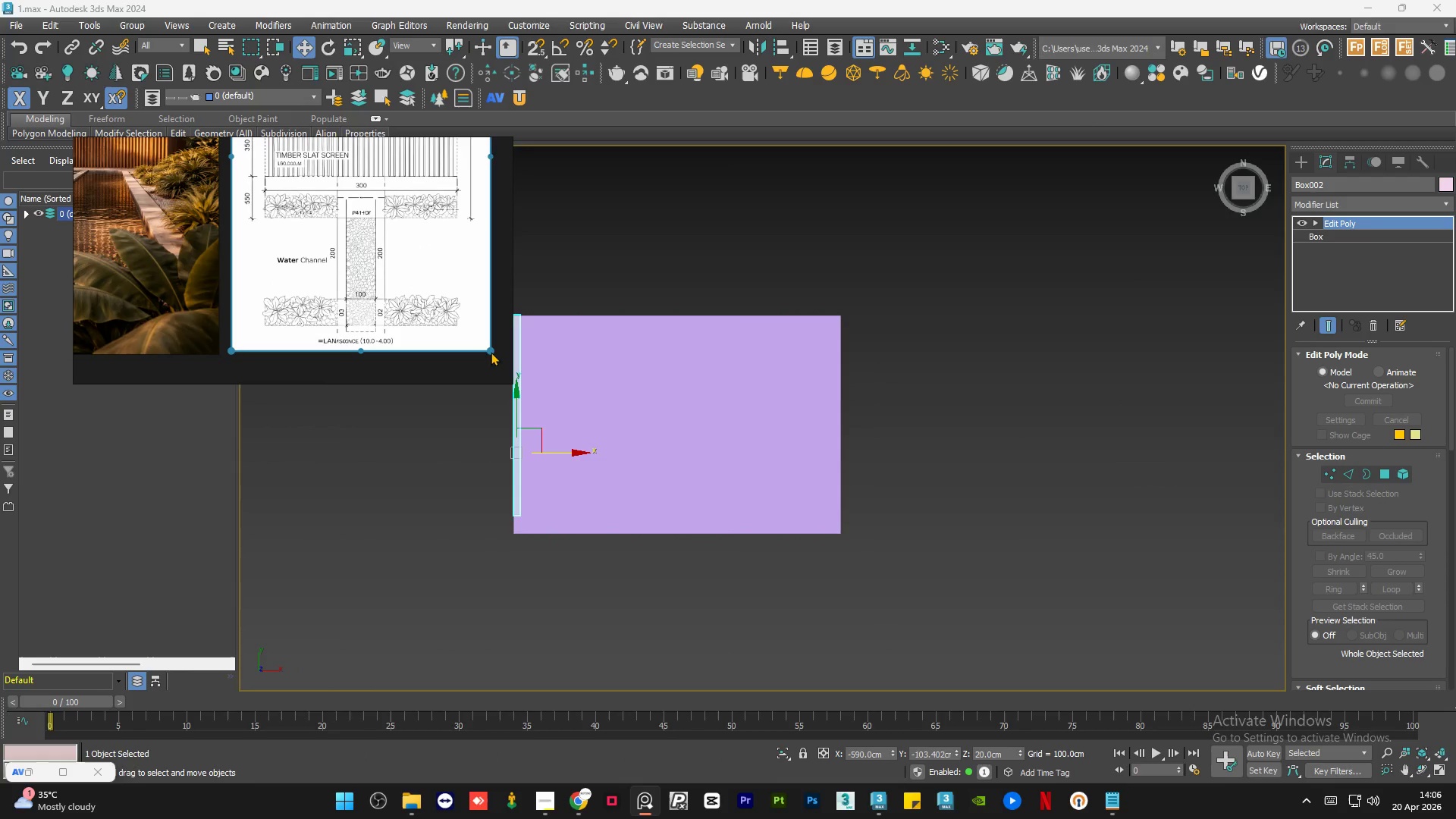 
left_click([491, 351])
 